 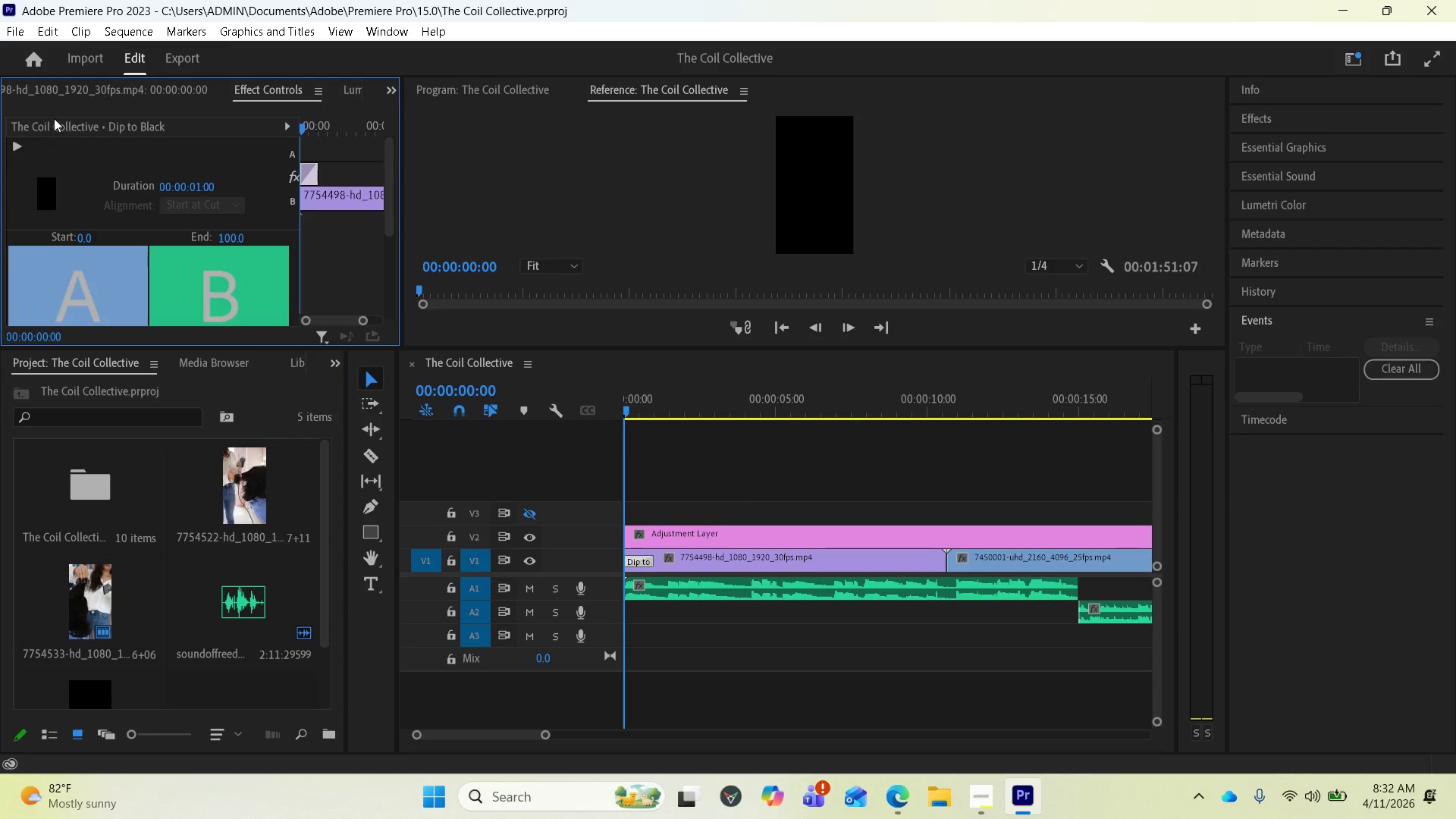 
left_click([64, 98])
 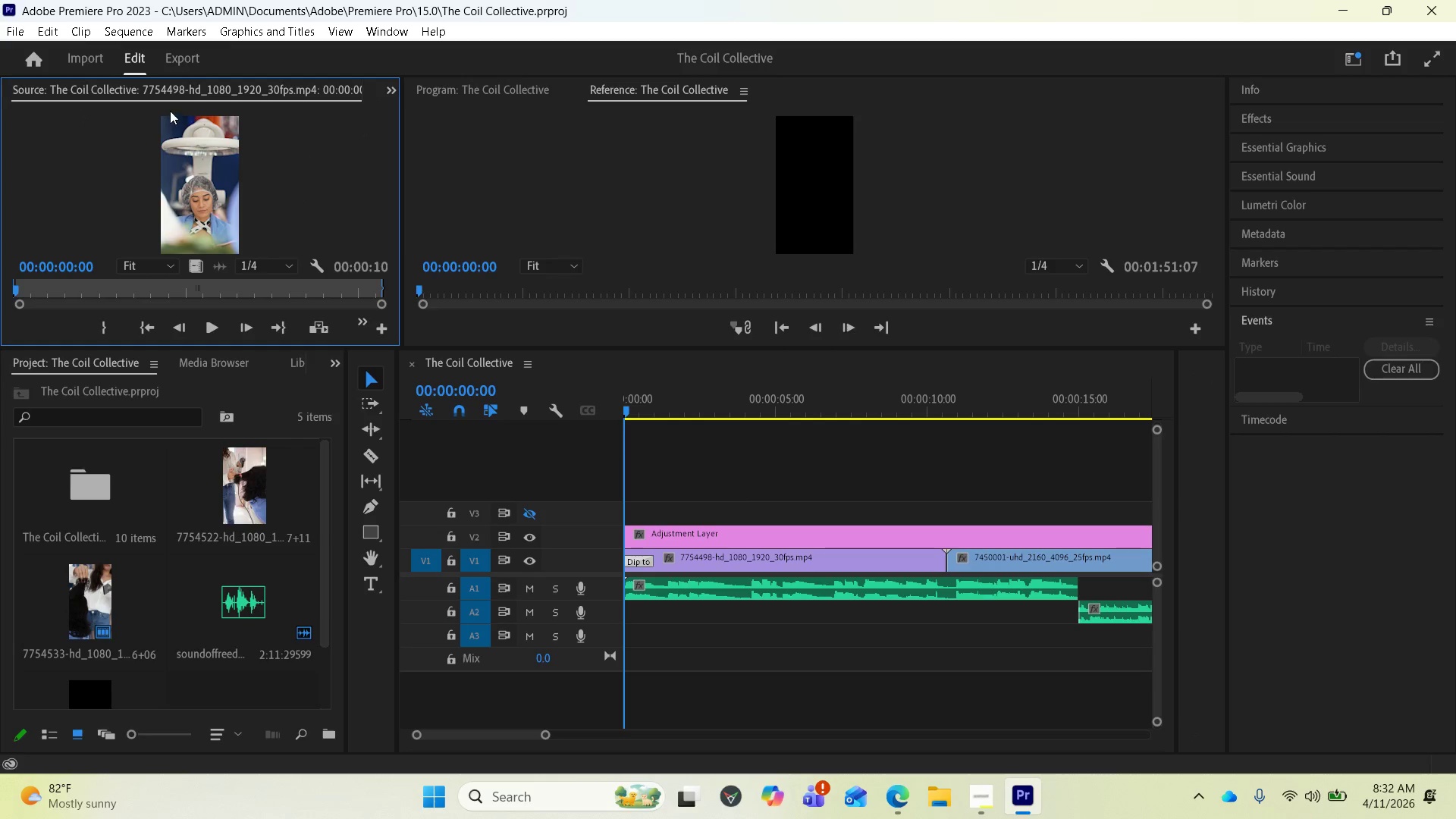 
scroll: coordinate [223, 89], scroll_direction: down, amount: 8.0
 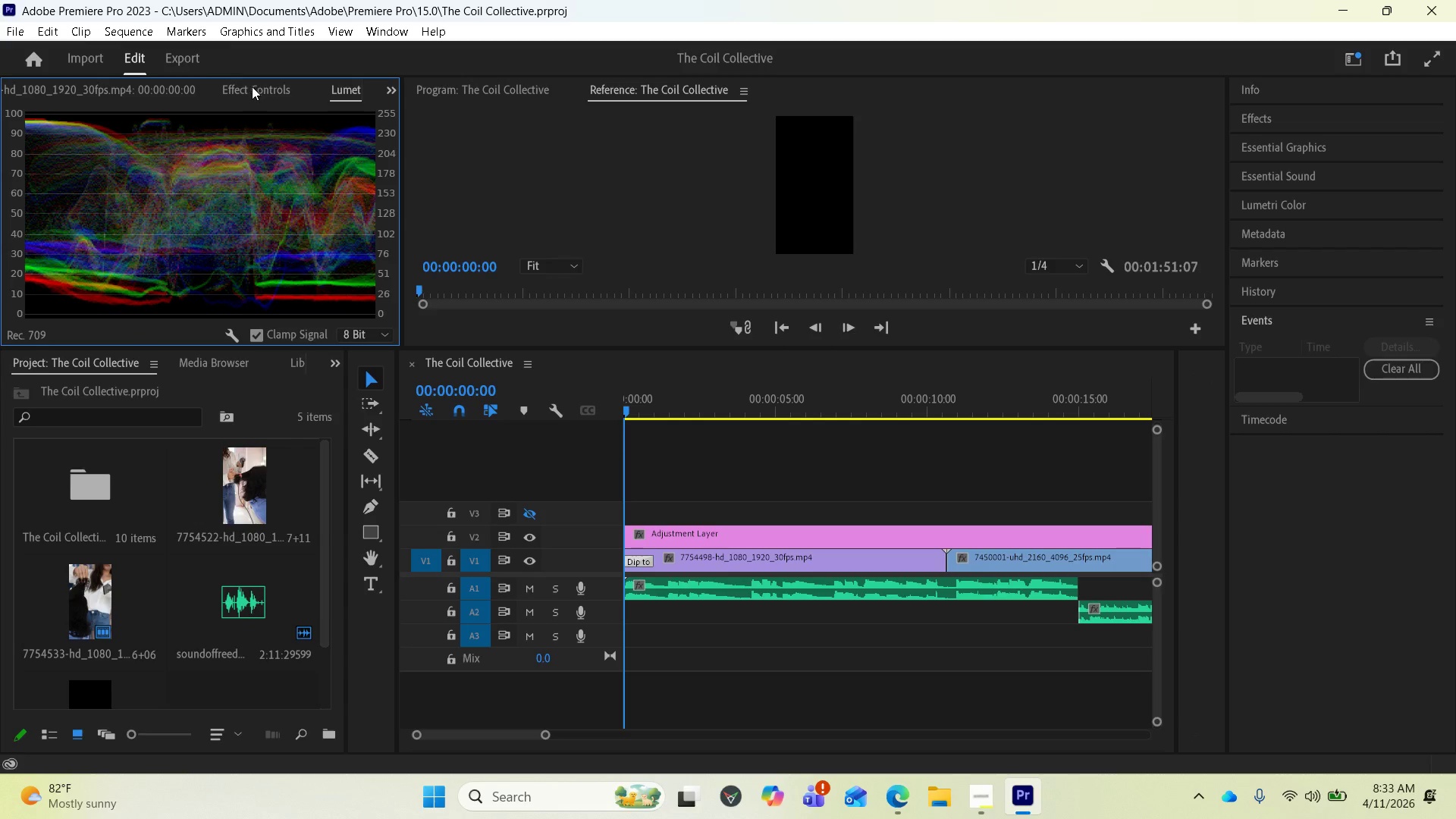 
scroll: coordinate [249, 89], scroll_direction: up, amount: 4.0
 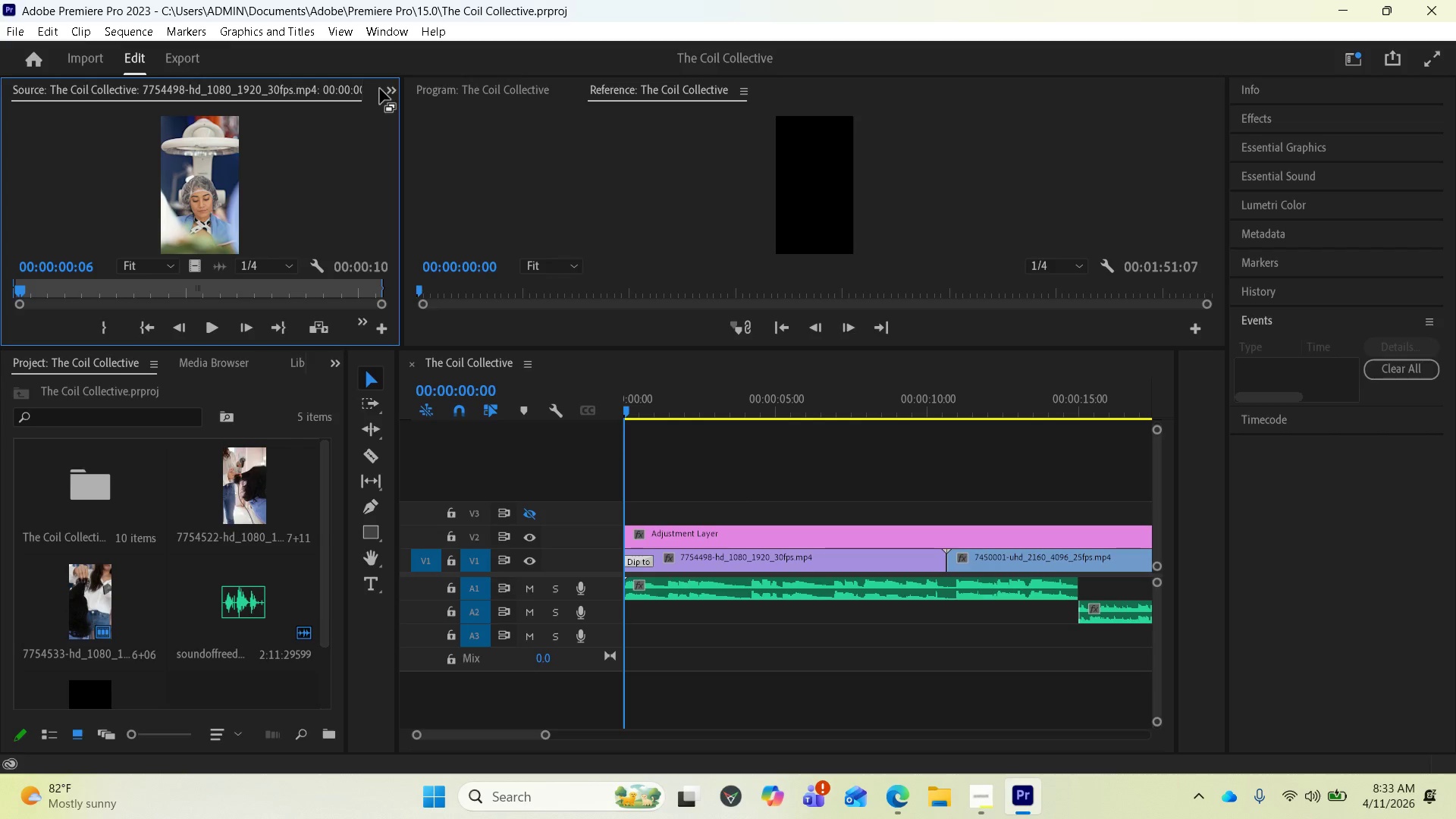 
left_click([393, 89])
 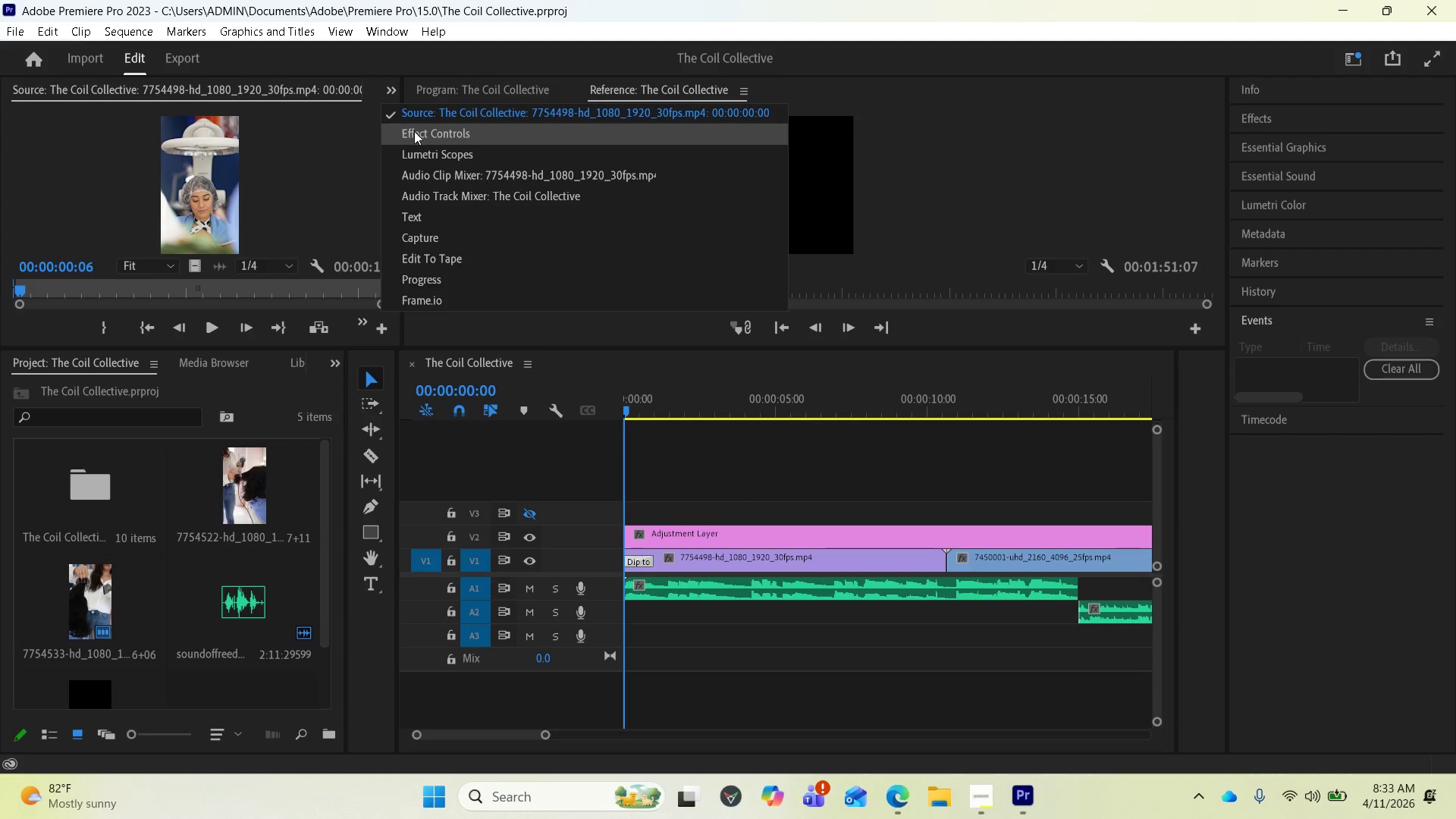 
left_click([414, 131])
 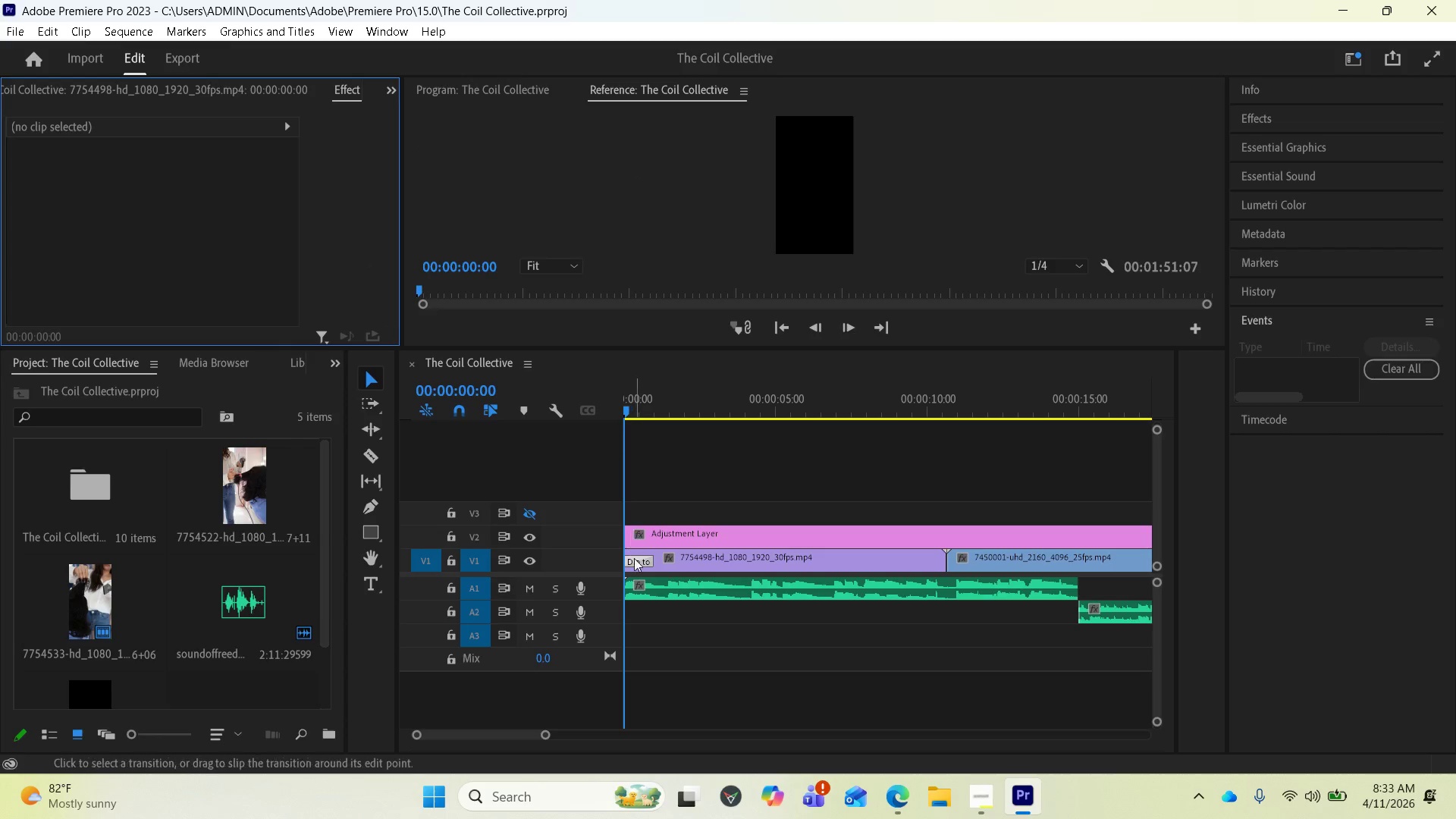 
left_click([635, 563])
 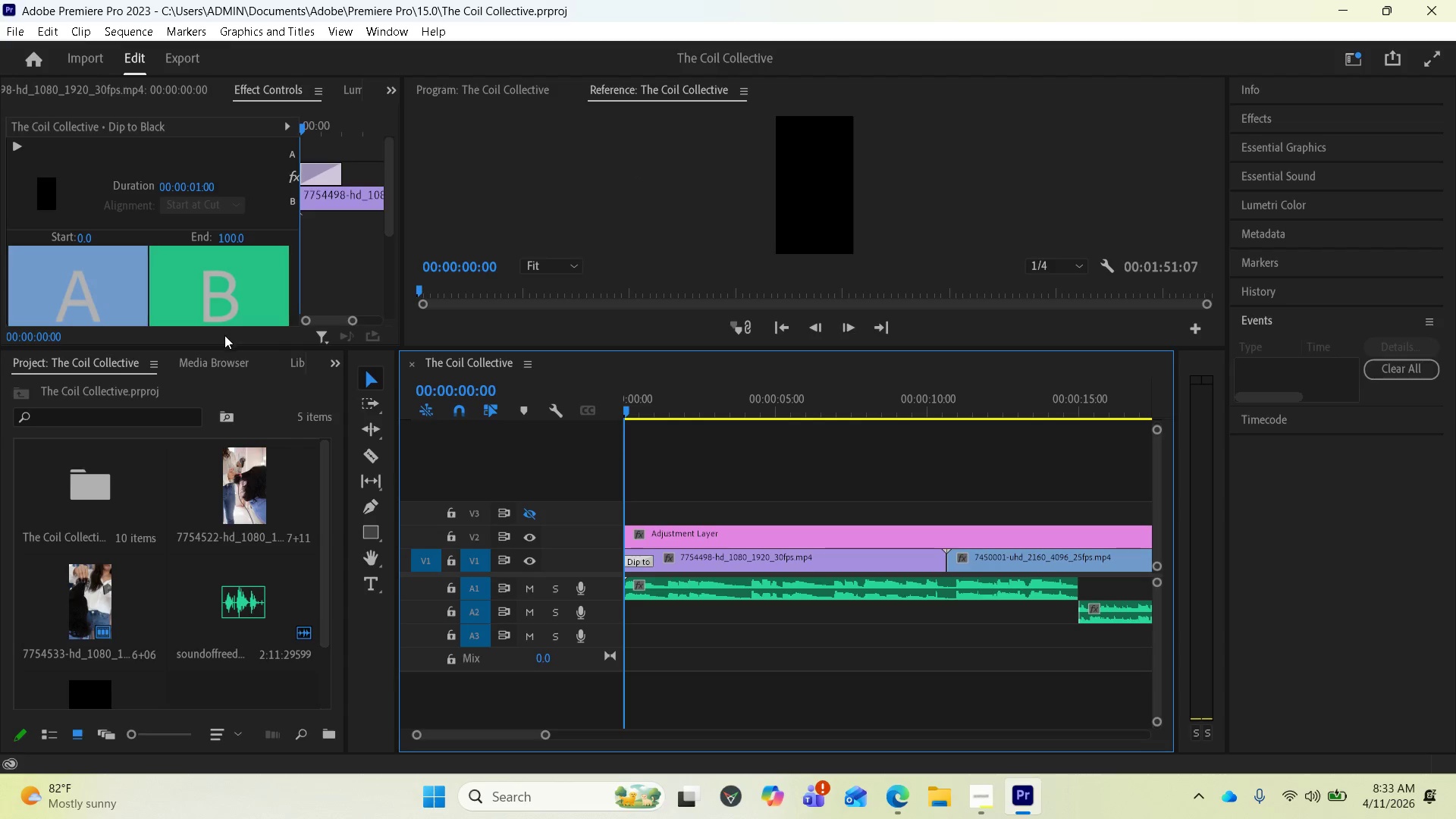 
left_click_drag(start_coordinate=[222, 348], to_coordinate=[190, 470])
 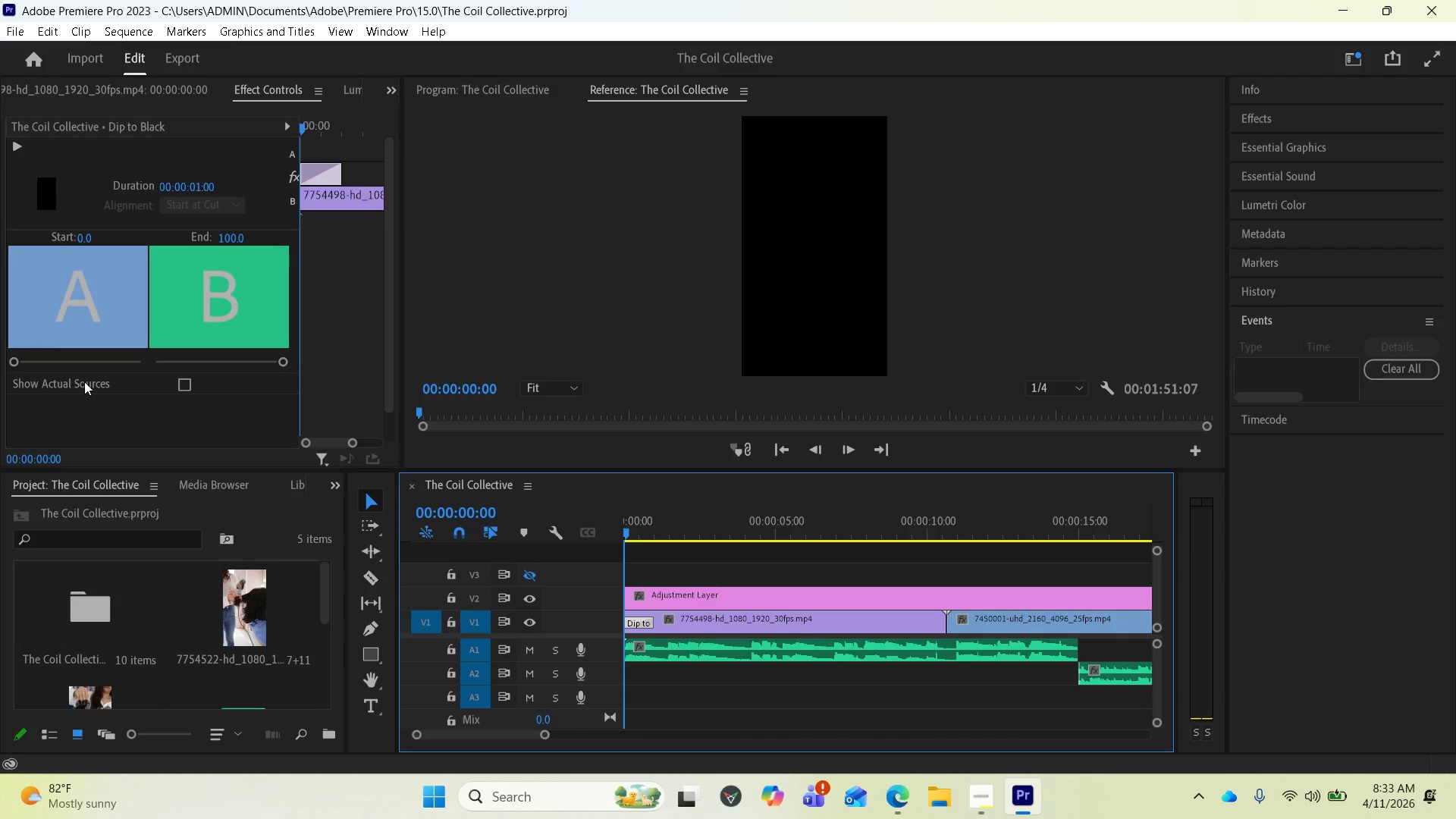 
wait(5.7)
 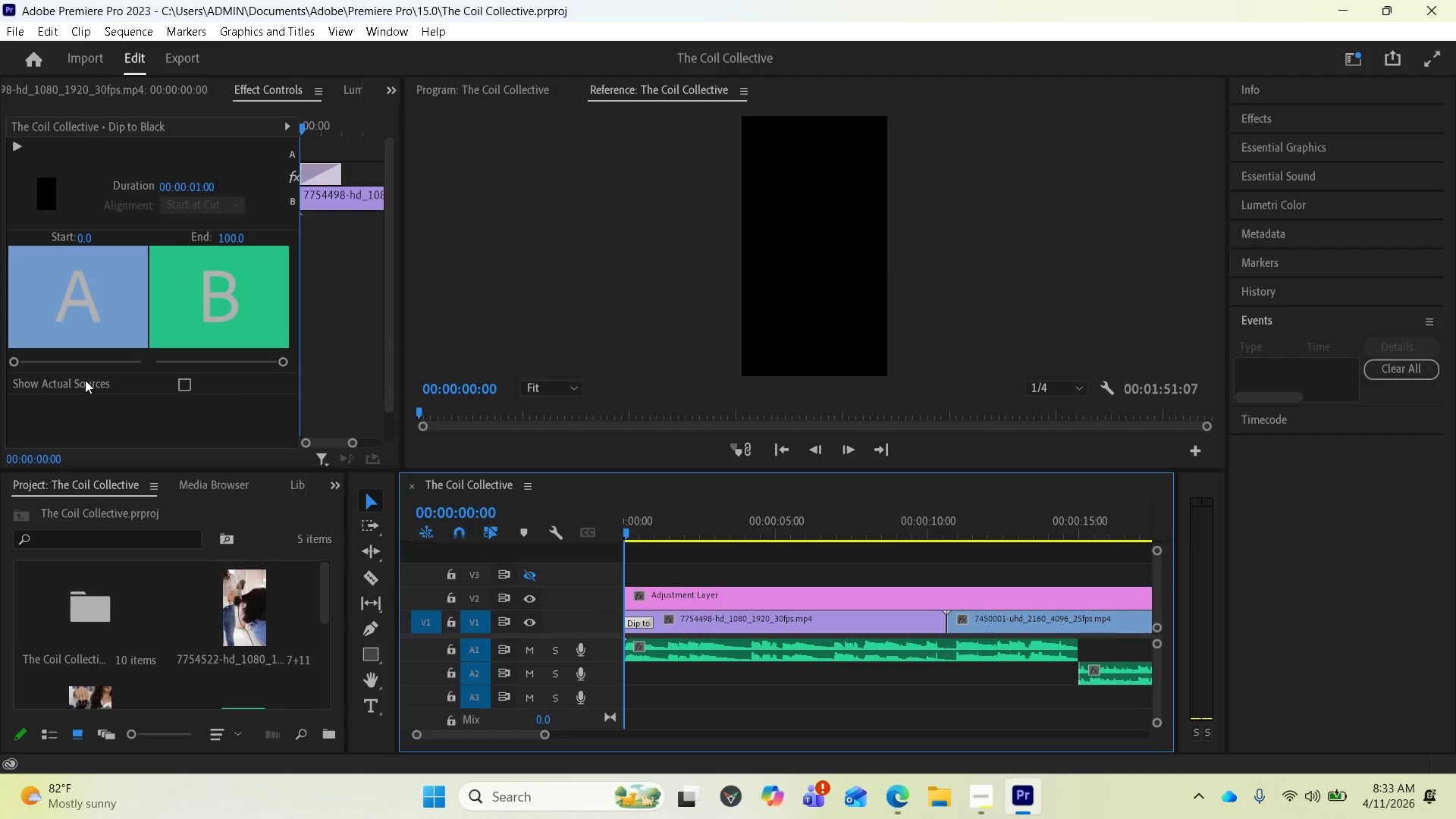 
left_click([19, 149])
 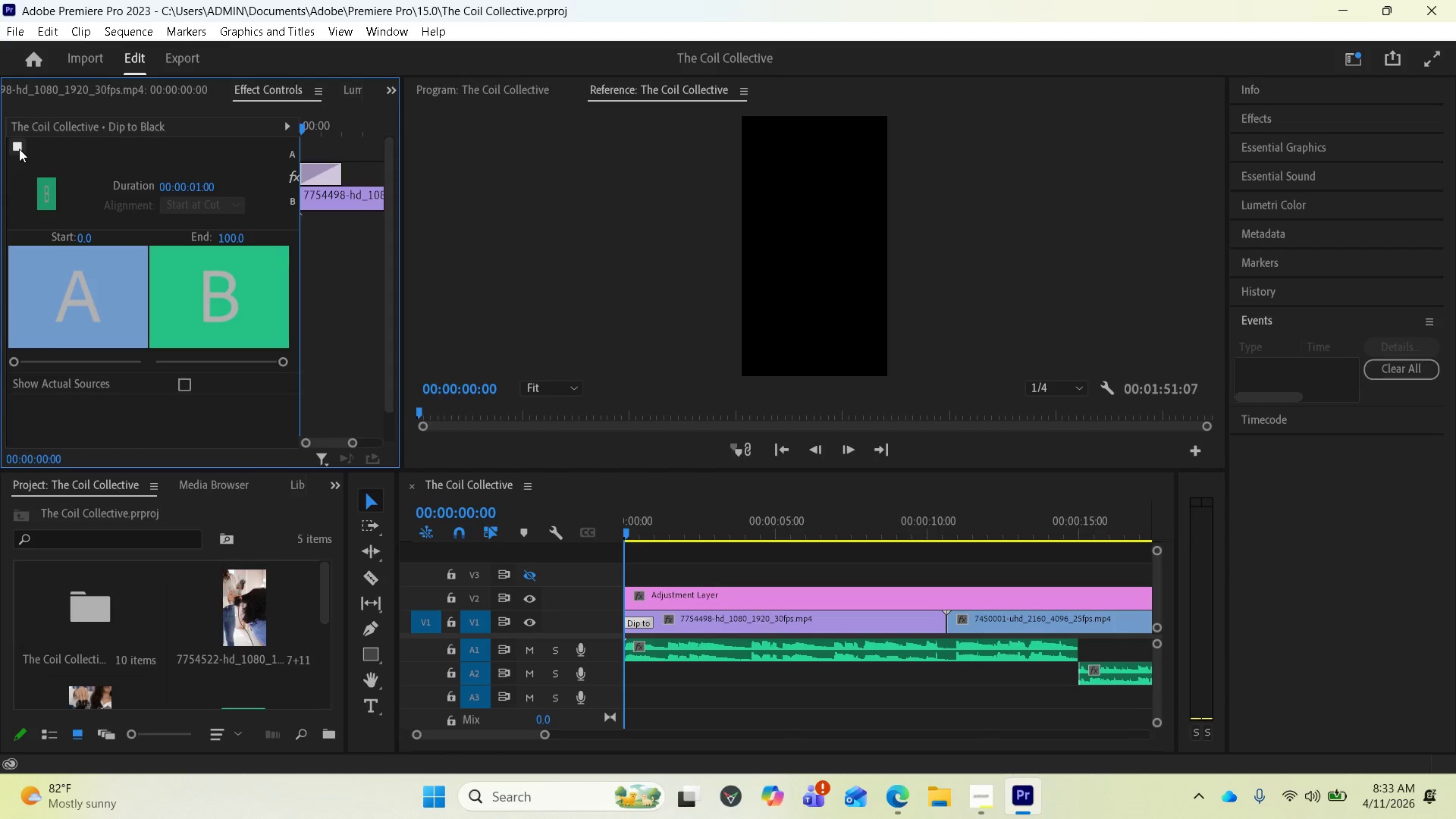 
left_click([19, 149])
 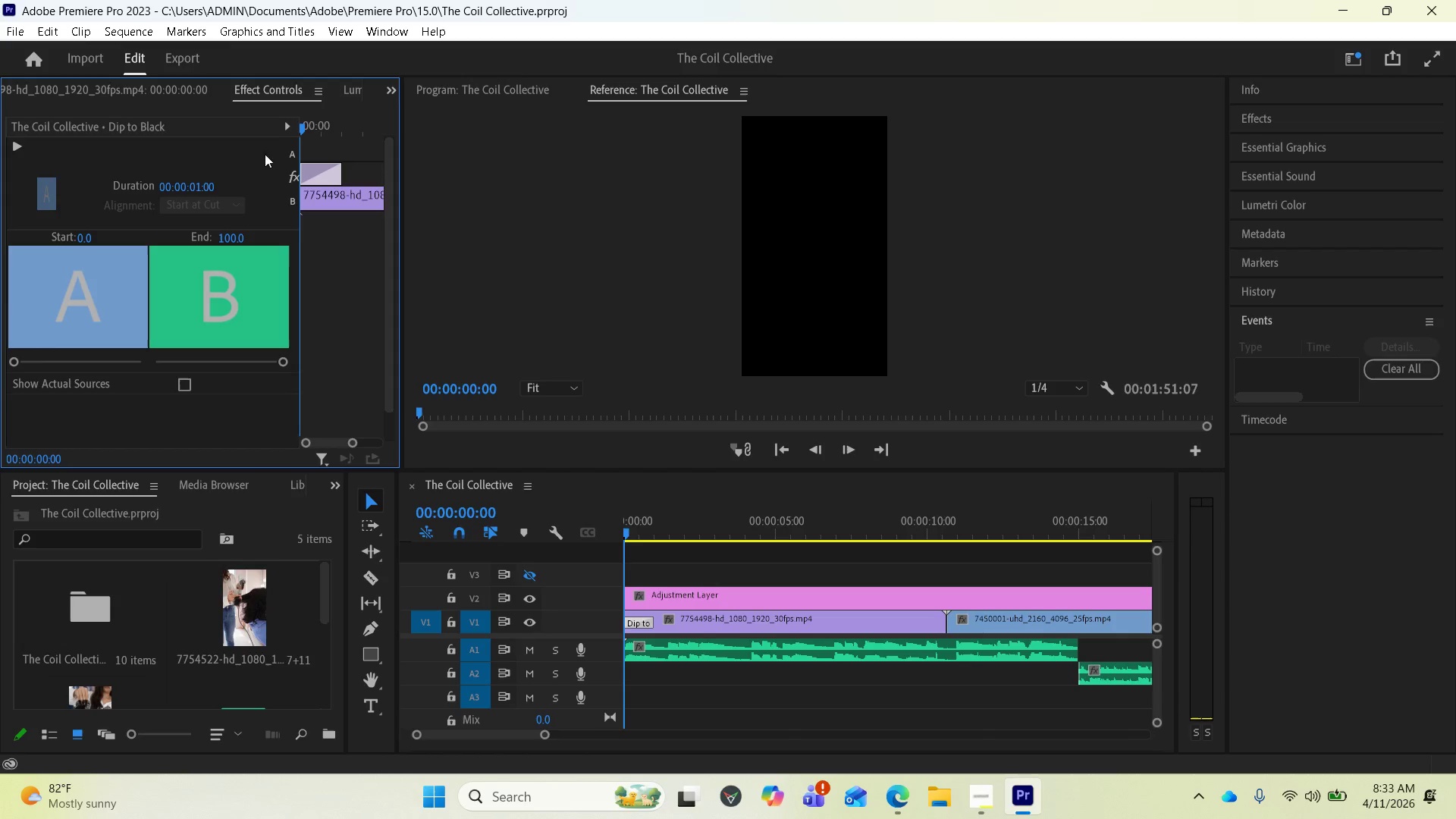 
left_click([306, 171])
 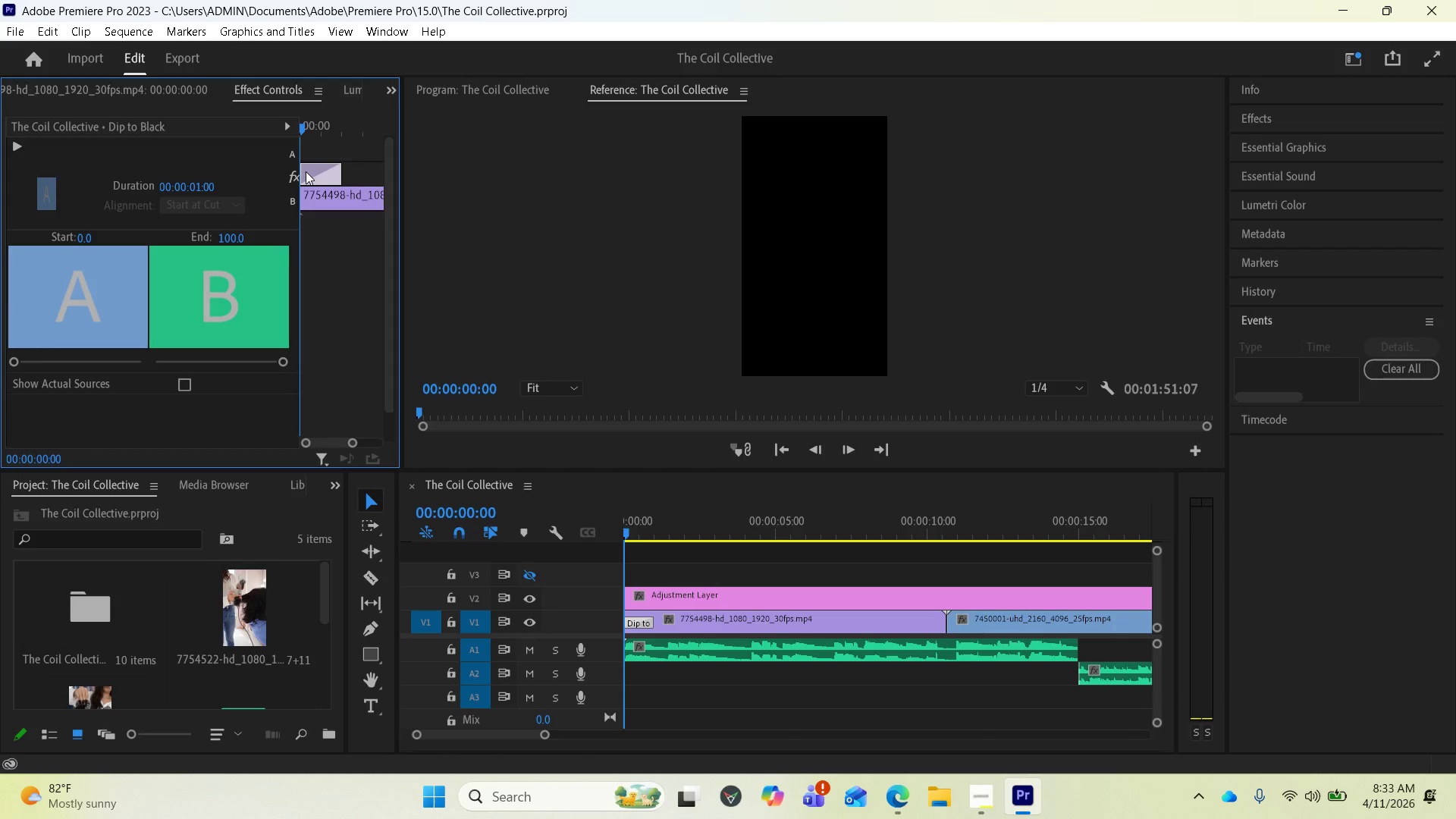 
right_click([305, 171])
 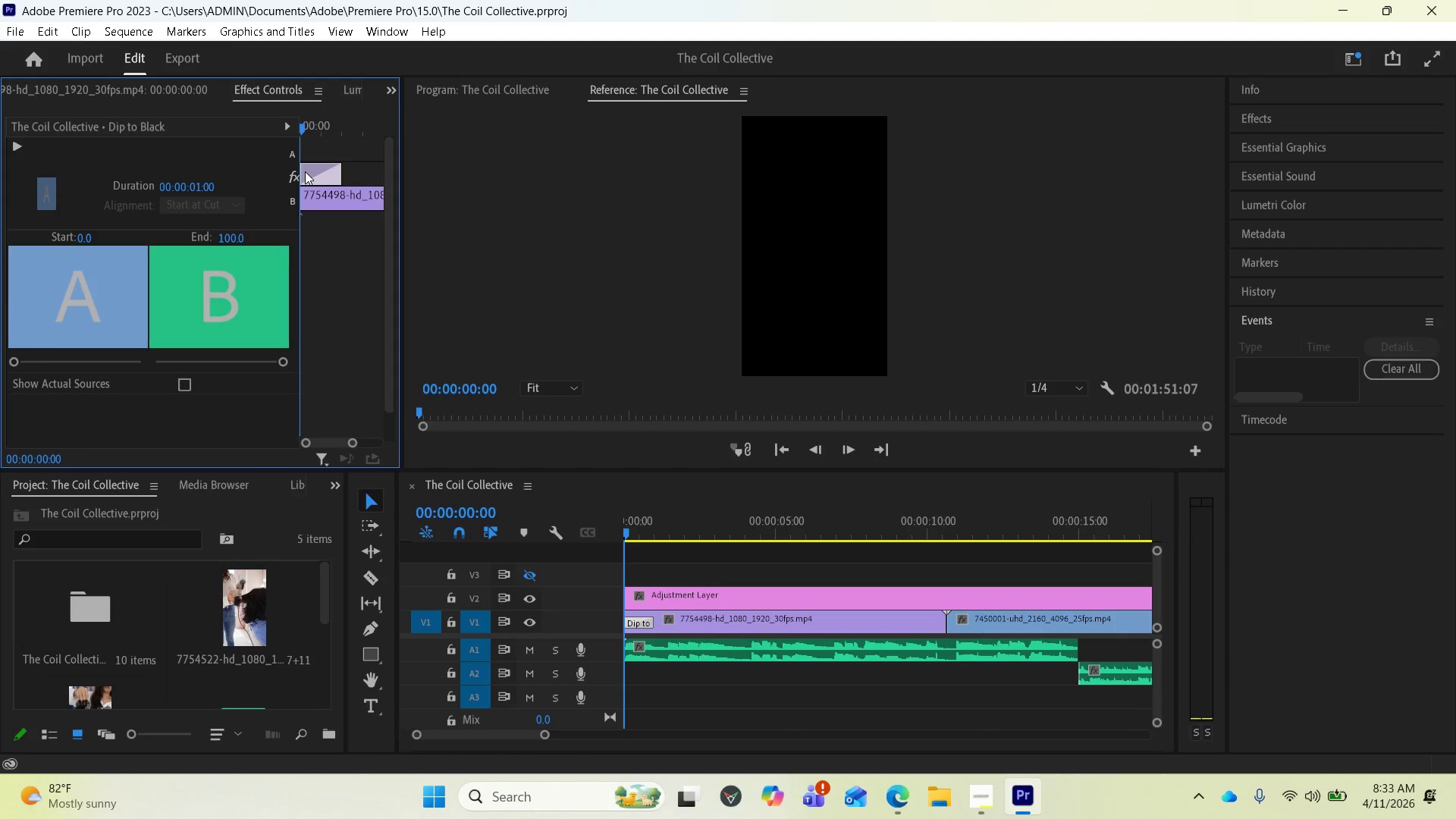 
right_click([305, 171])
 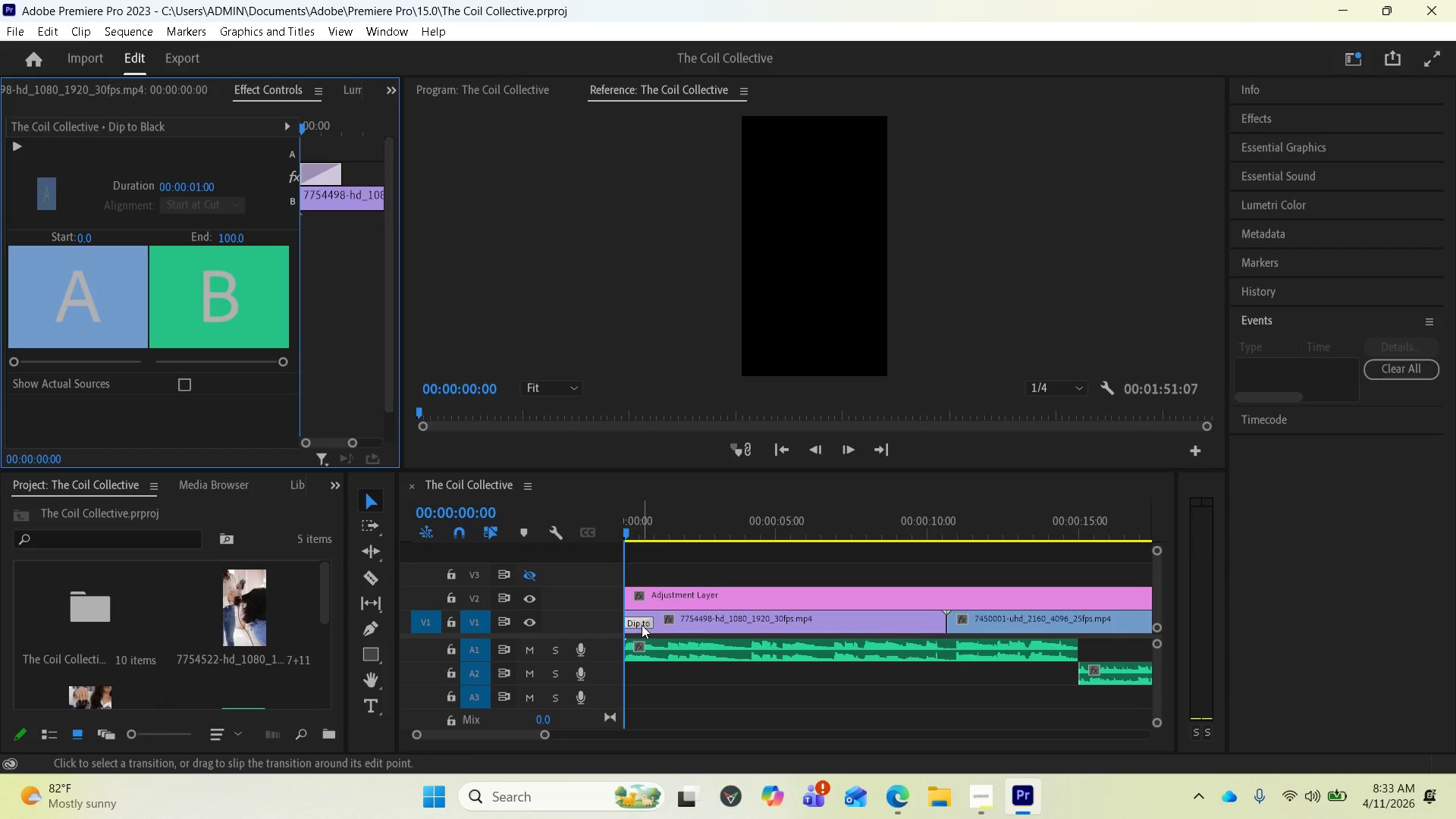 
left_click([642, 625])
 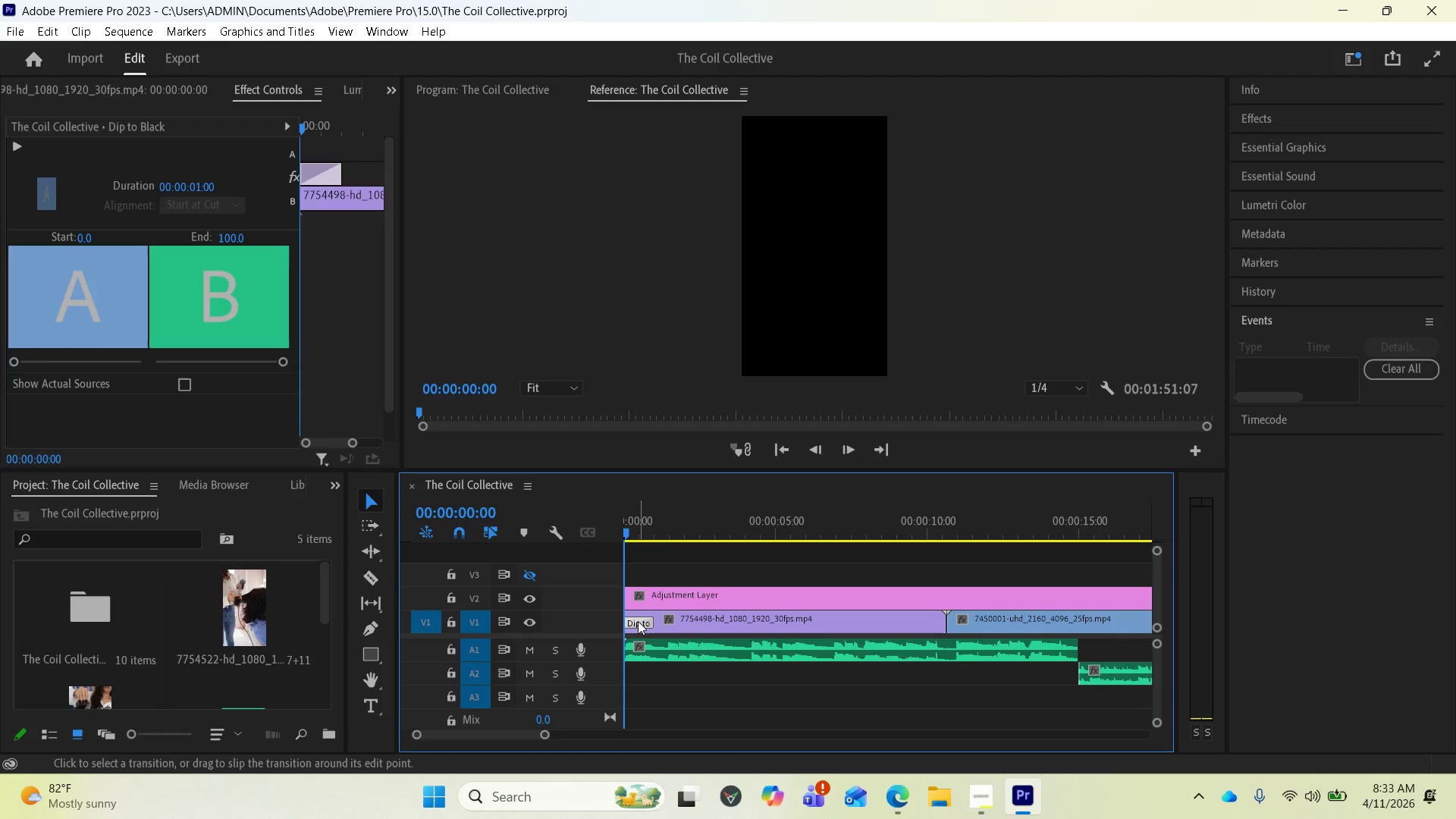 
left_click([637, 621])
 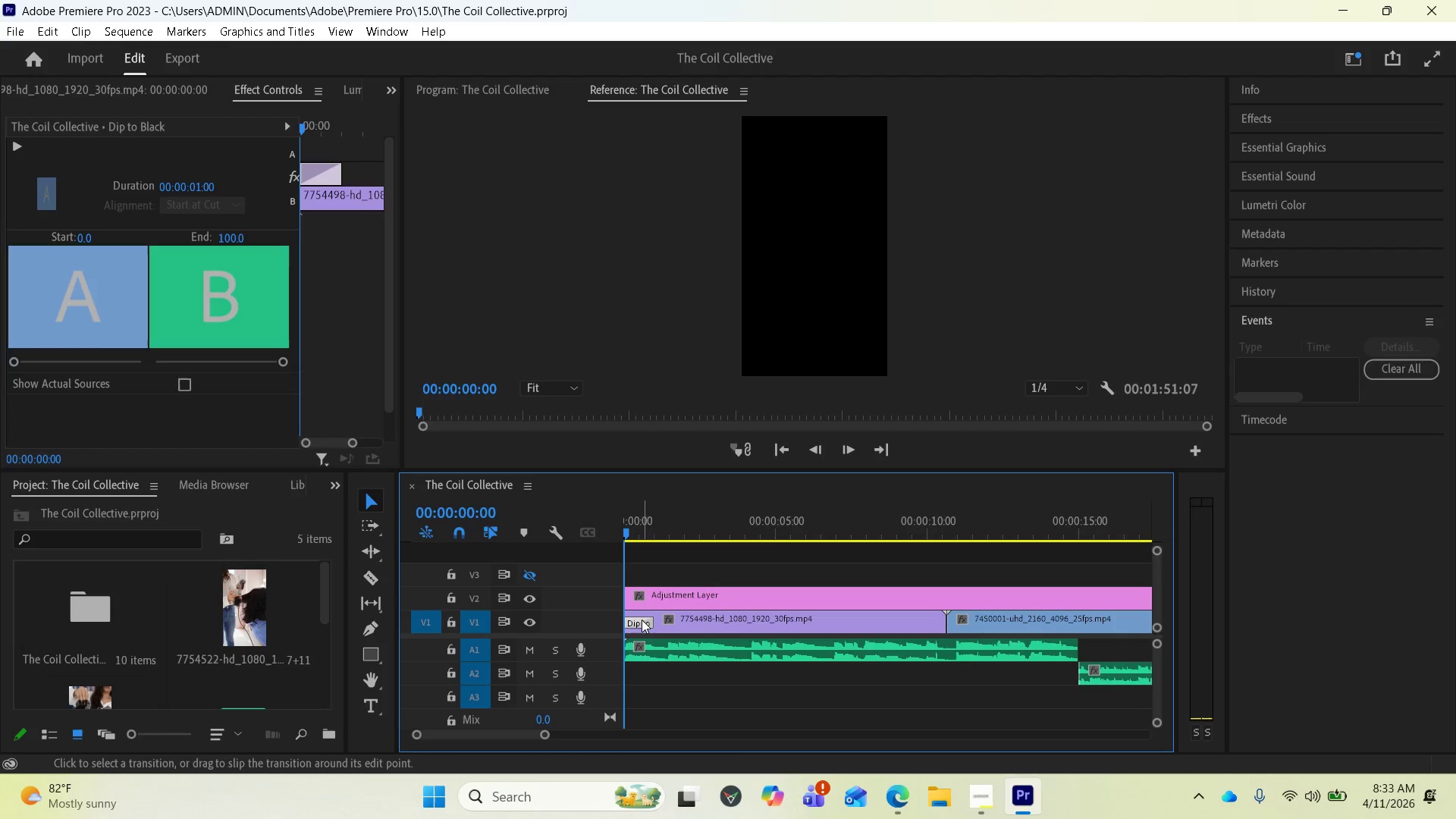 
scroll: coordinate [645, 619], scroll_direction: up, amount: 1.0
 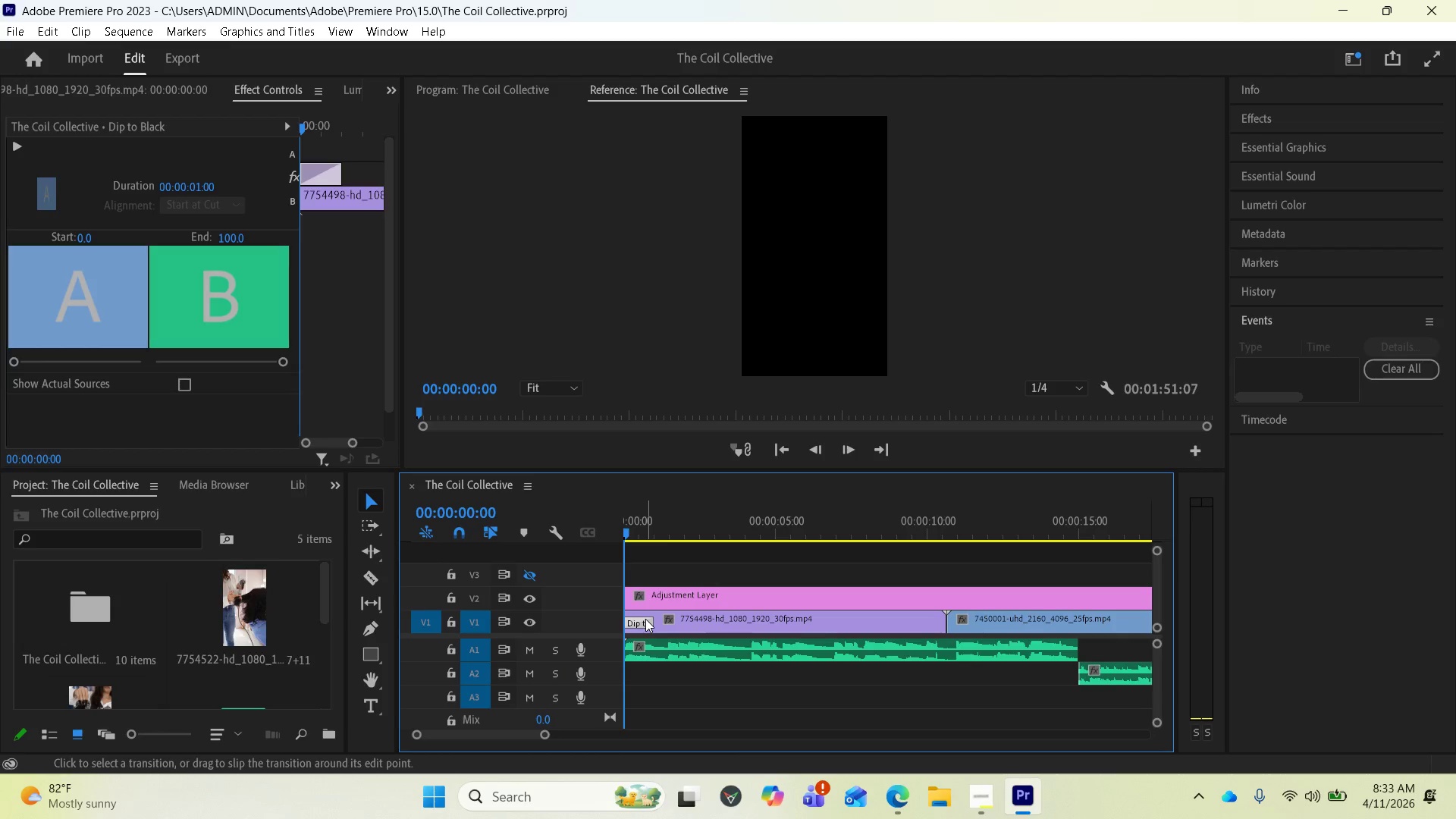 
key(Equal)
 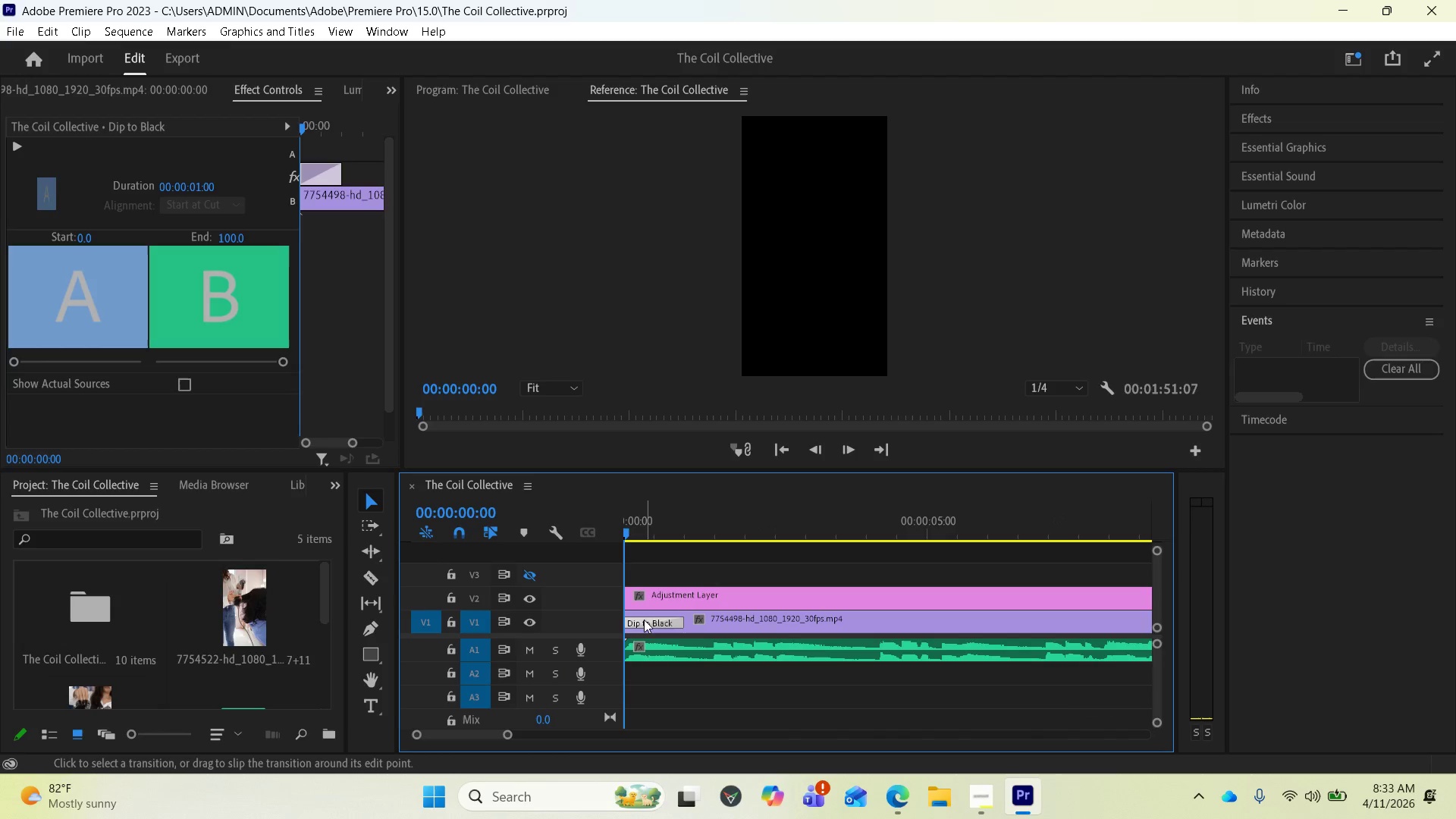 
left_click_drag(start_coordinate=[648, 621], to_coordinate=[661, 625])
 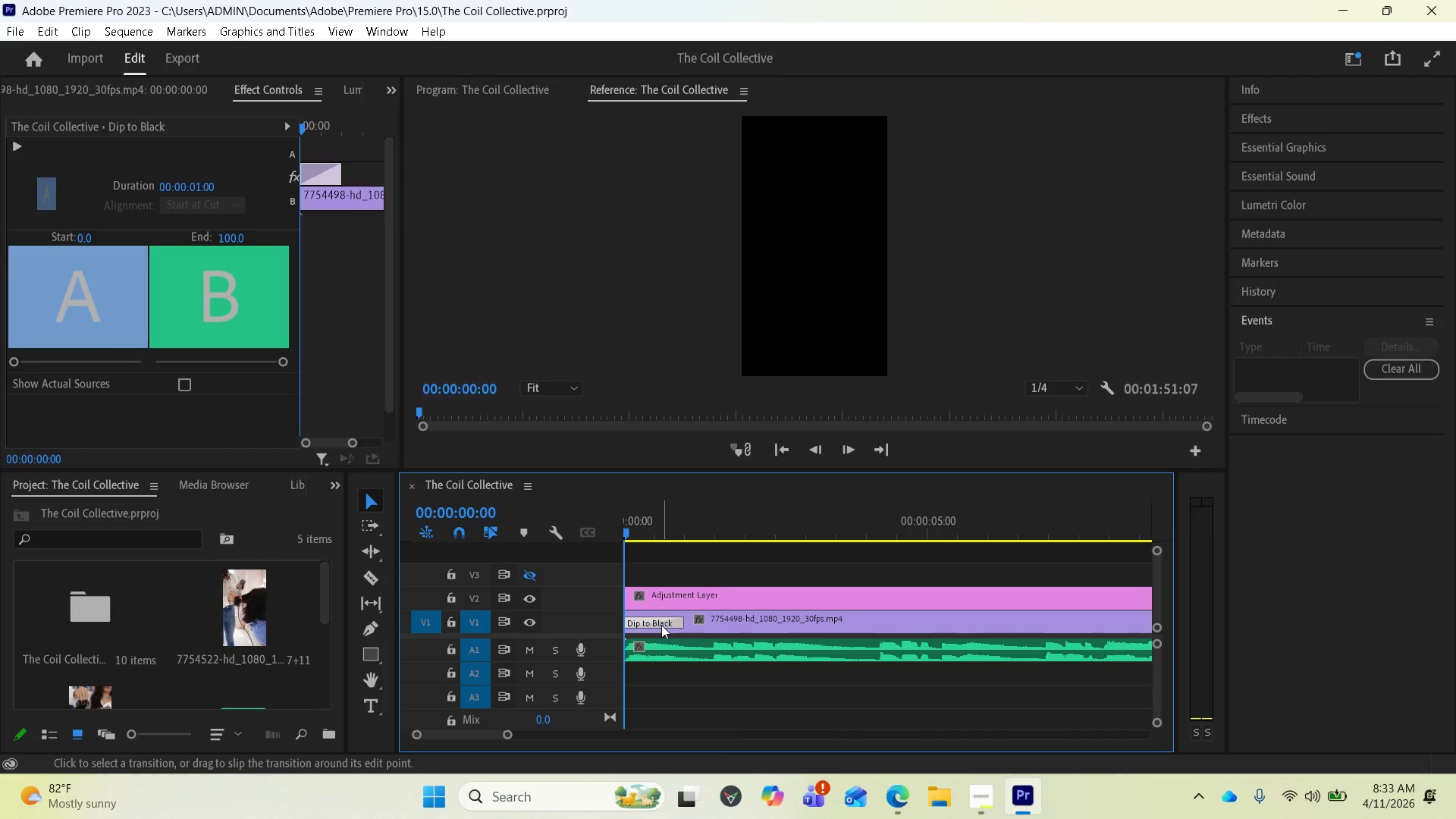 
left_click([661, 625])
 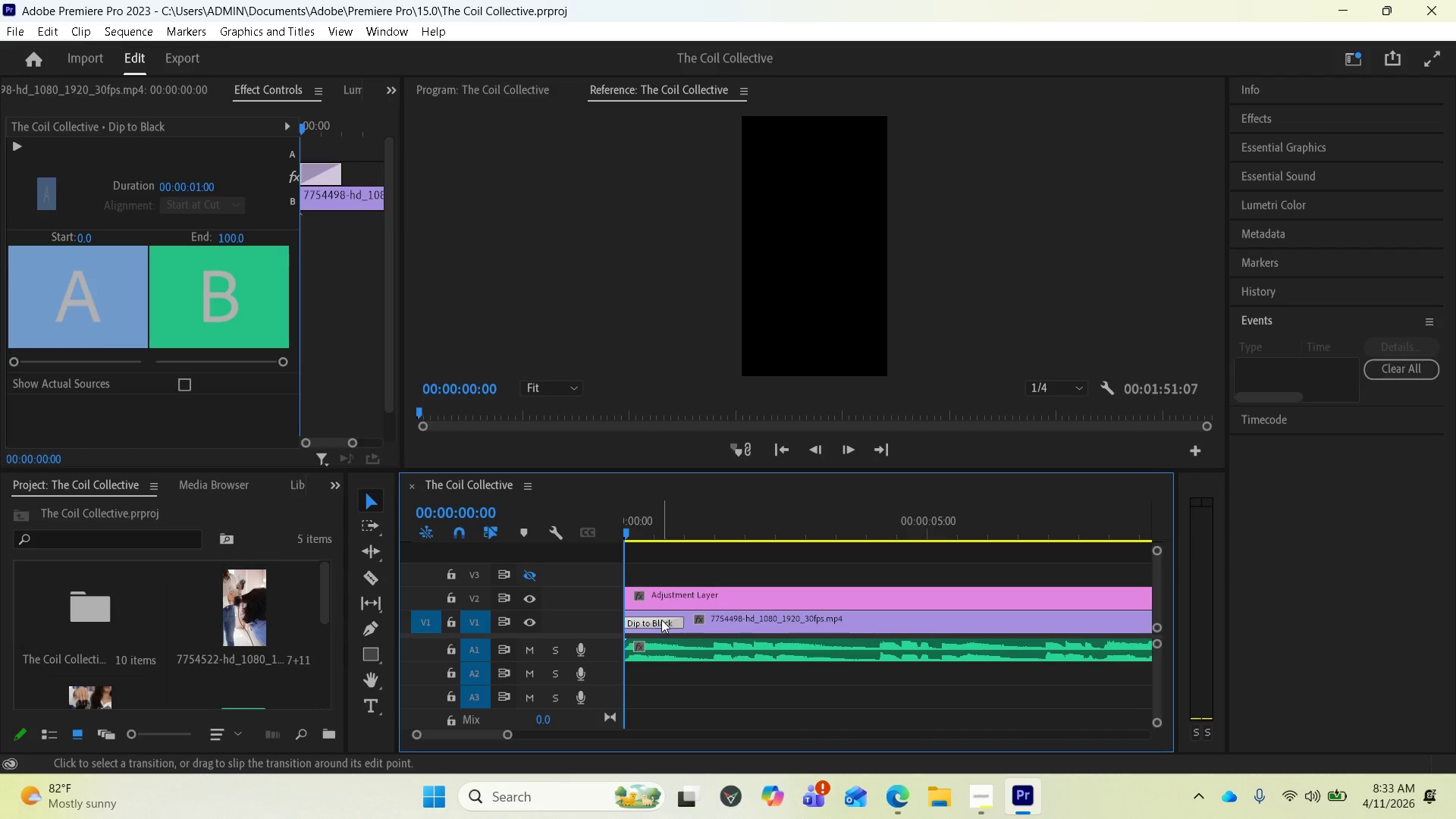 
left_click([661, 620])
 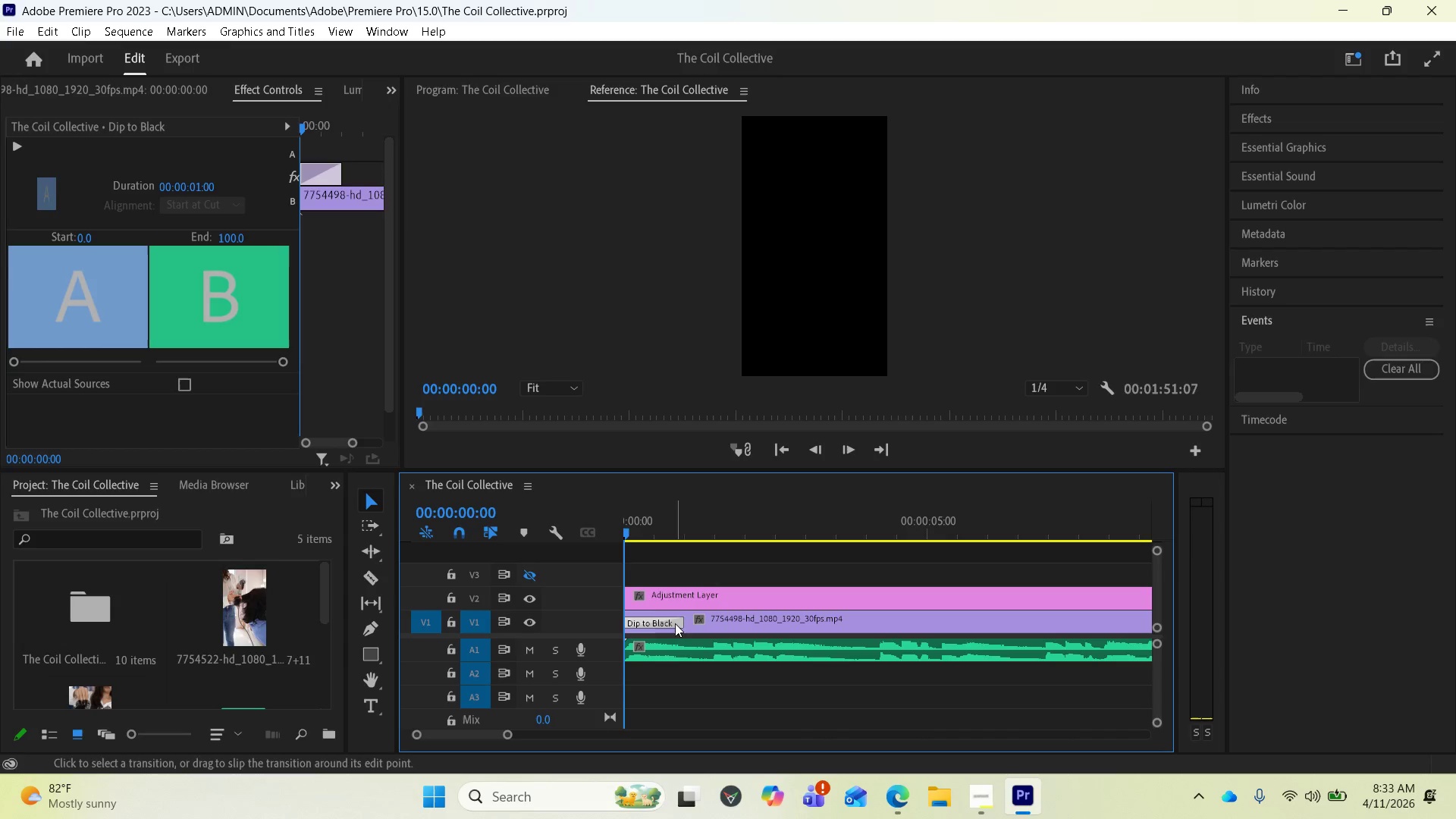 
left_click_drag(start_coordinate=[678, 622], to_coordinate=[629, 628])
 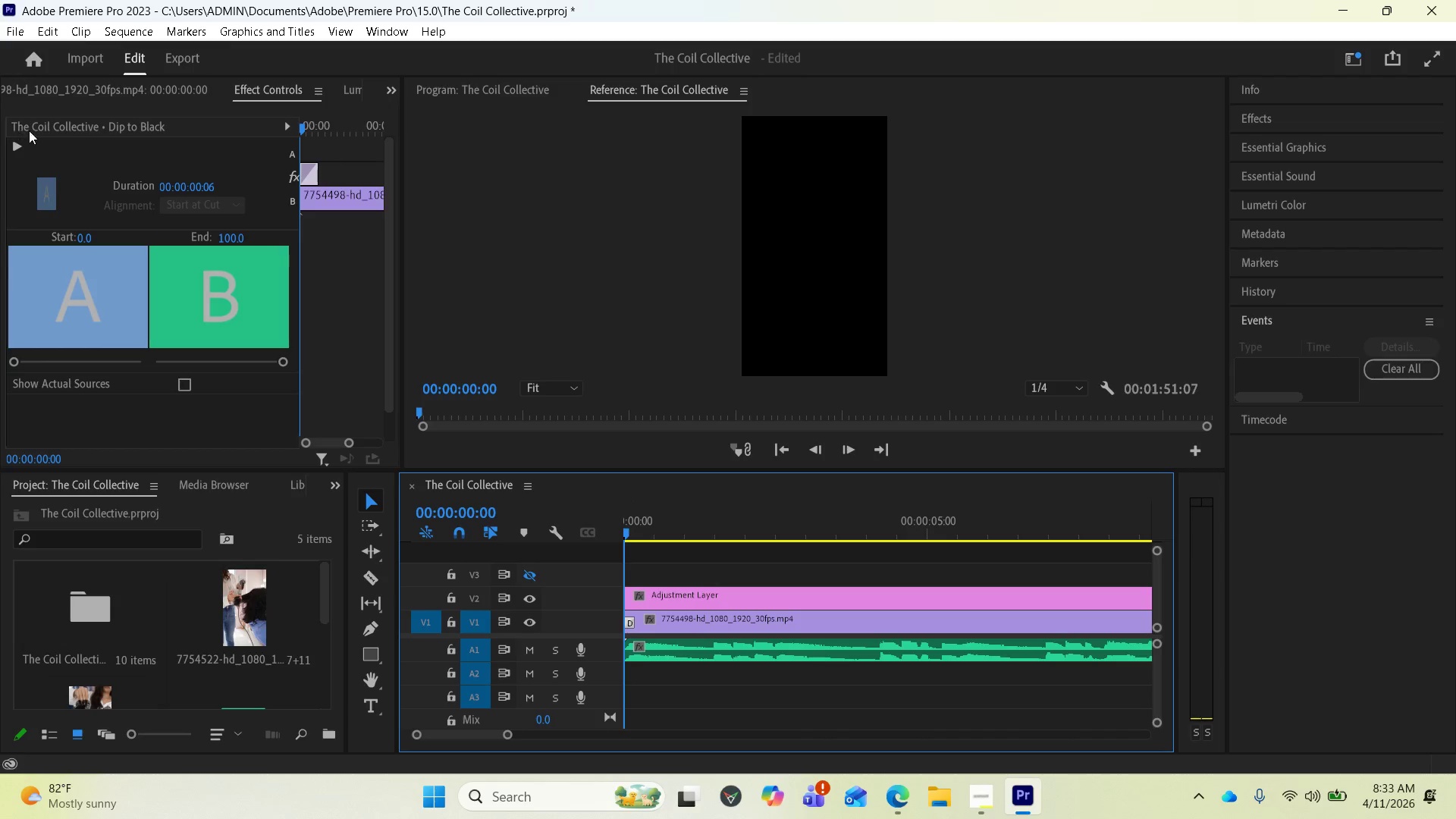 
wait(7.11)
 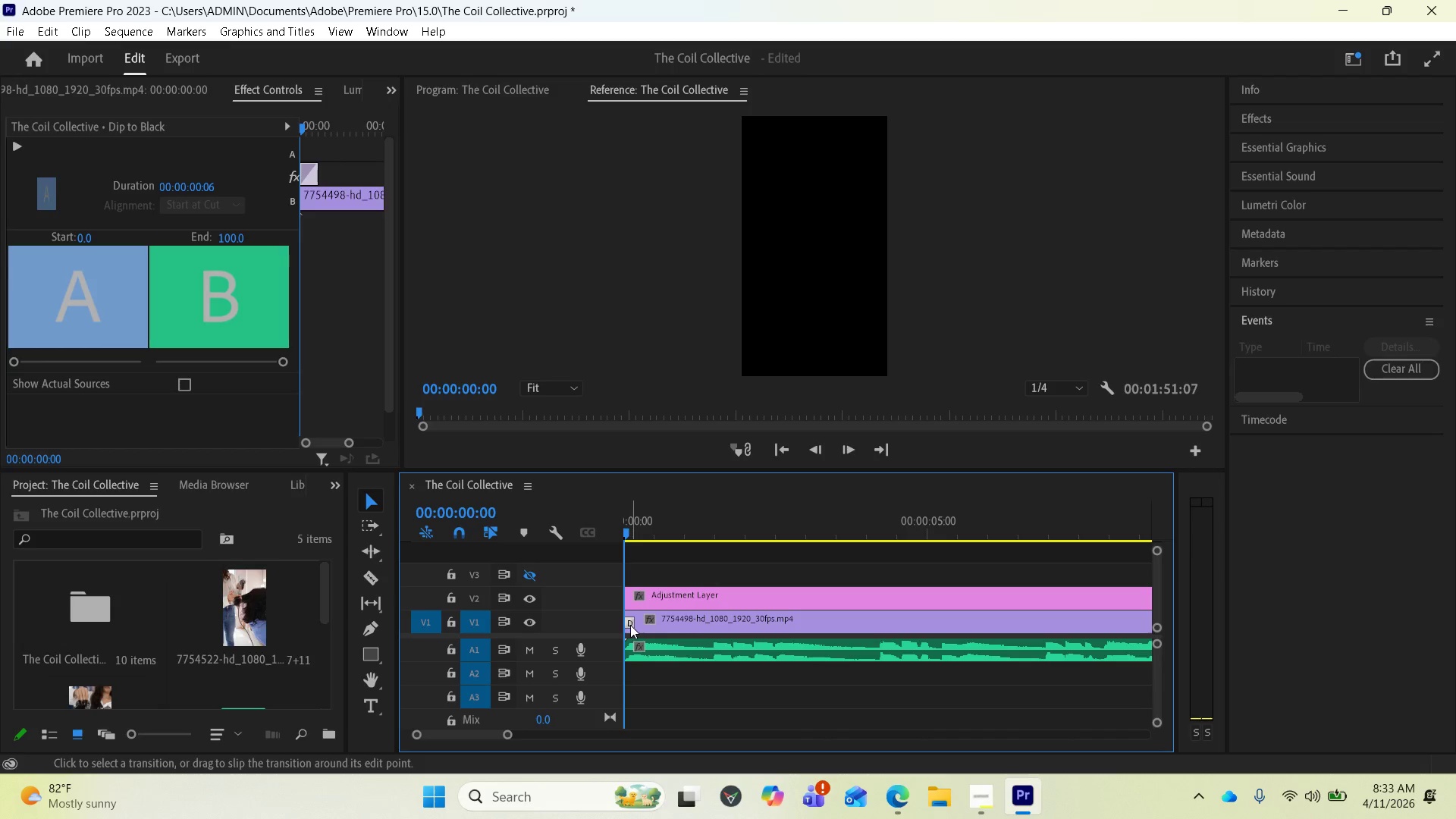 
left_click([285, 126])
 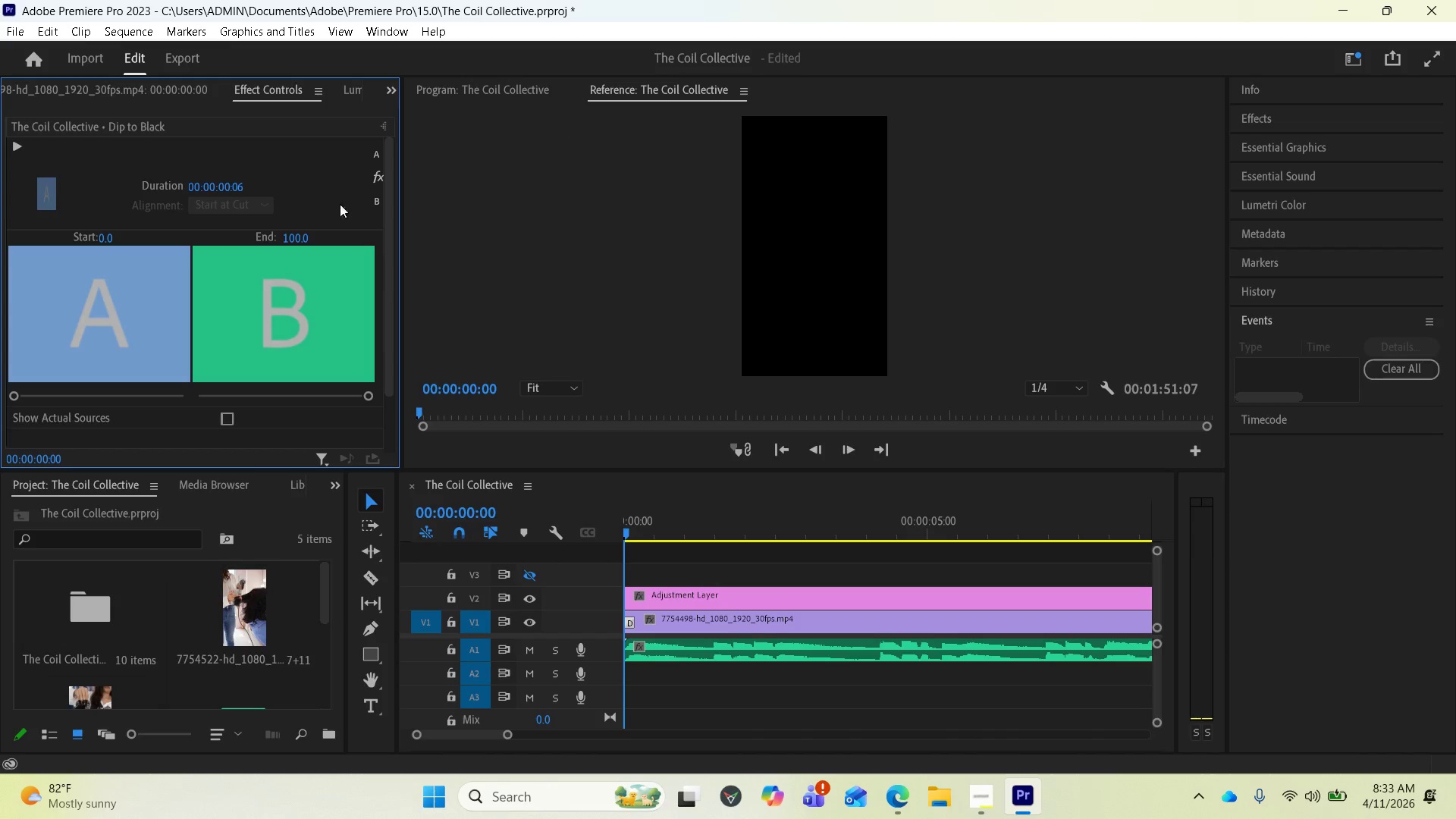 
wait(5.7)
 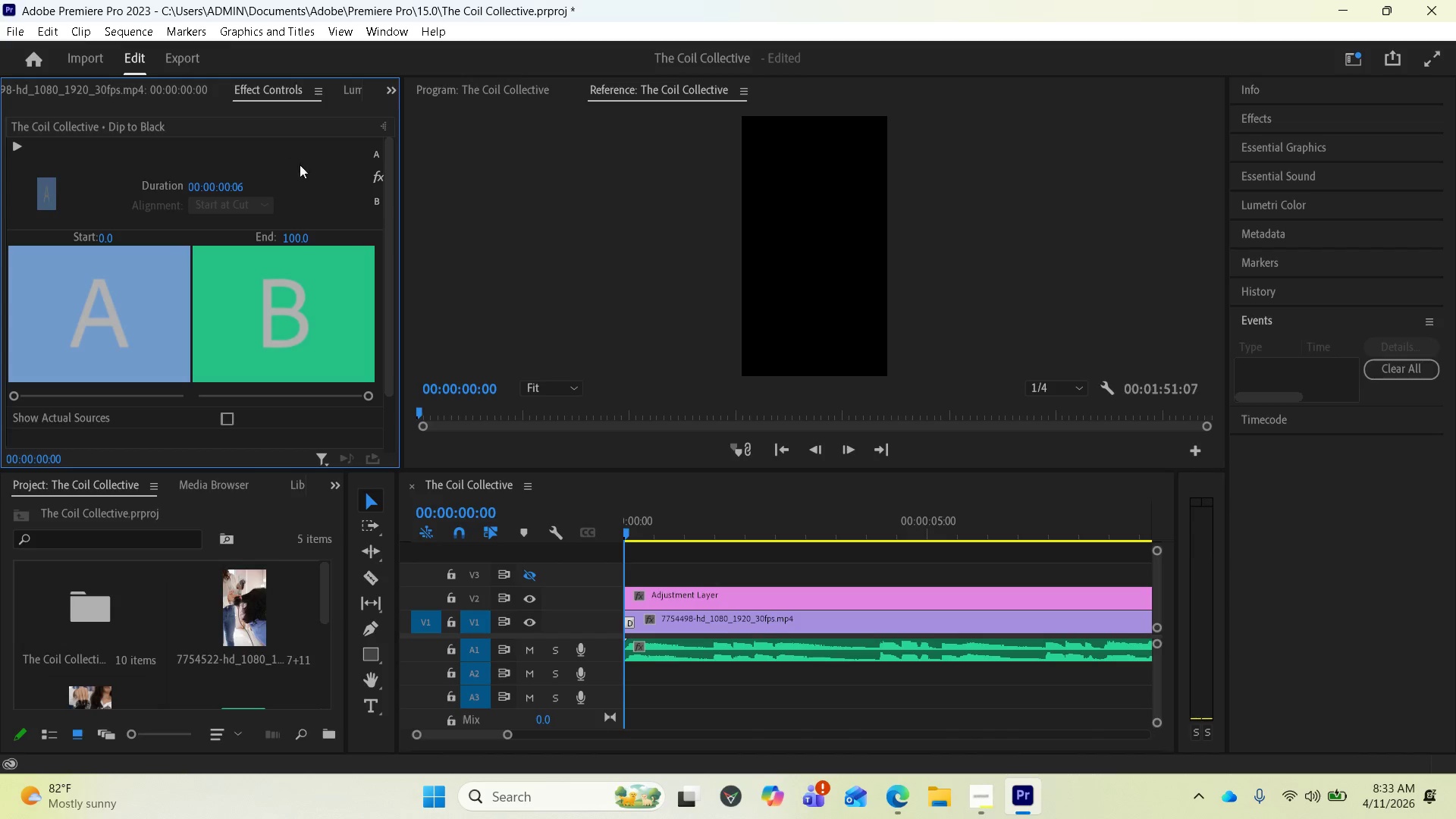 
left_click([129, 262])
 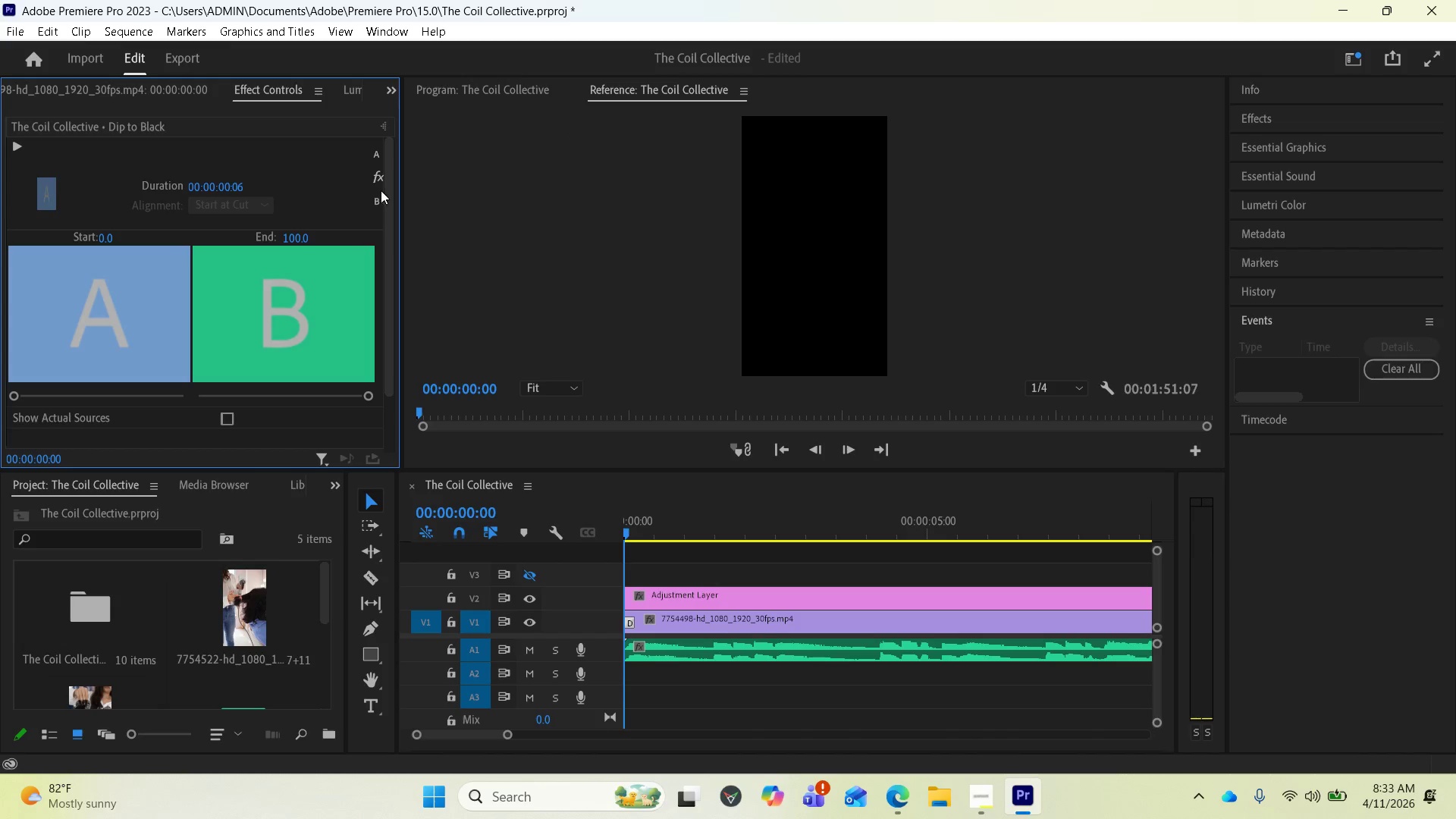 
left_click_drag(start_coordinate=[401, 202], to_coordinate=[491, 206])
 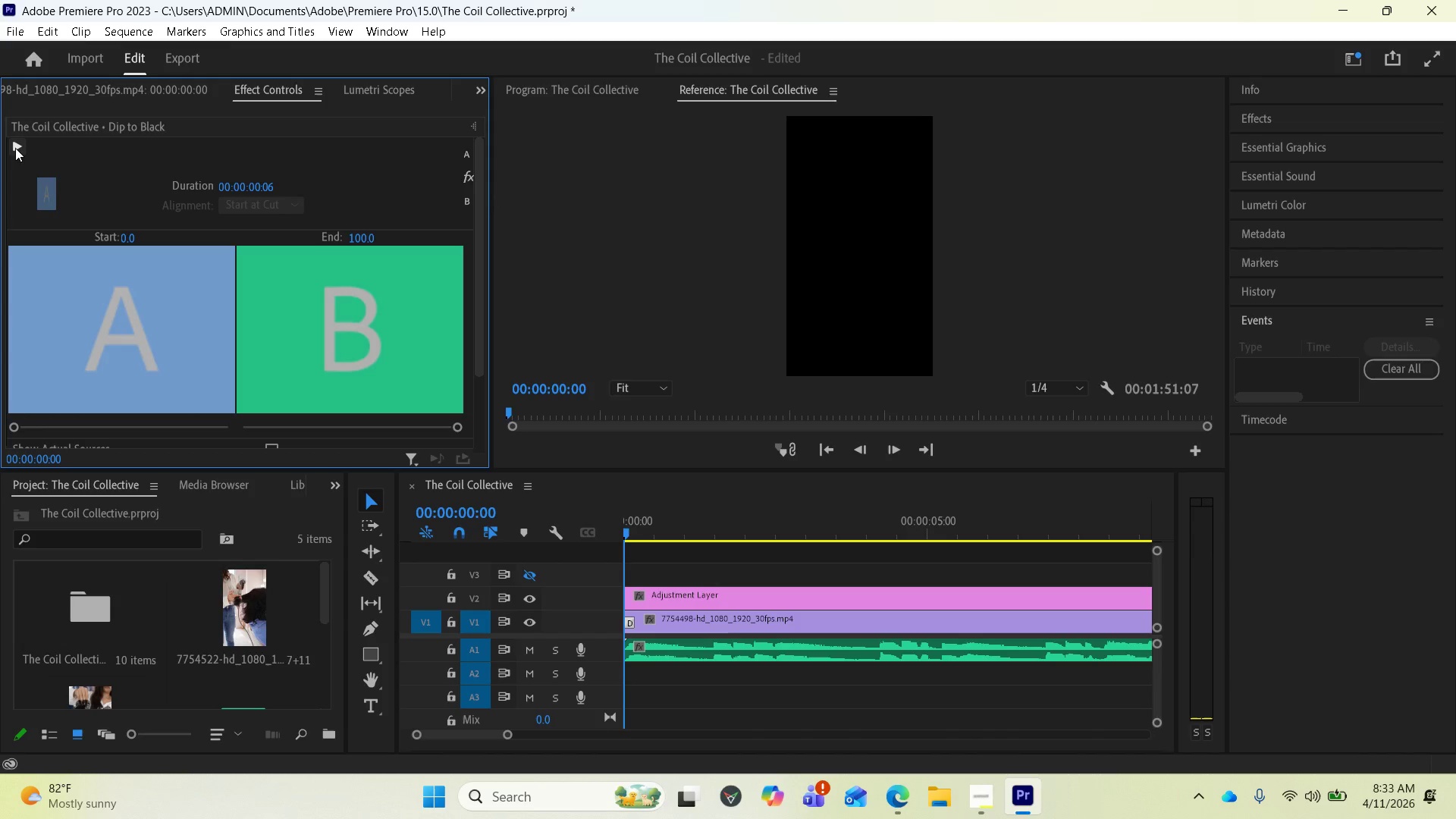 
left_click([17, 148])
 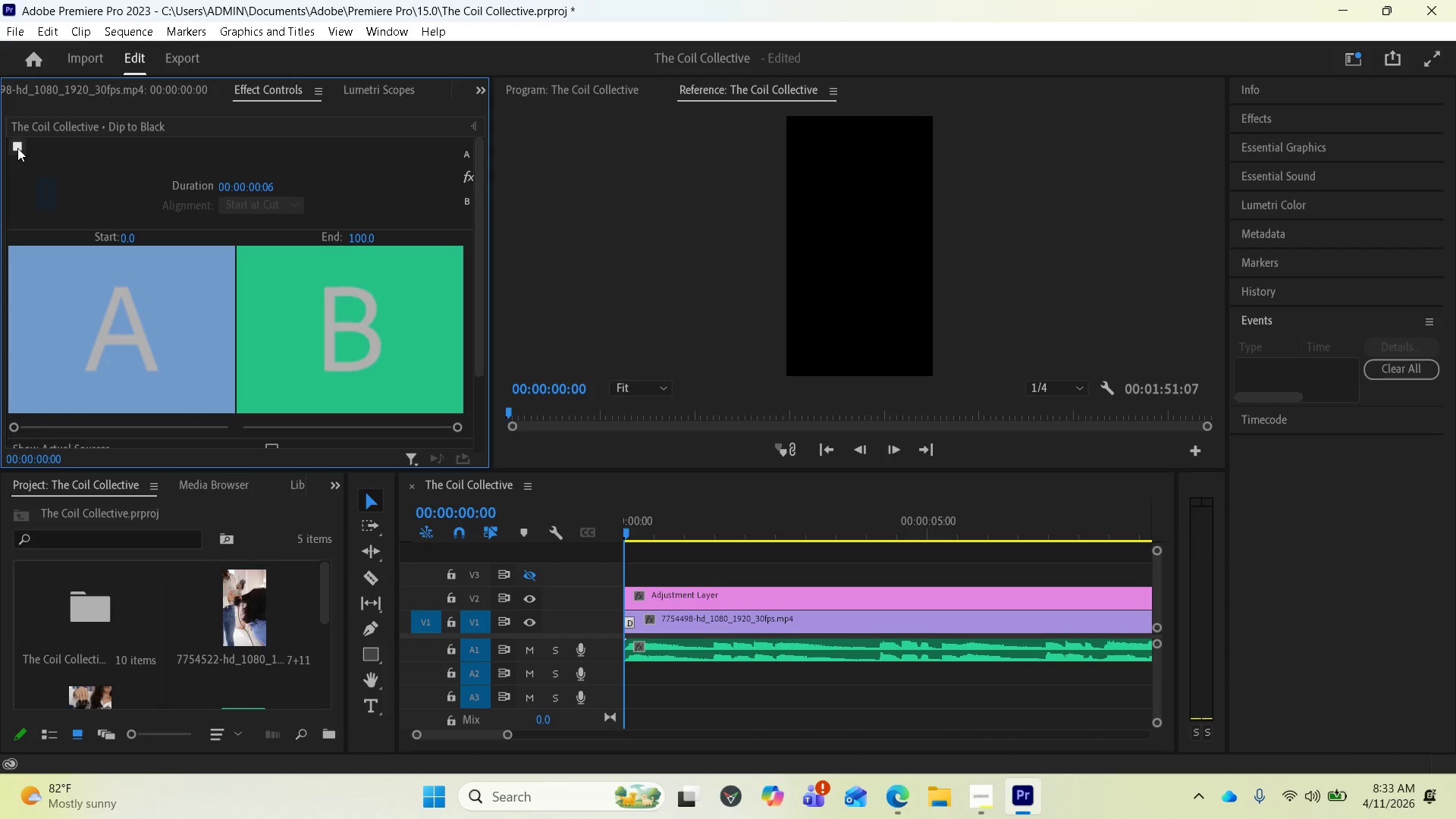 
left_click([17, 148])
 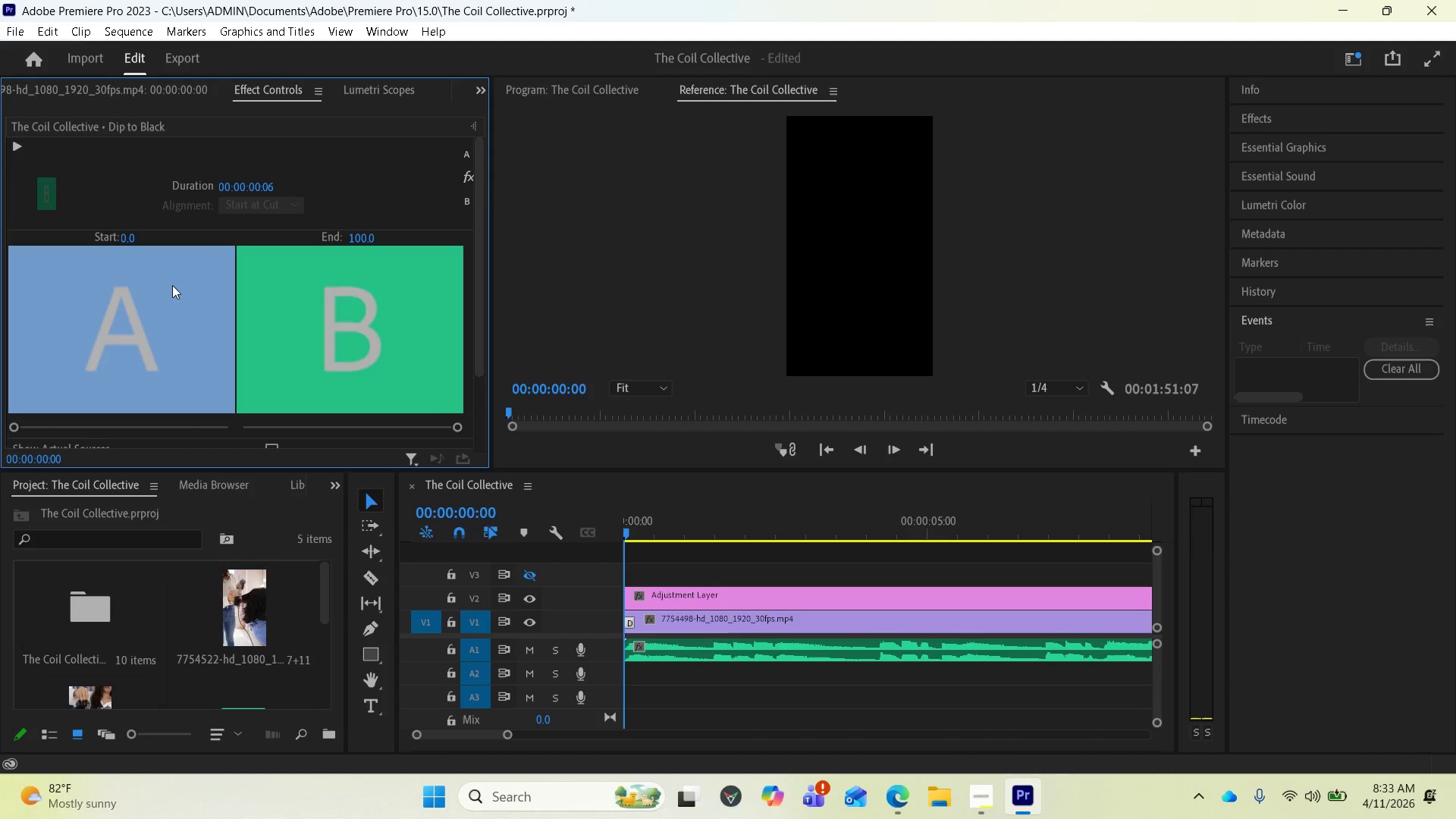 
scroll: coordinate [172, 323], scroll_direction: down, amount: 9.0
 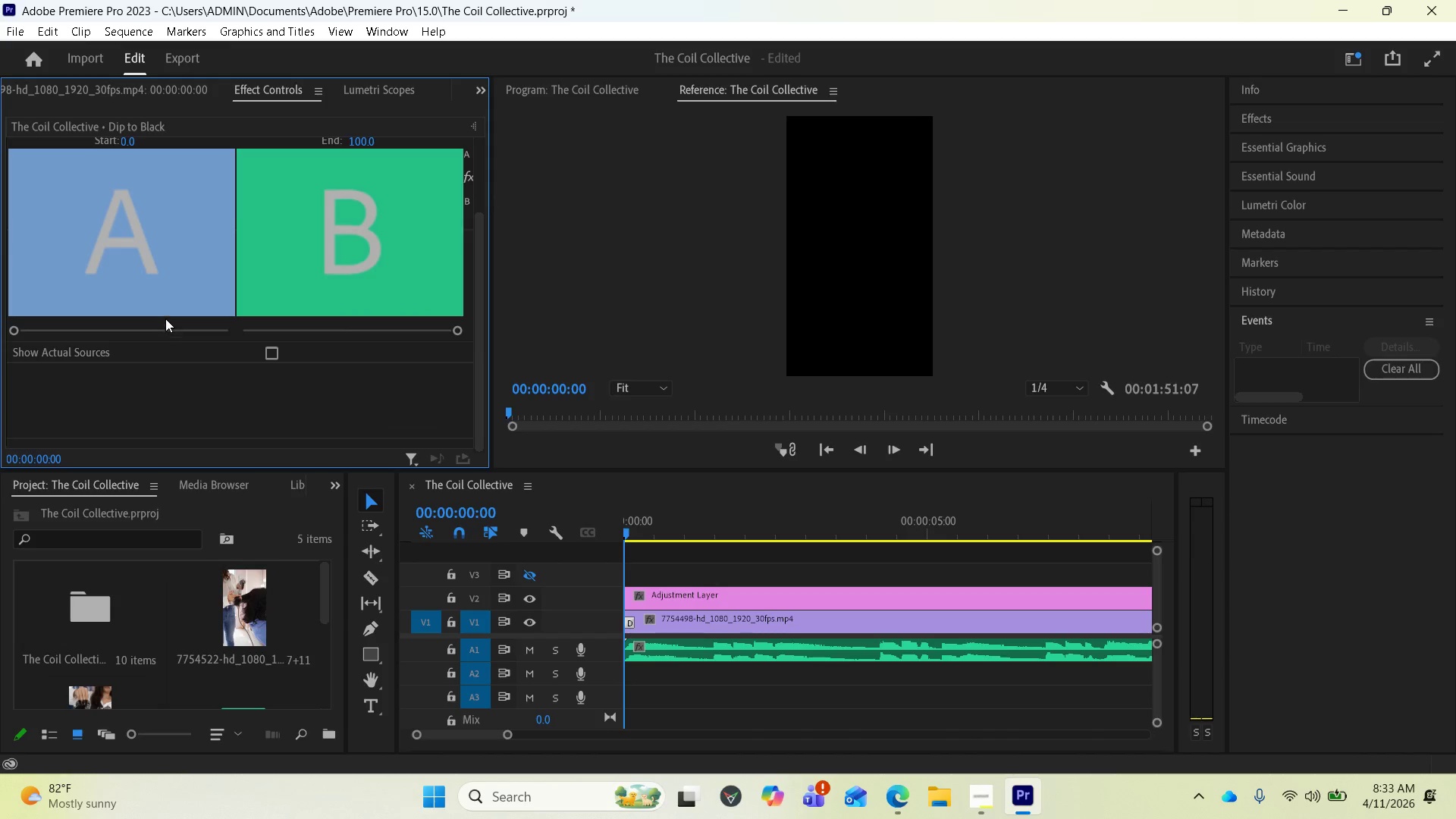 
right_click([161, 304])
 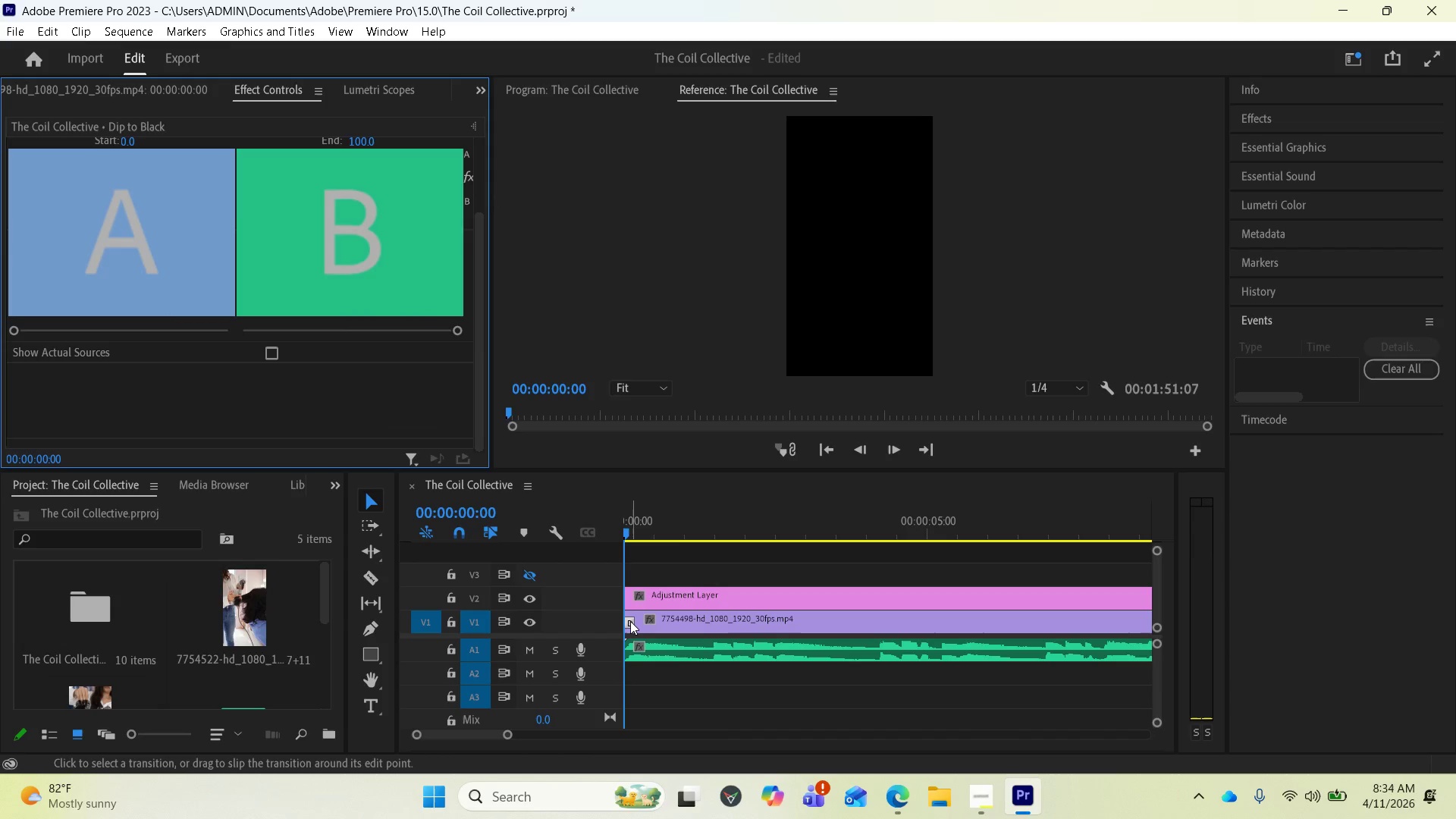 
key(Equal)
 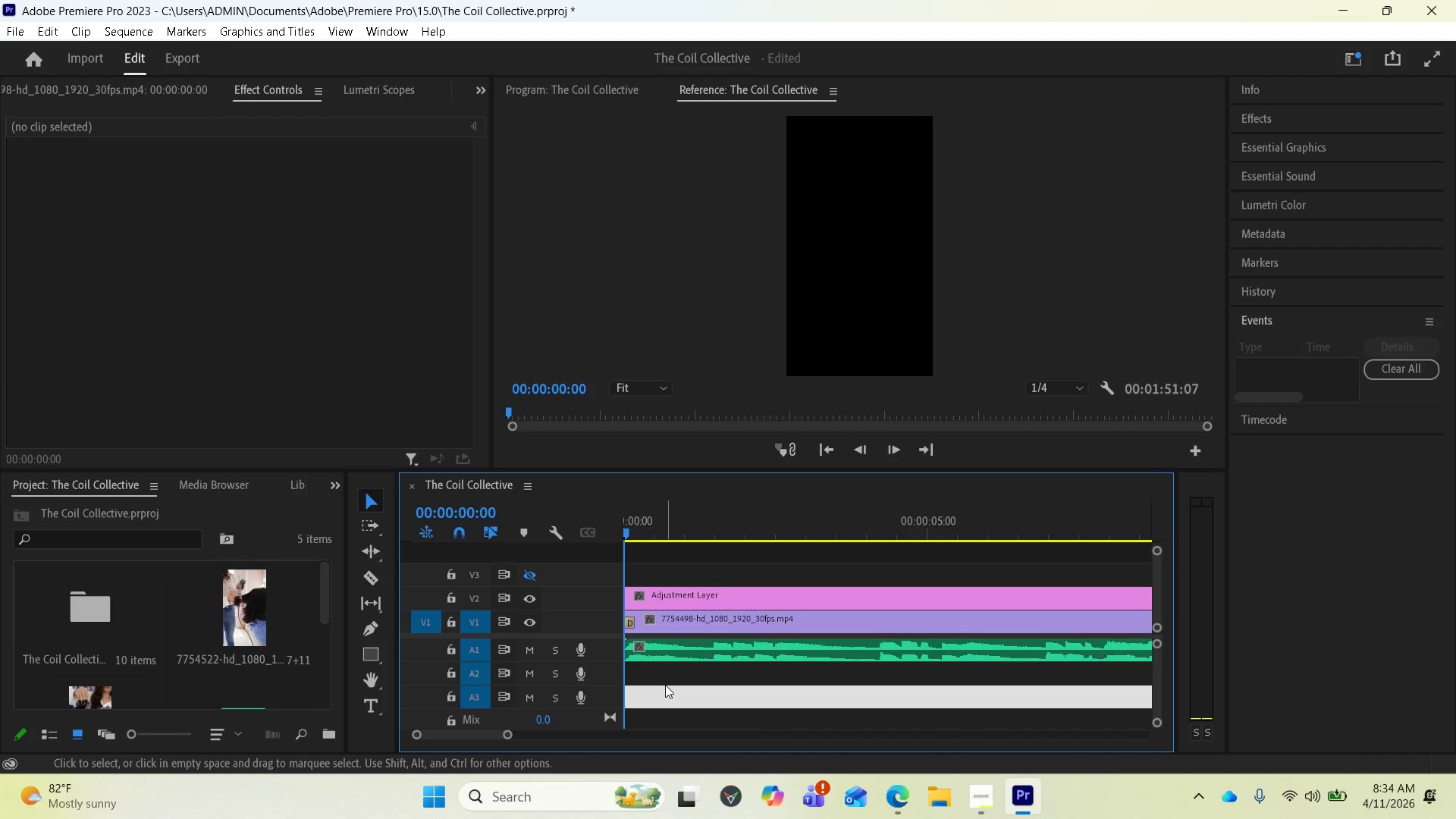 
wait(9.44)
 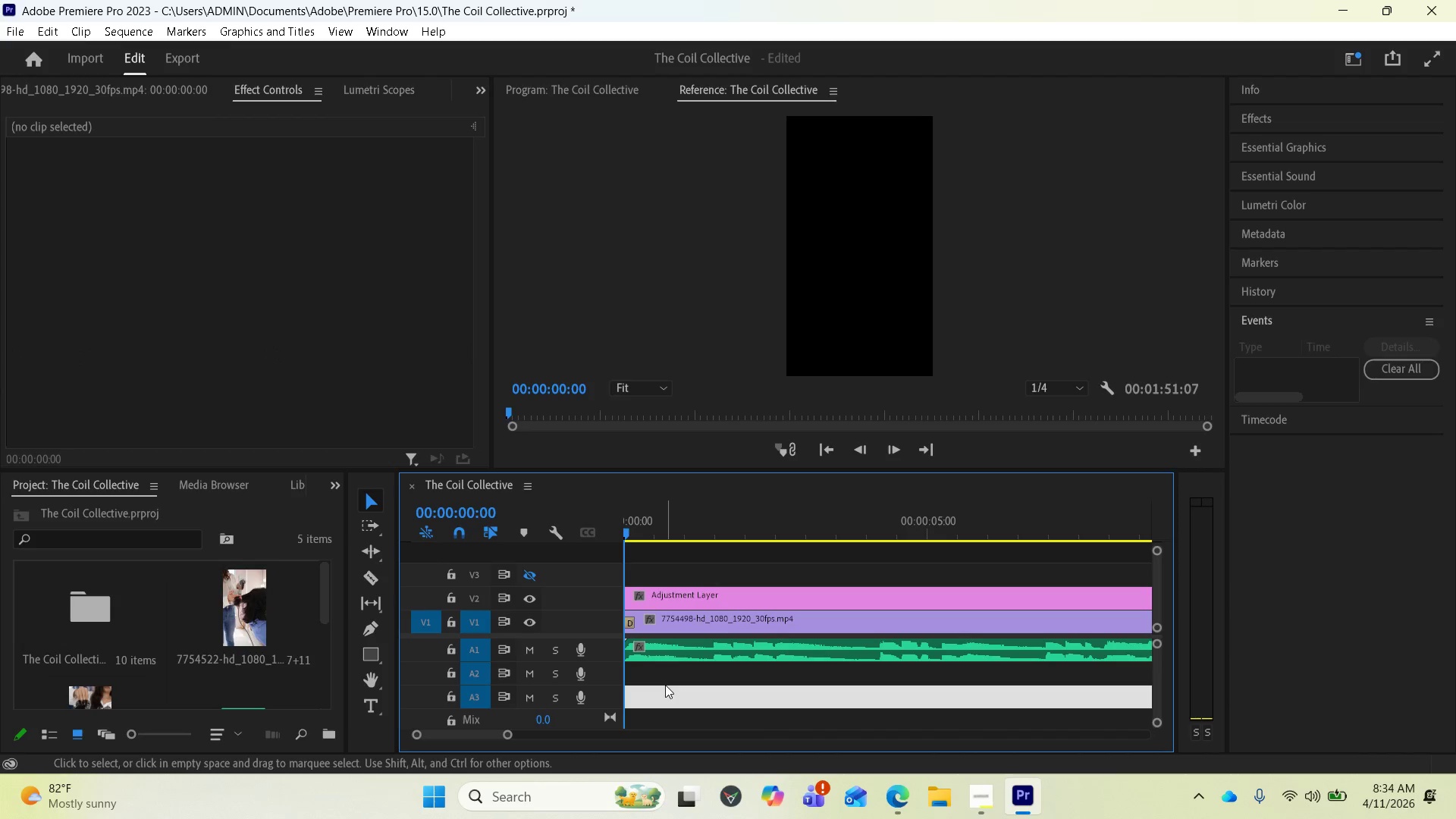 
key(Equal)
 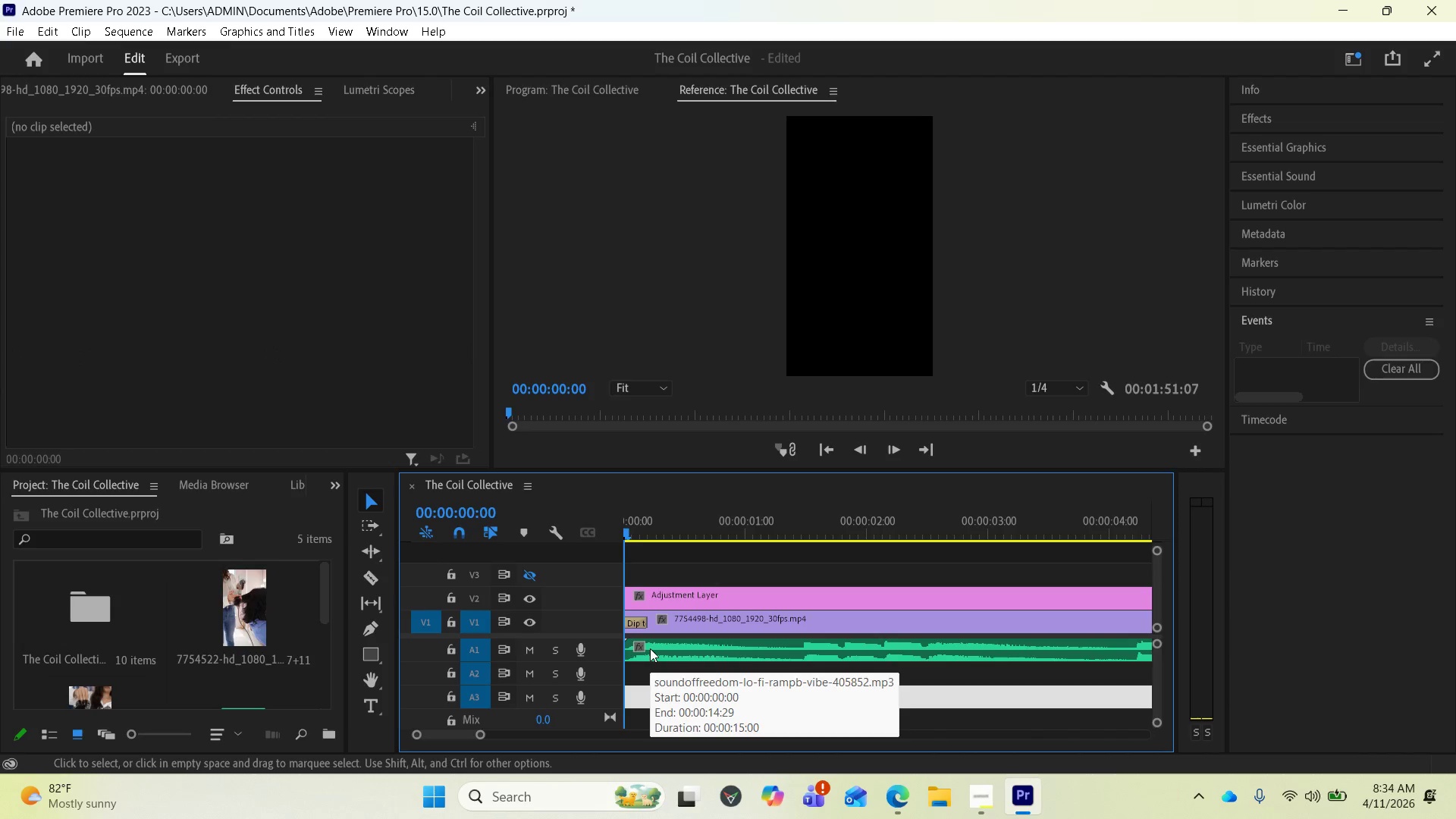 
key(Equal)
 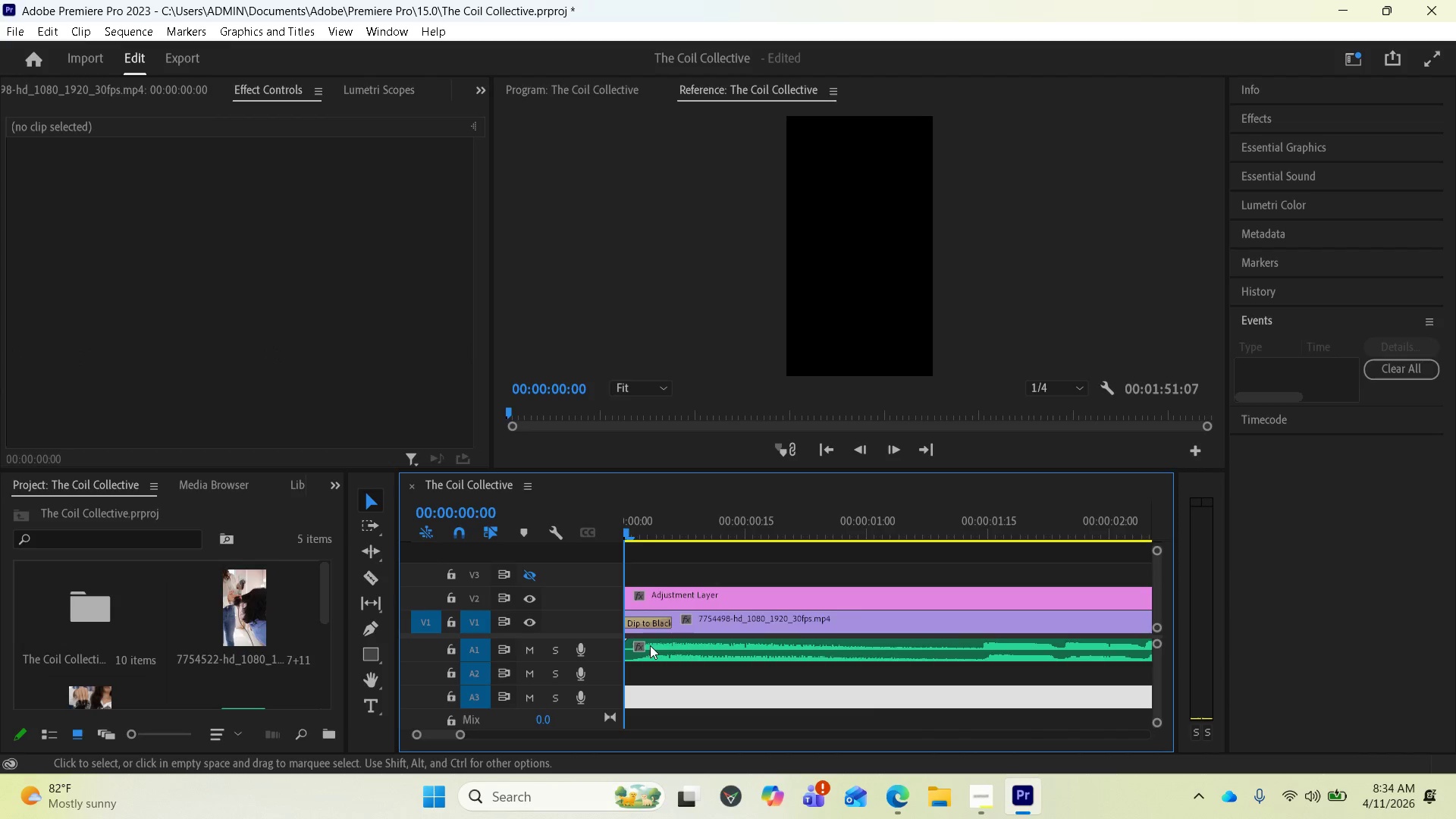 
key(Equal)
 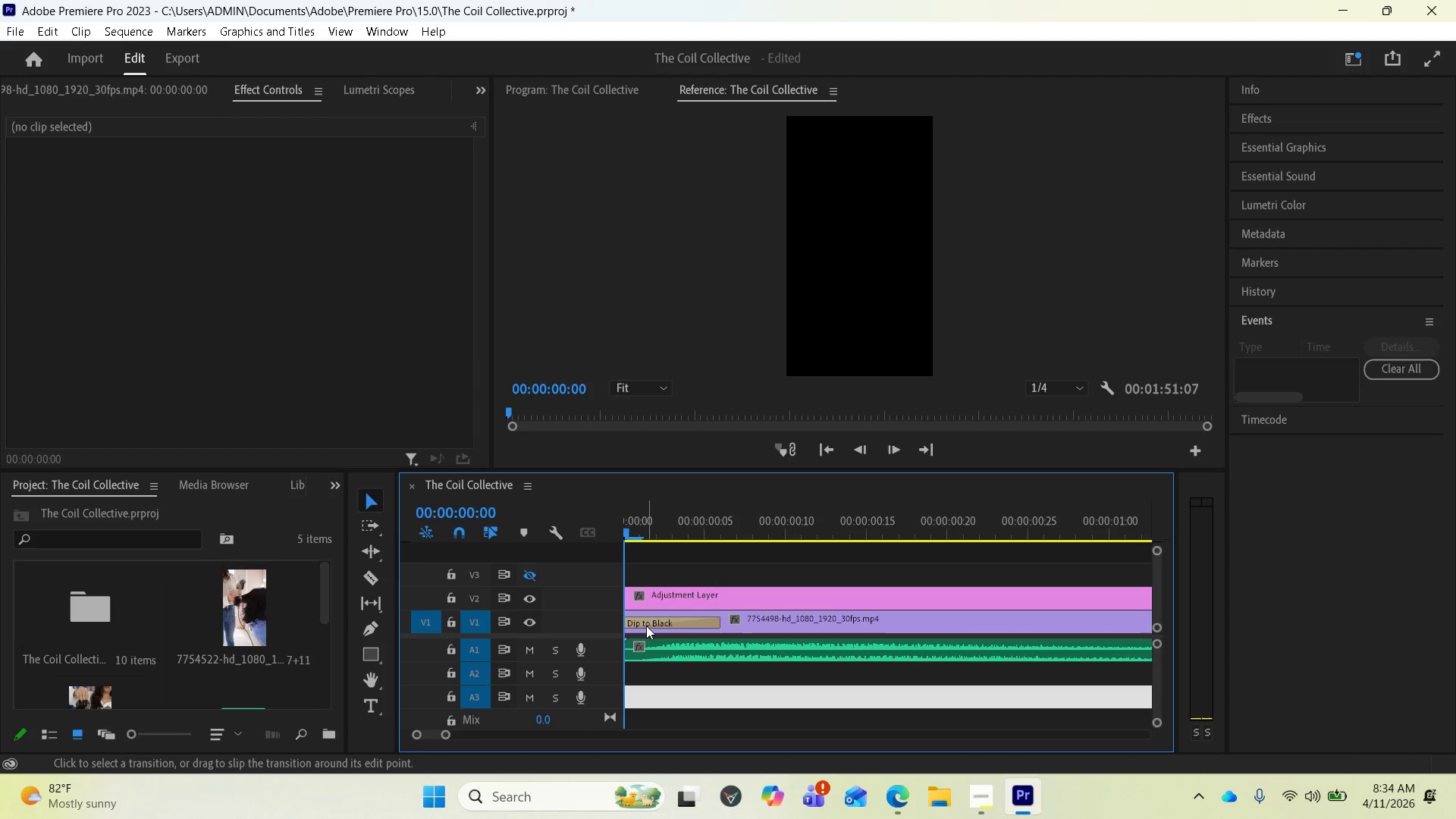 
left_click([645, 622])
 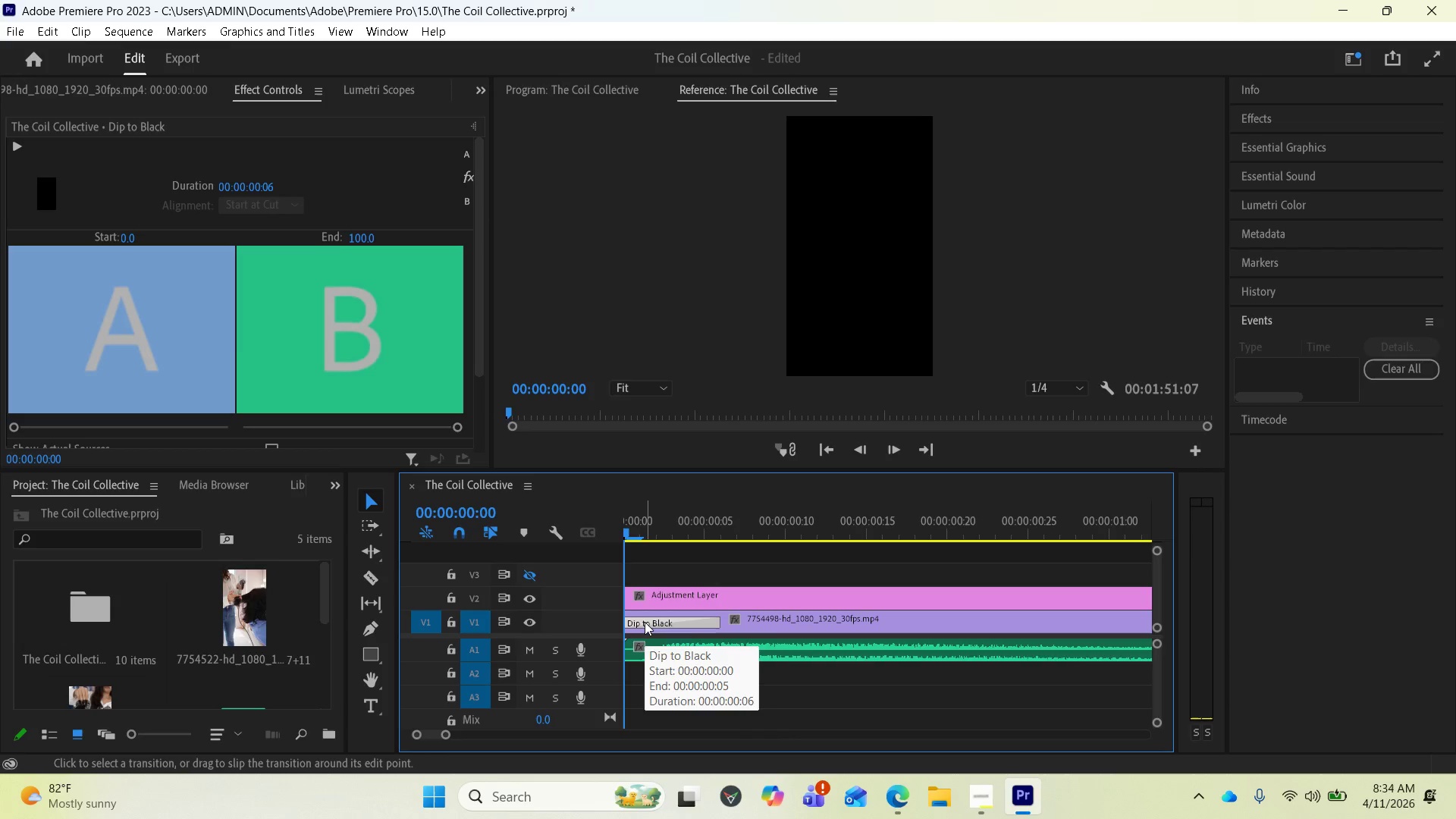 
right_click([645, 622])
 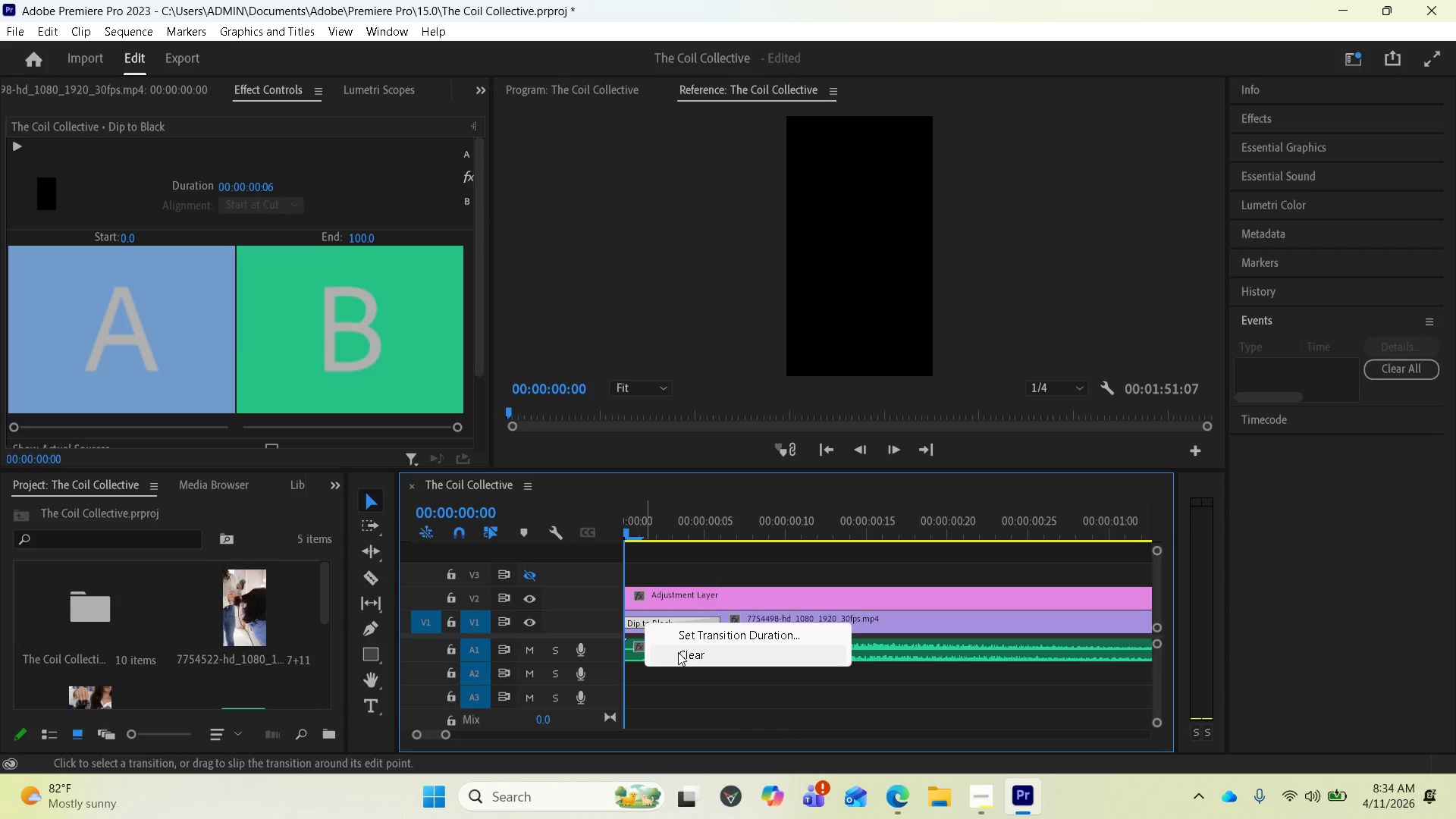 
left_click([678, 652])
 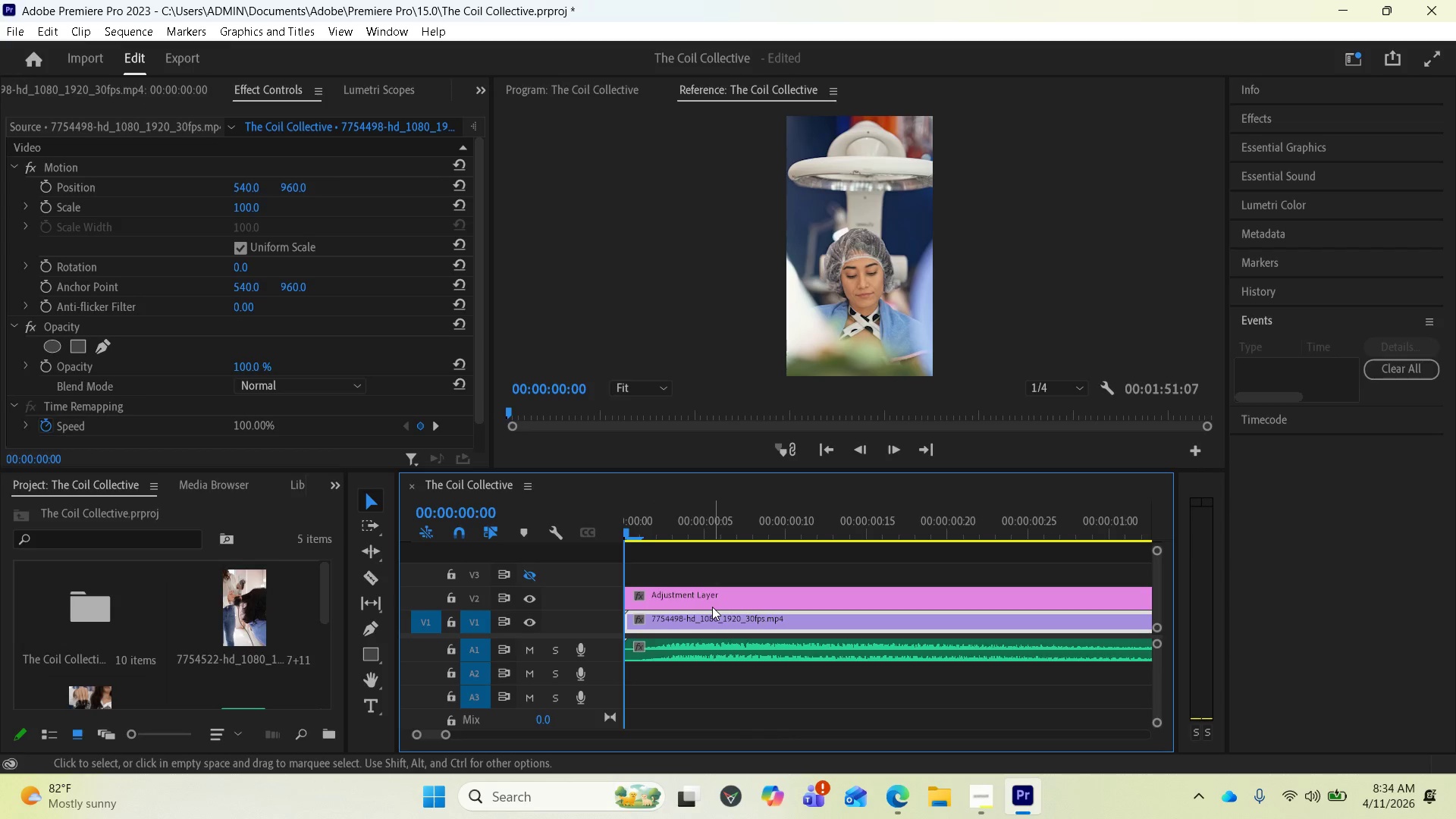 
wait(20.64)
 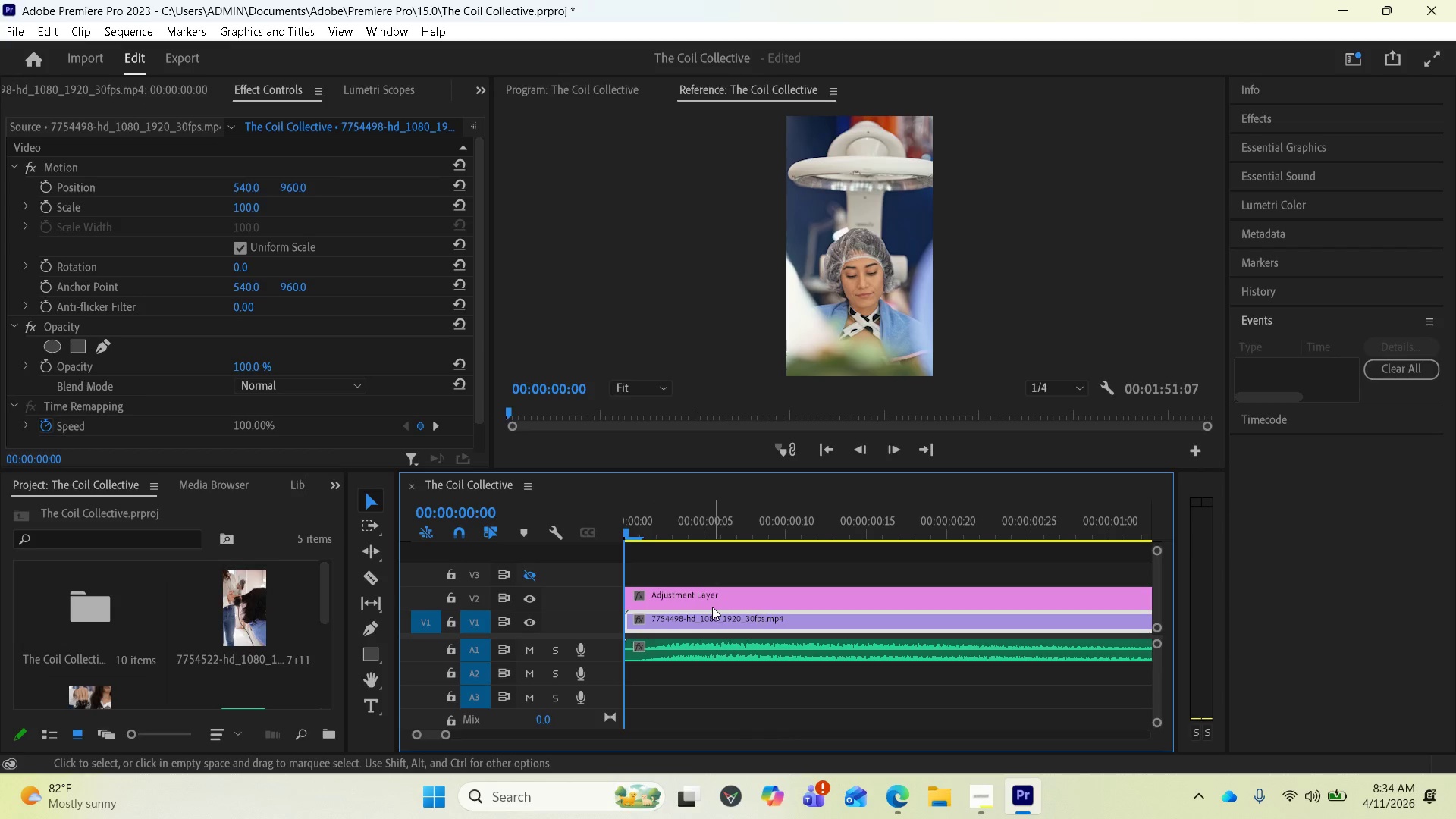 
left_click([700, 604])
 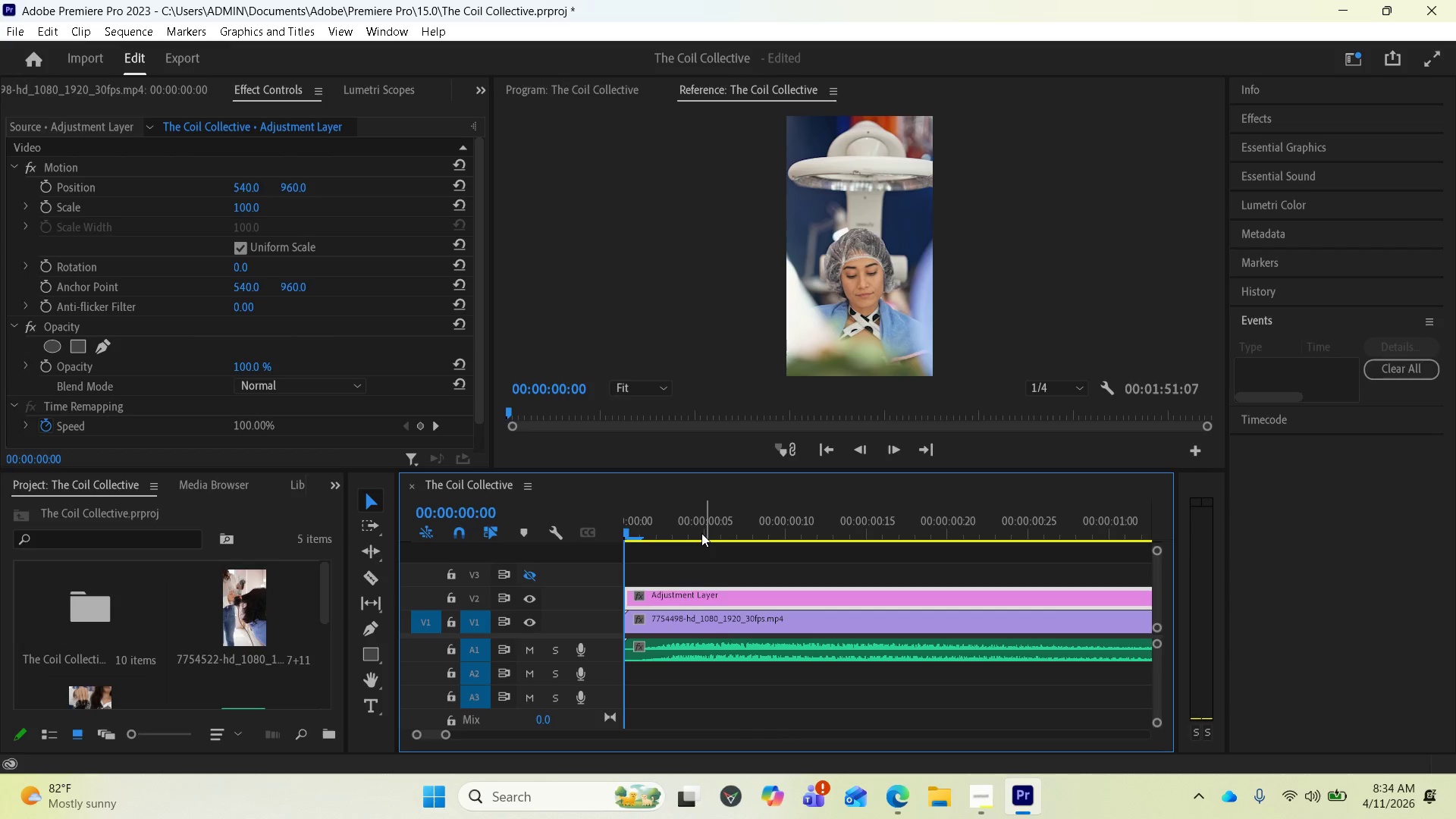 
left_click([702, 533])
 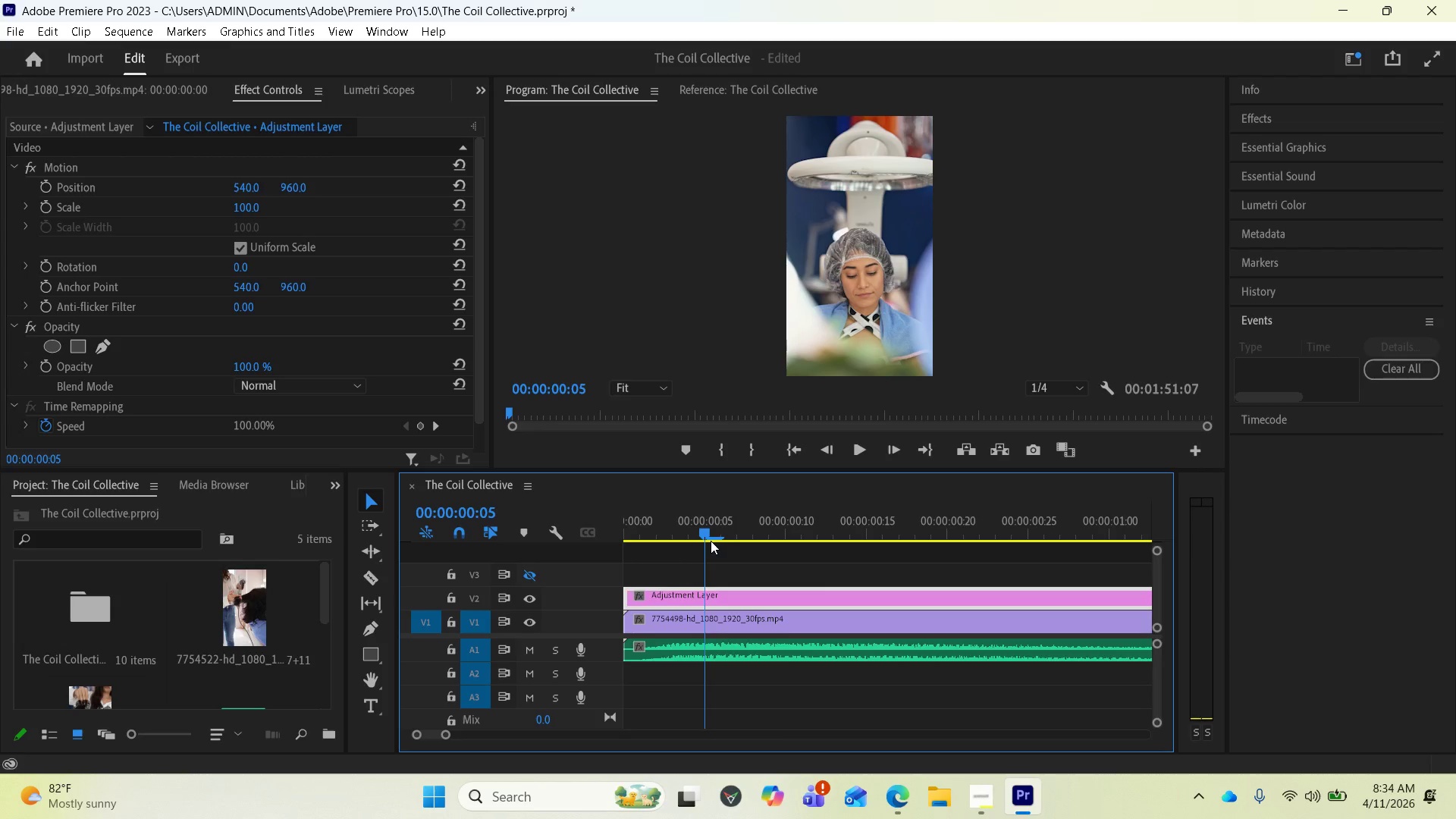 
scroll: coordinate [707, 538], scroll_direction: up, amount: 1.0
 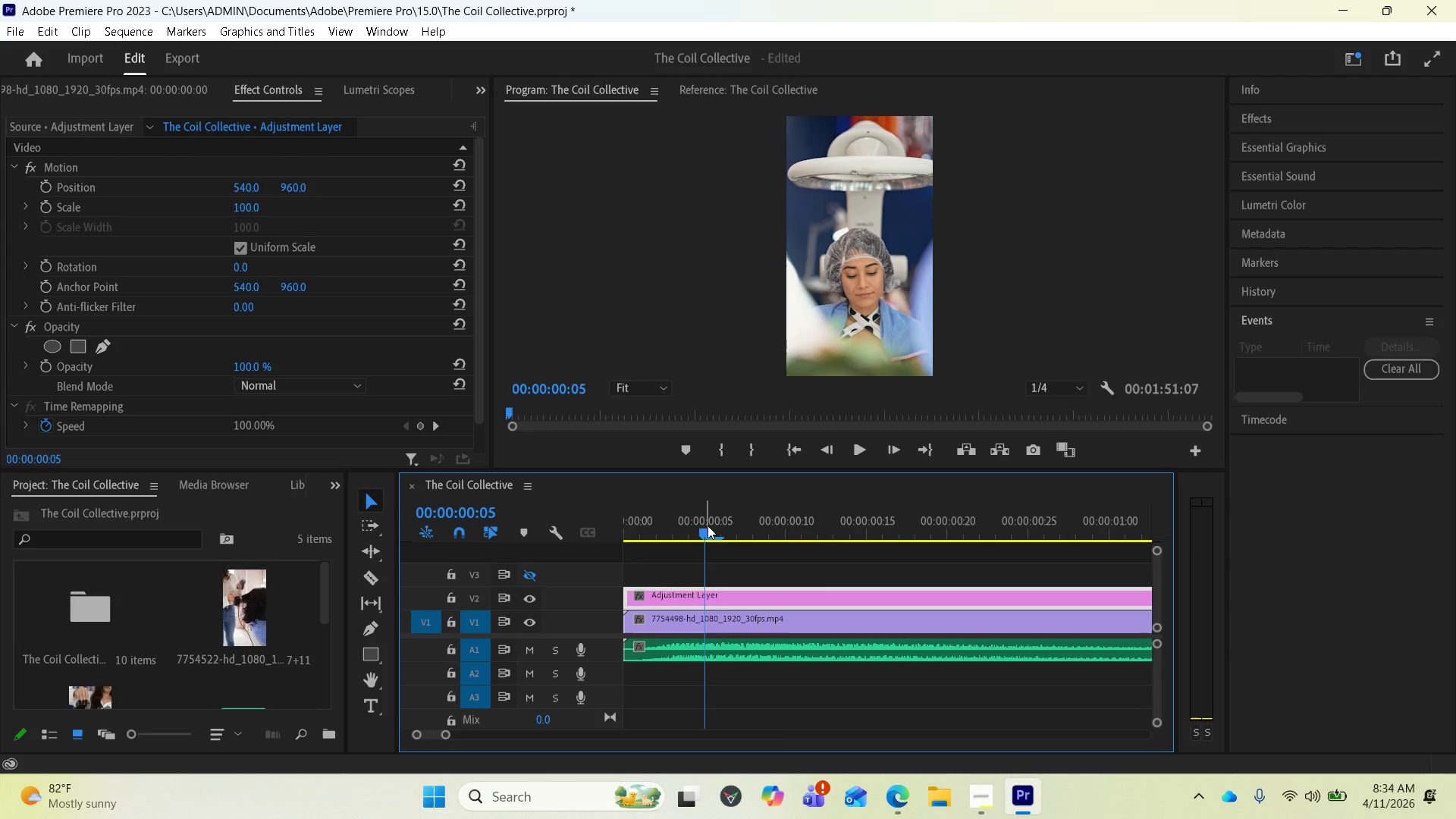 
left_click_drag(start_coordinate=[707, 529], to_coordinate=[691, 530])
 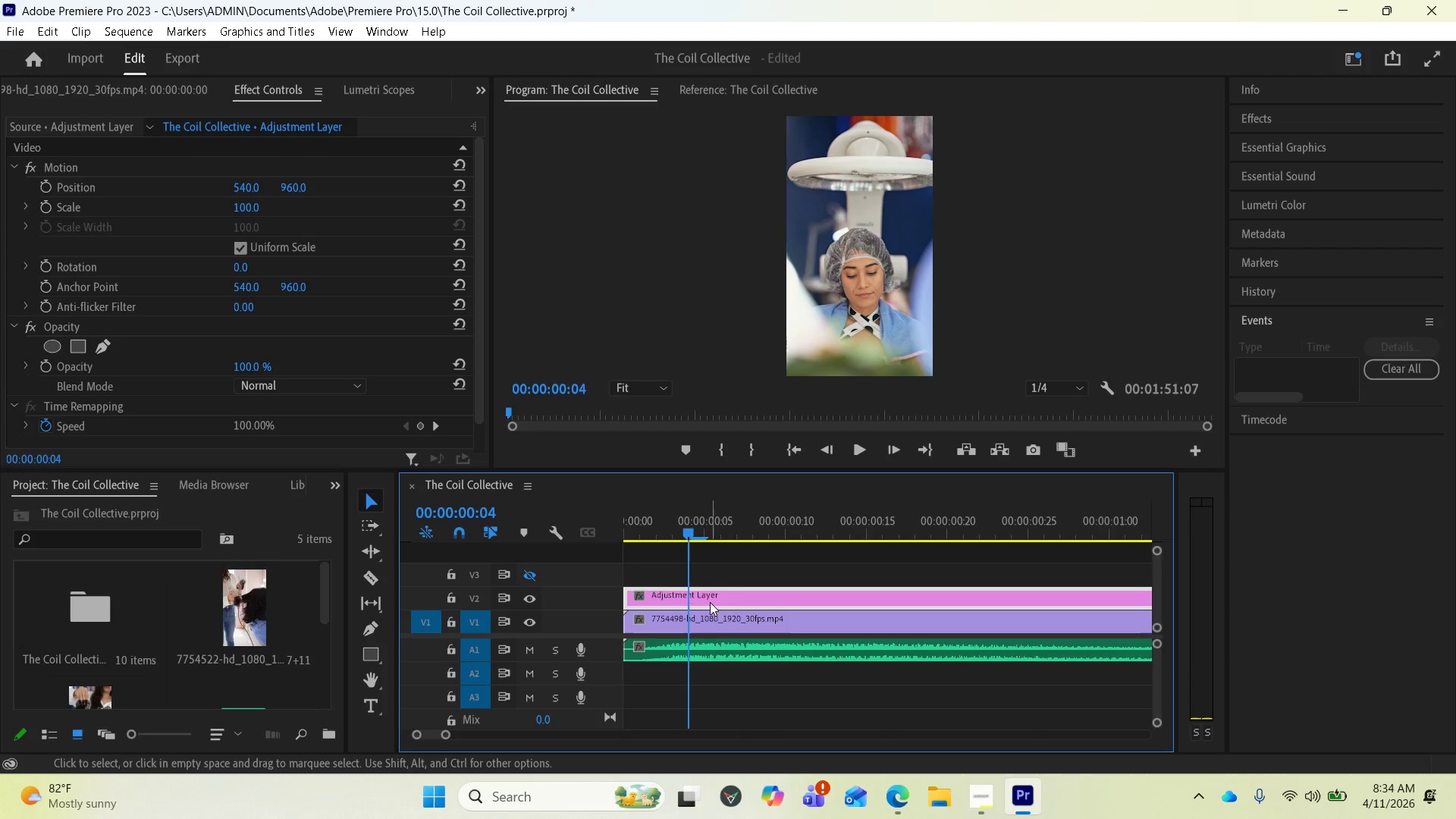 
key(Equal)
 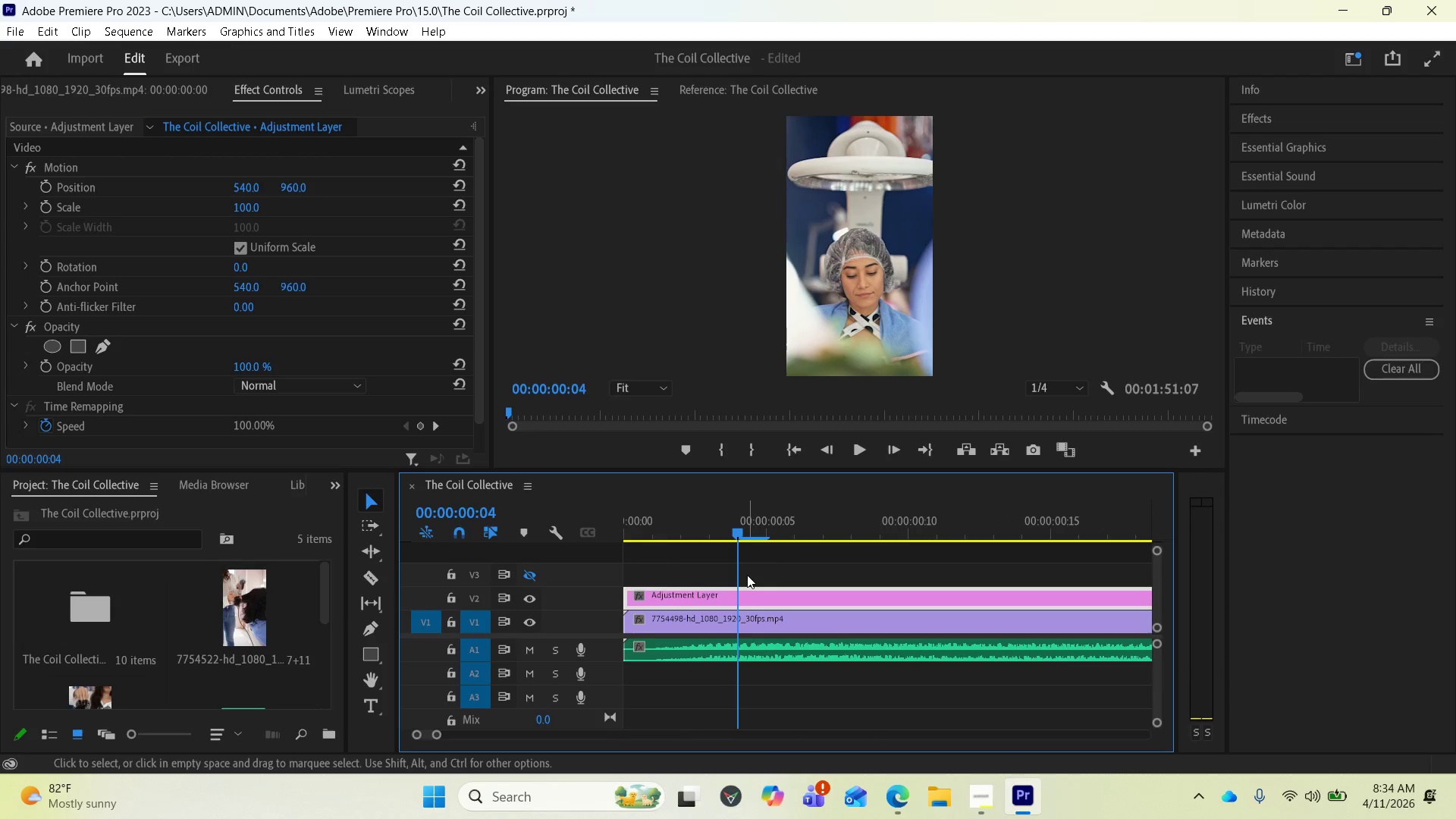 
key(Equal)
 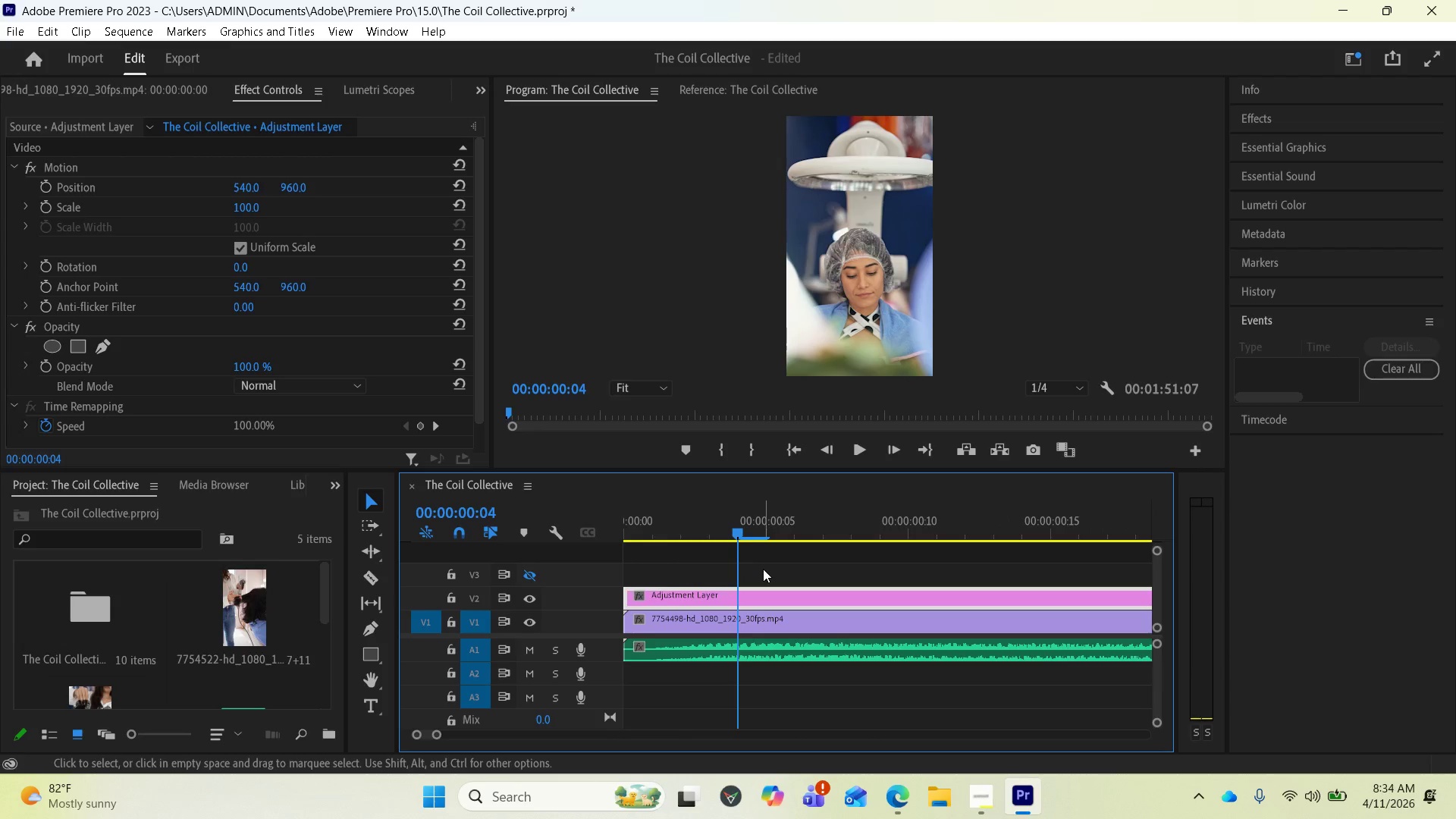 
key(Equal)
 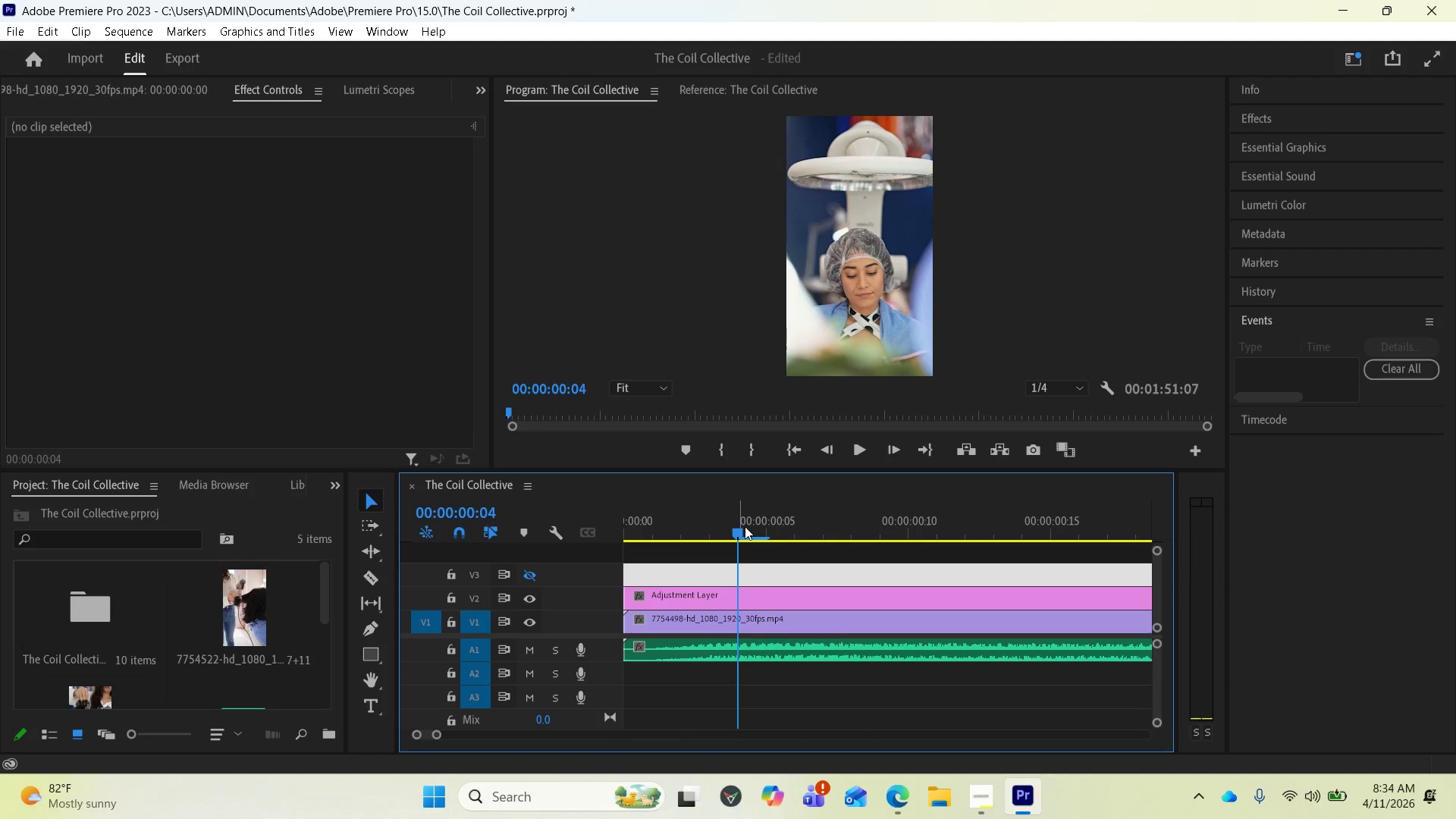 
left_click_drag(start_coordinate=[736, 526], to_coordinate=[720, 526])
 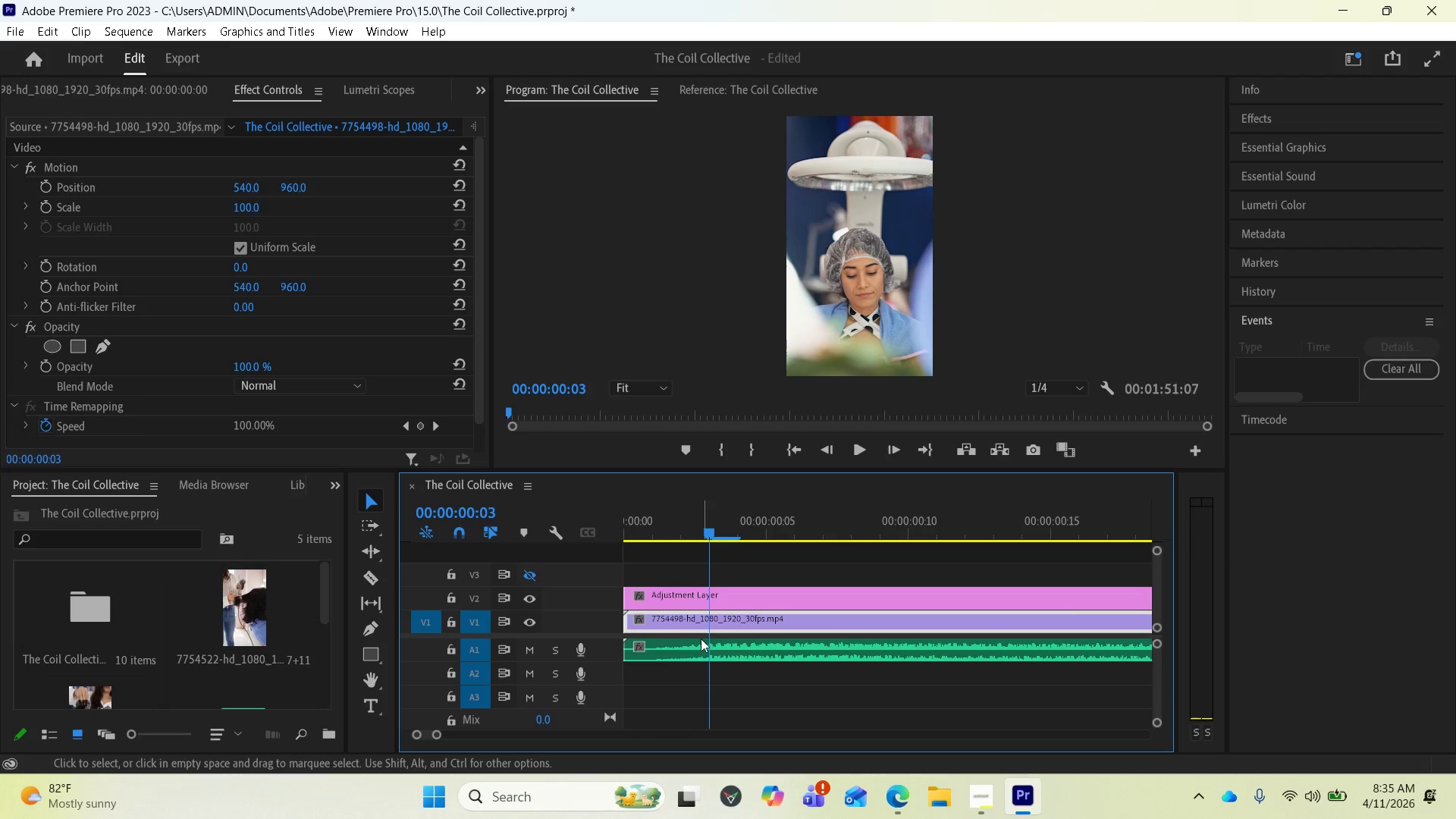 
wait(5.12)
 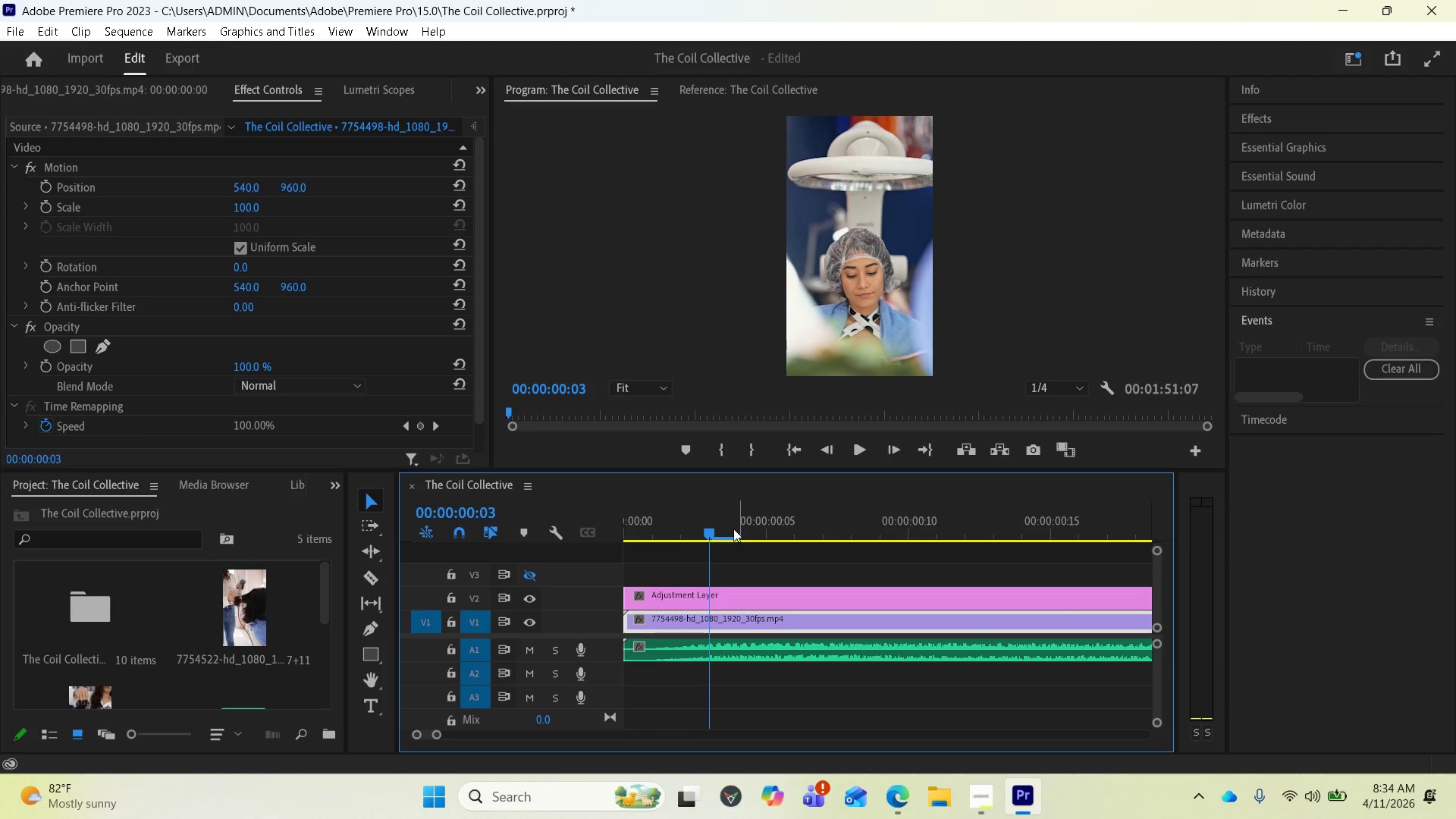 
mouse_move([381, 592])
 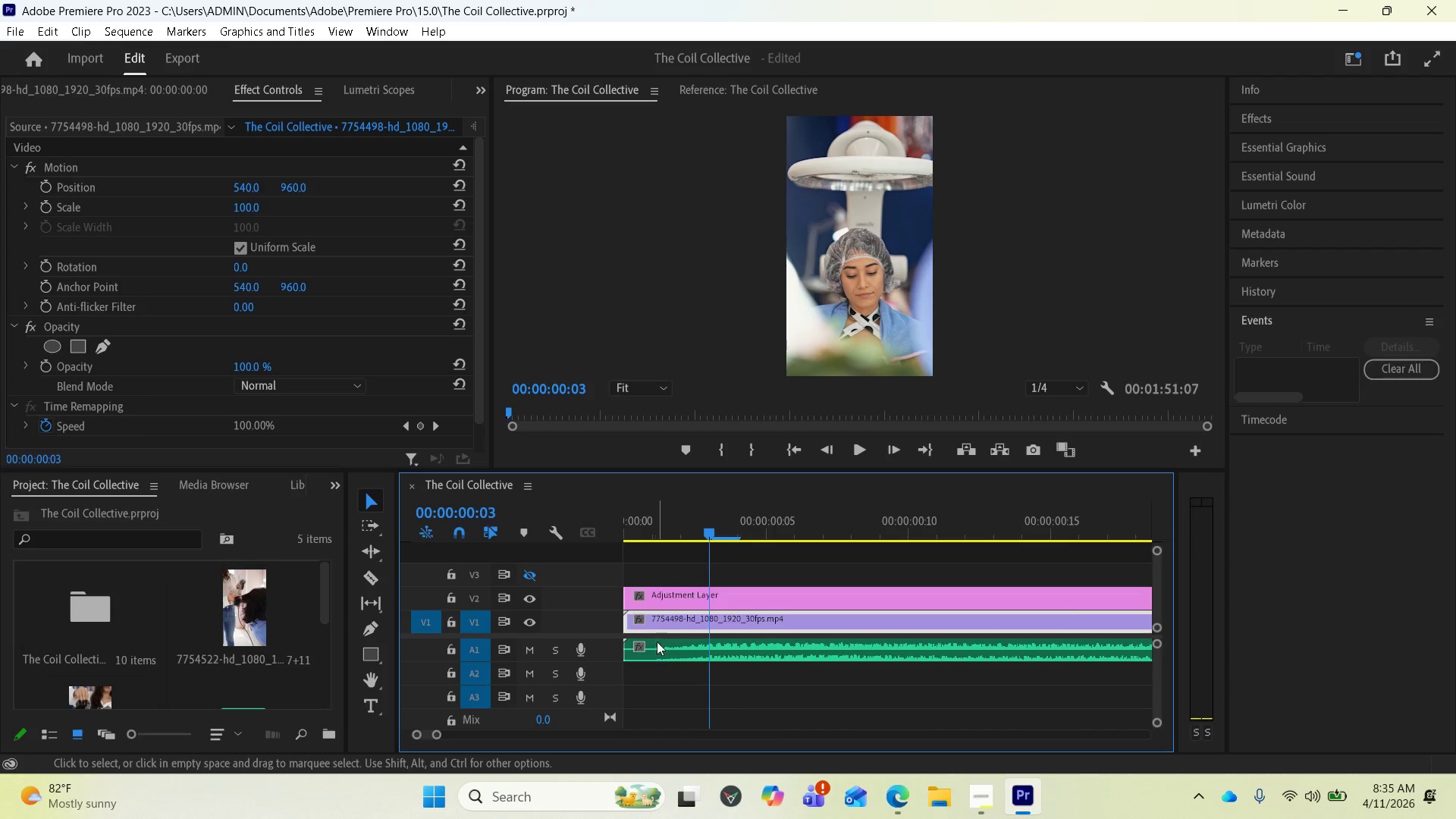 
left_click([663, 652])
 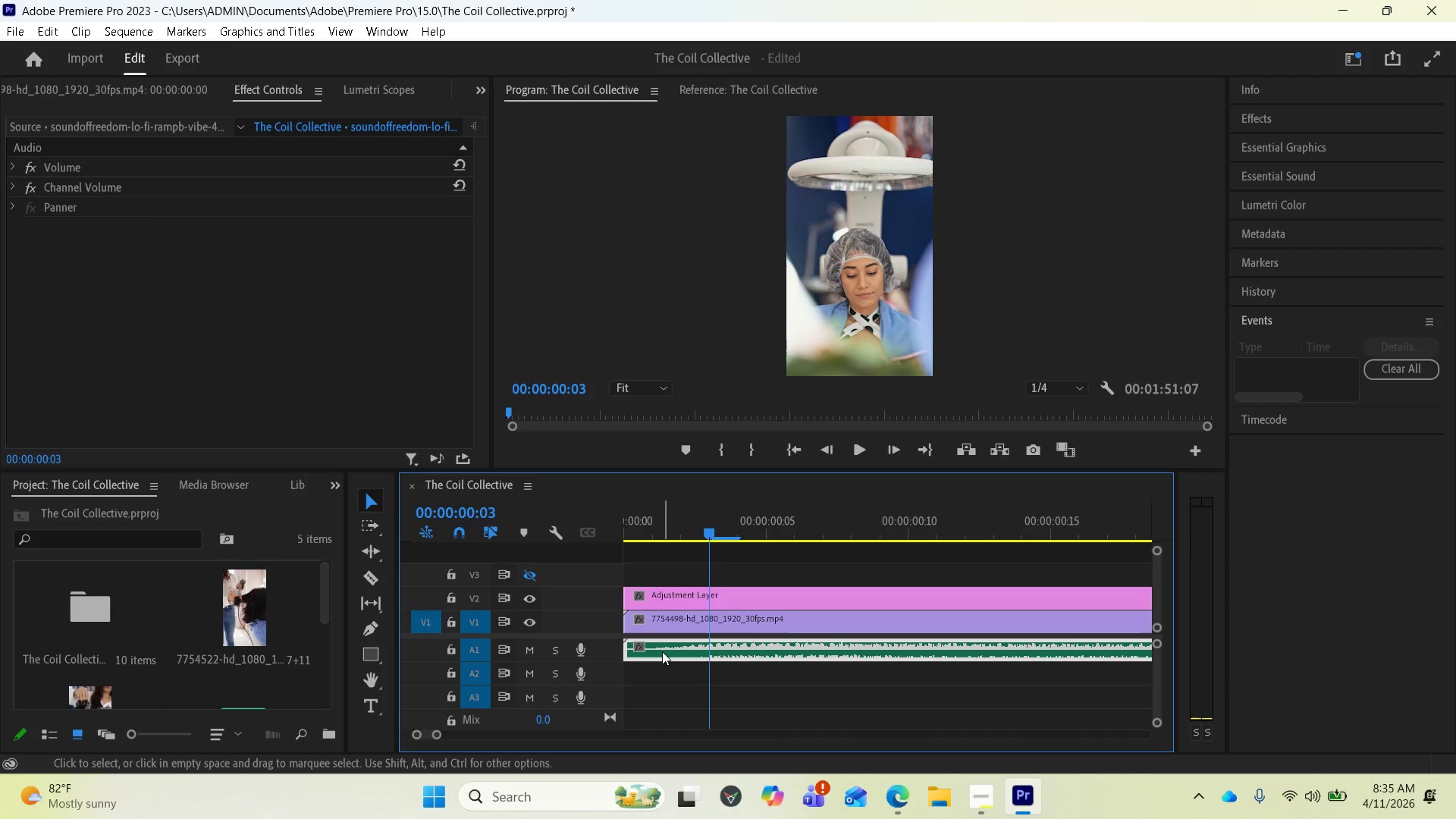 
hold_key(key=M, duration=1.52)
 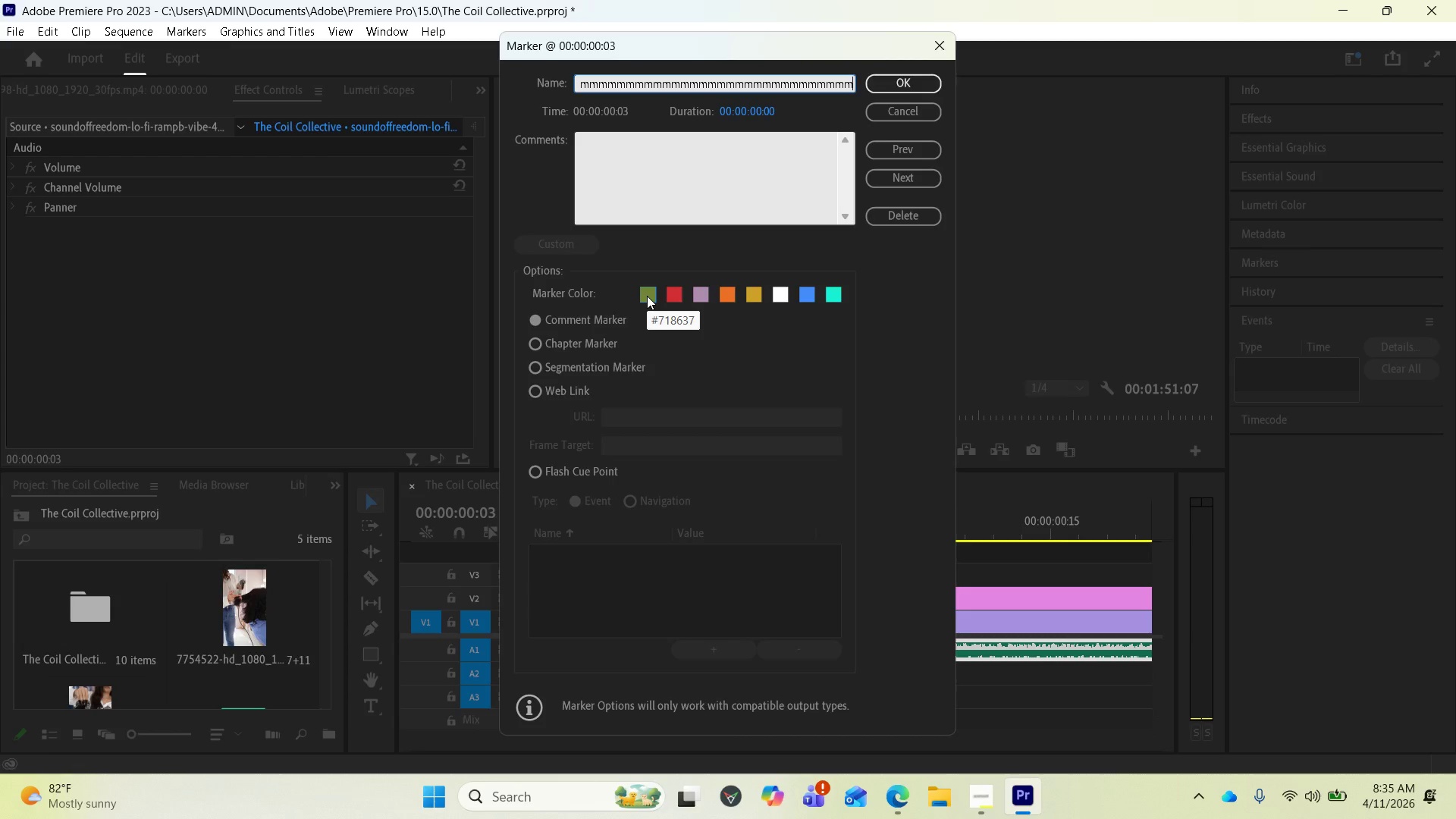 
wait(6.01)
 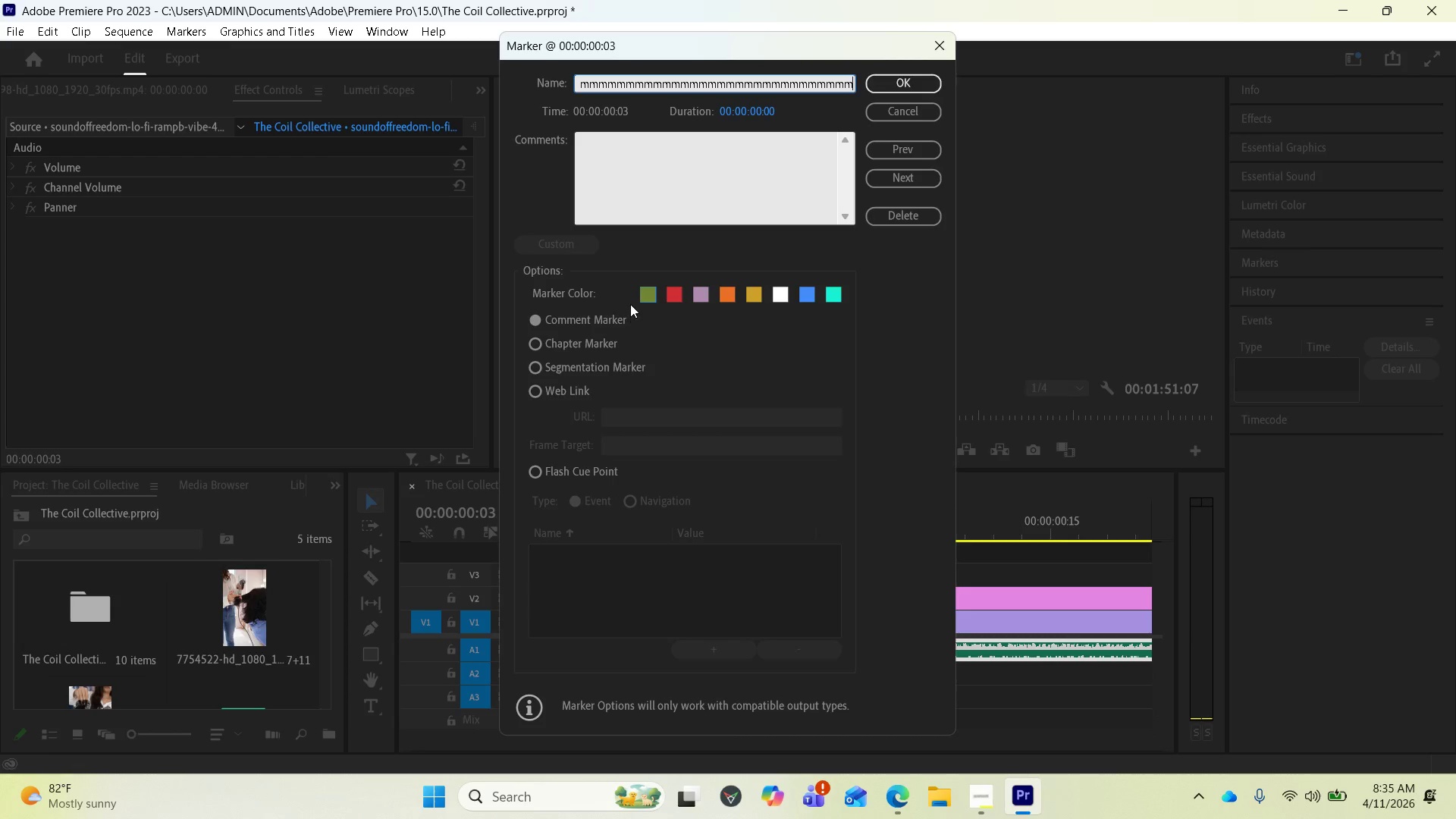 
left_click([647, 296])
 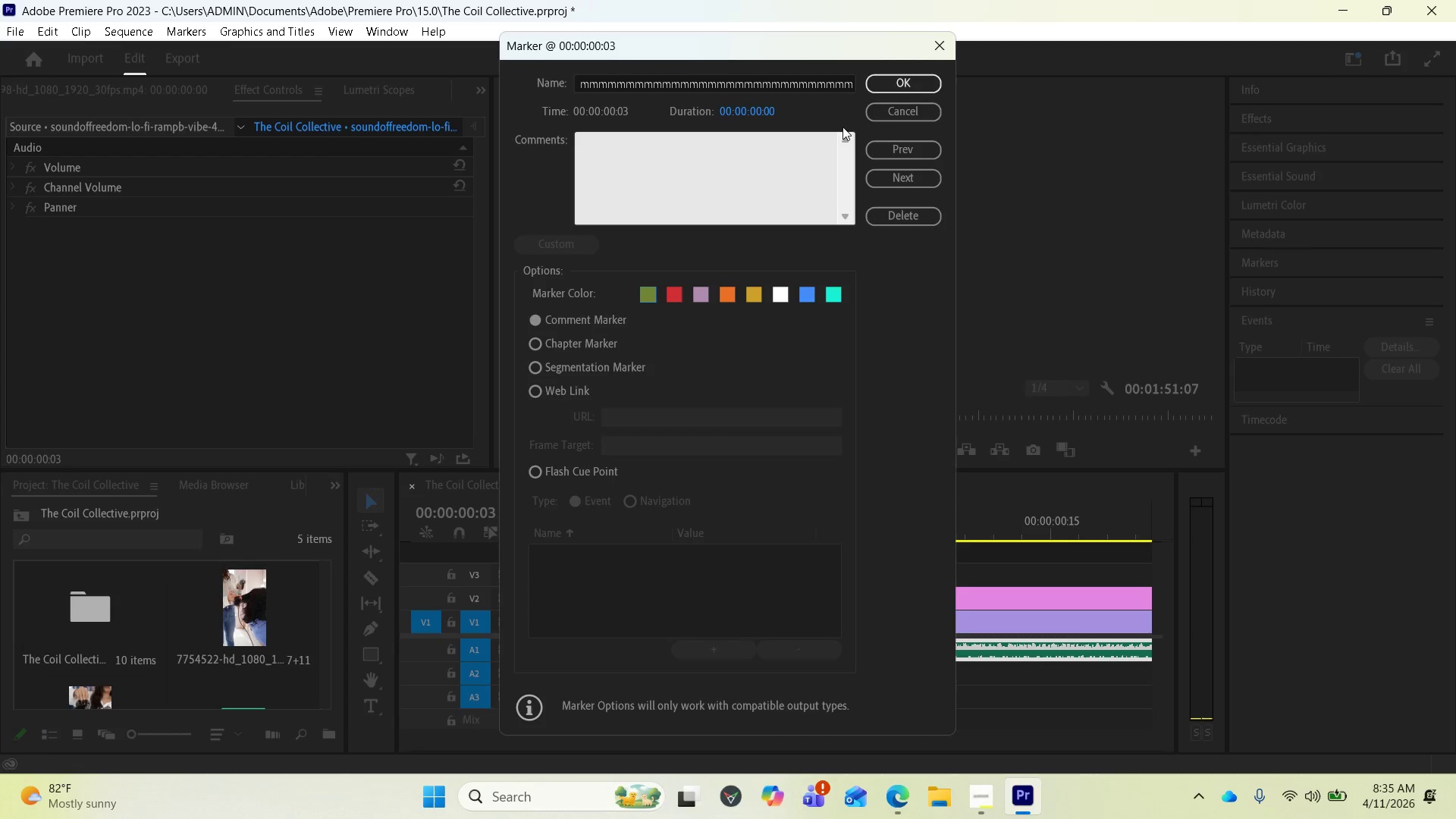 
left_click([894, 83])
 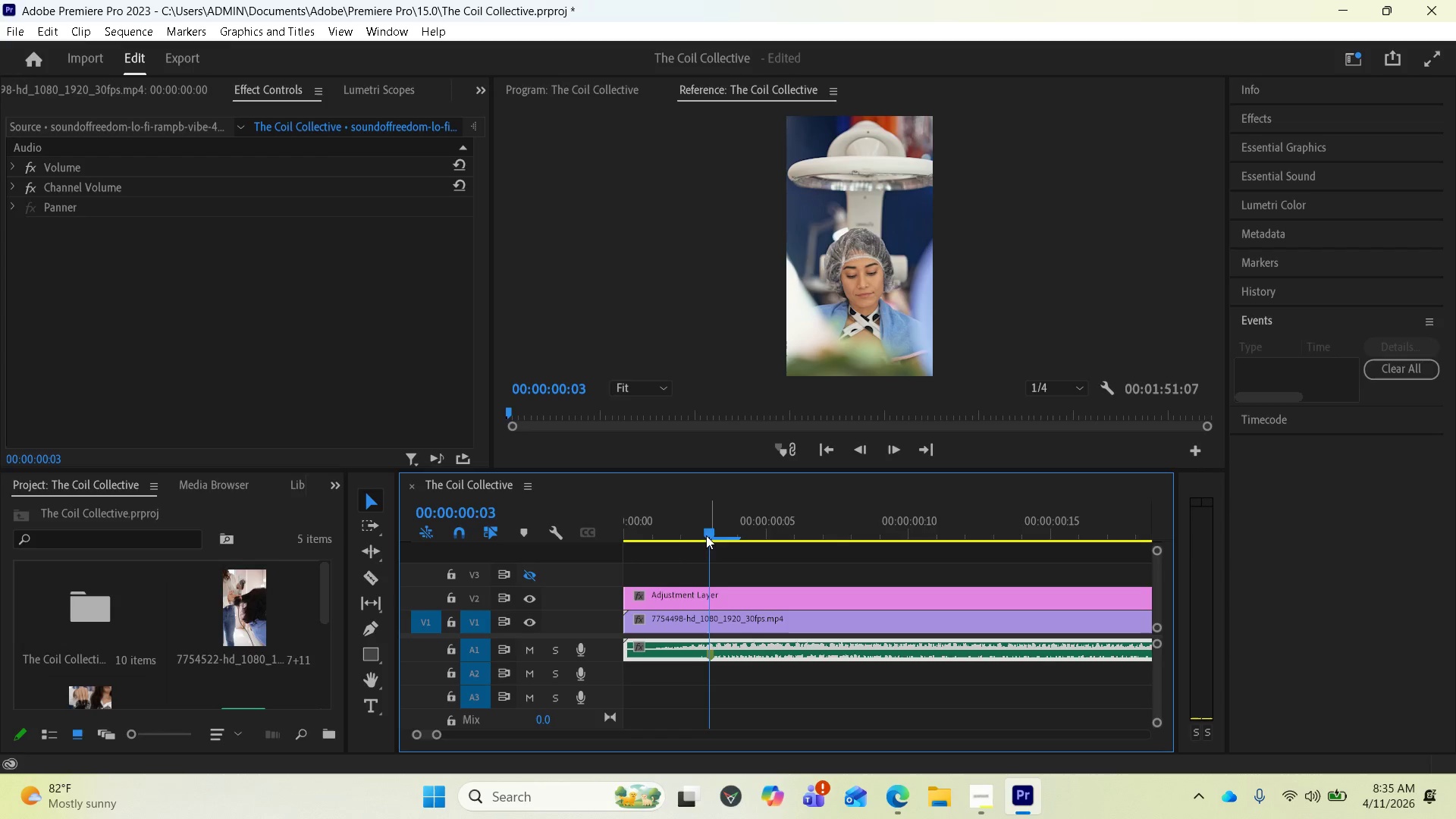 
left_click_drag(start_coordinate=[711, 526], to_coordinate=[720, 513])
 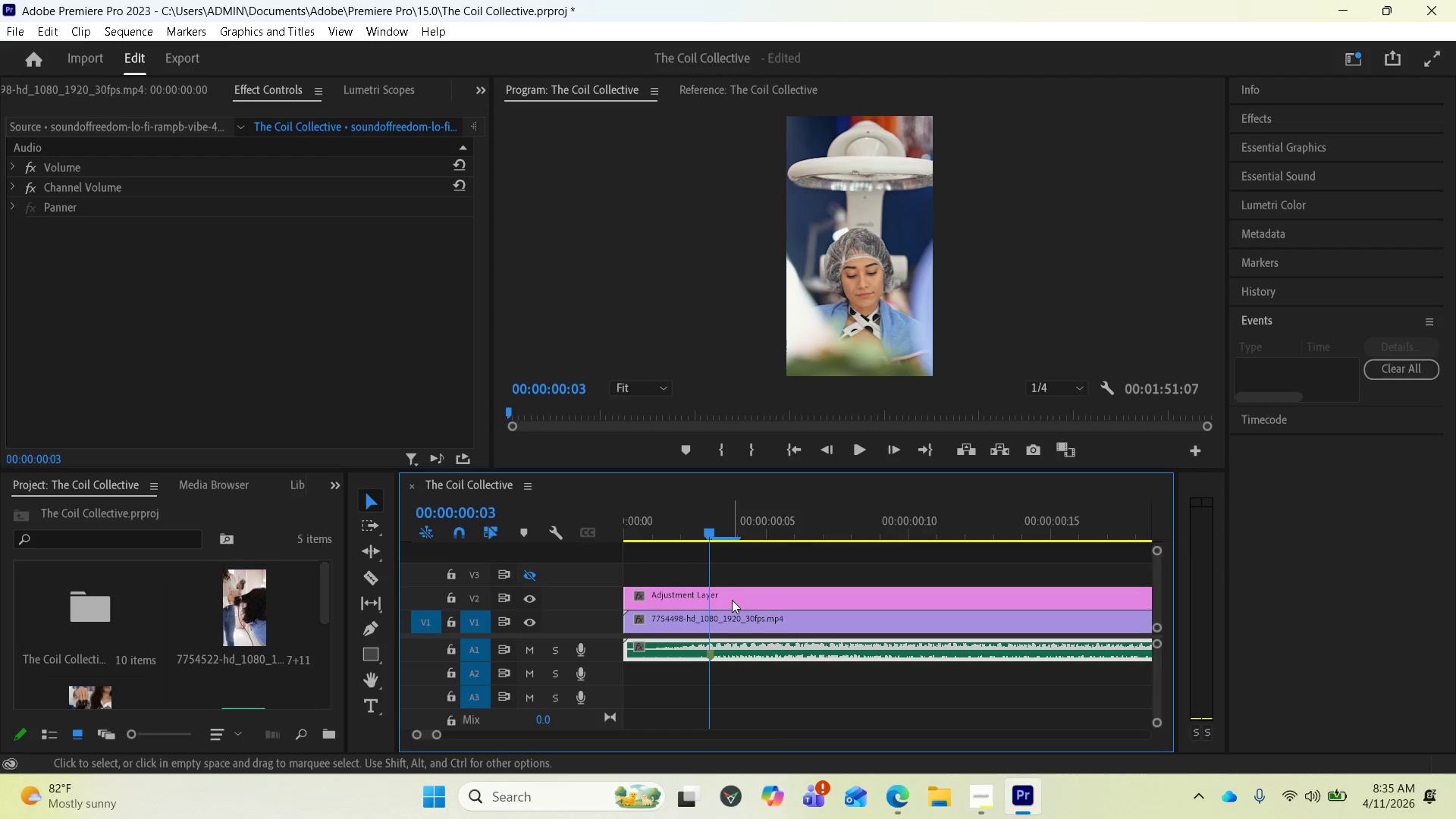 
wait(5.19)
 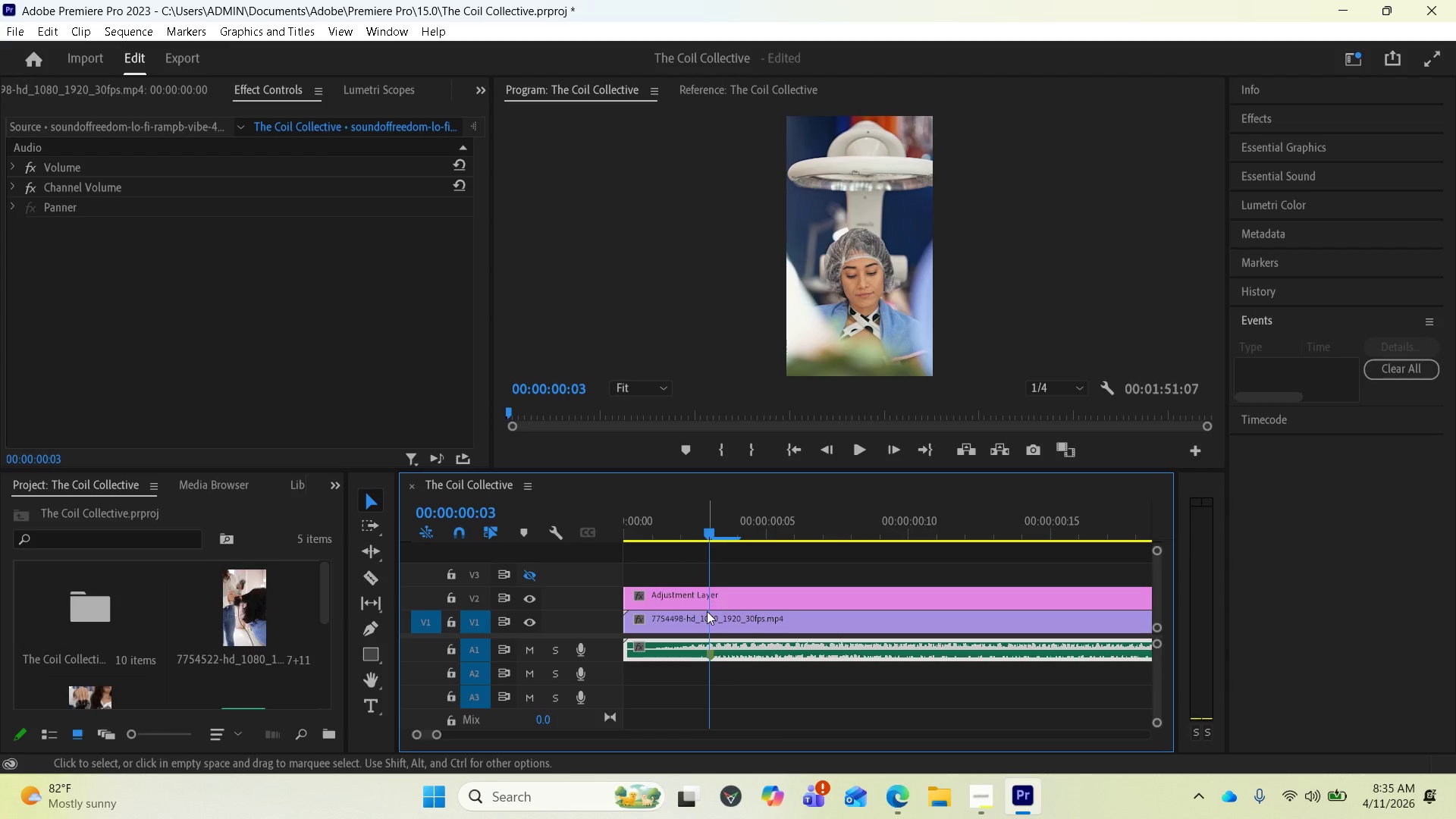 
left_click([709, 622])
 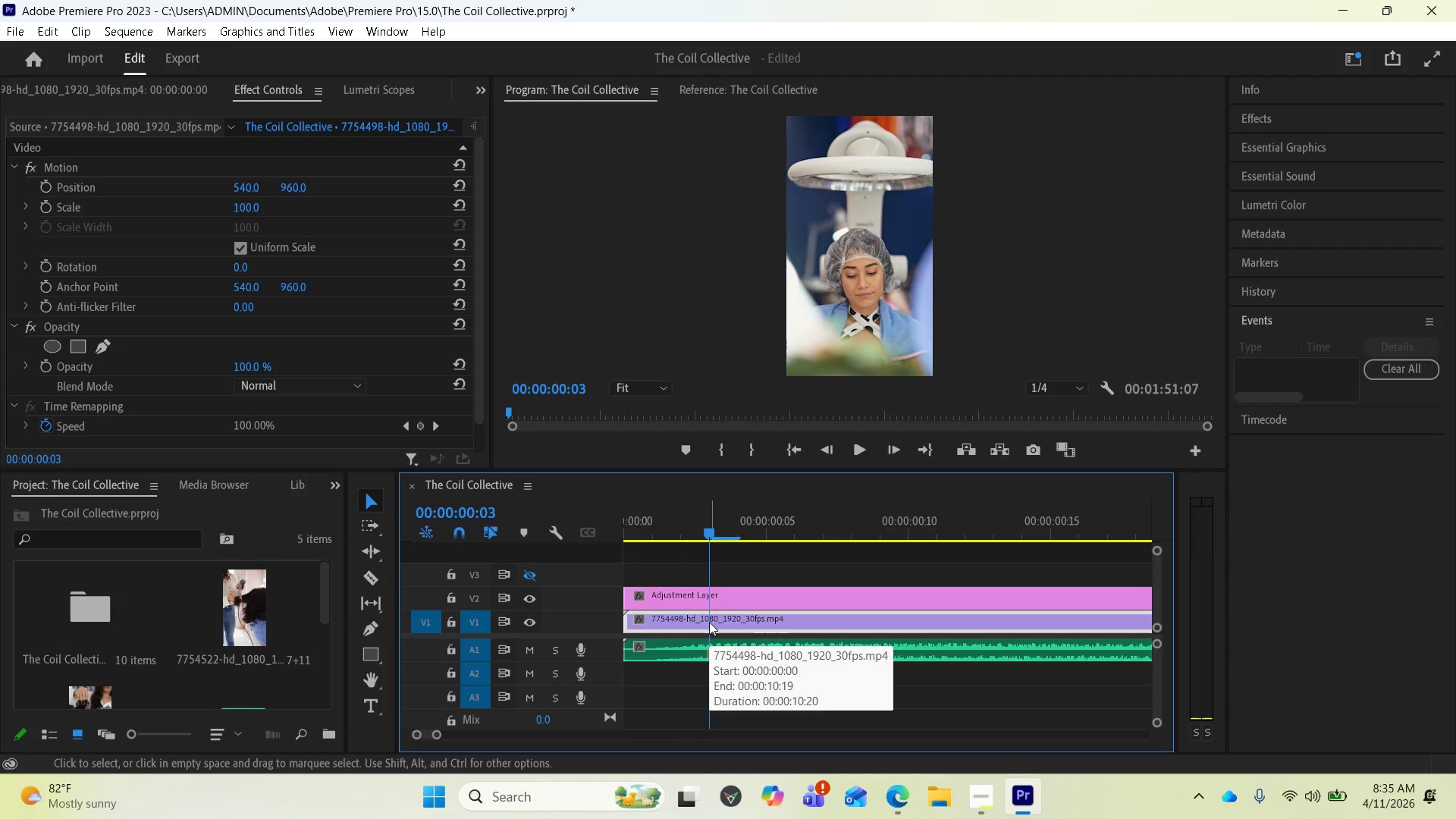 
hold_key(key=M, duration=1.03)
 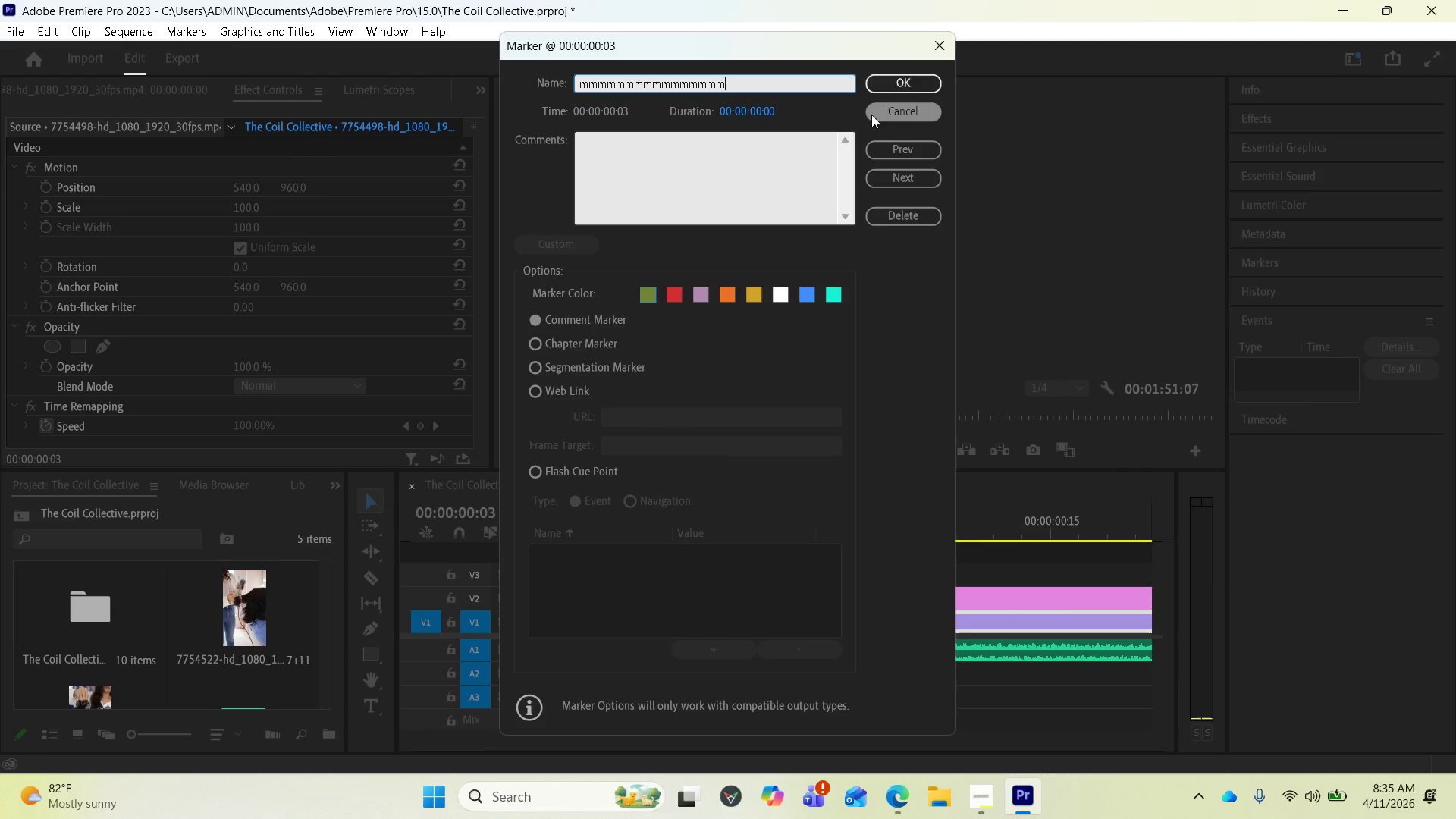 
left_click([882, 75])
 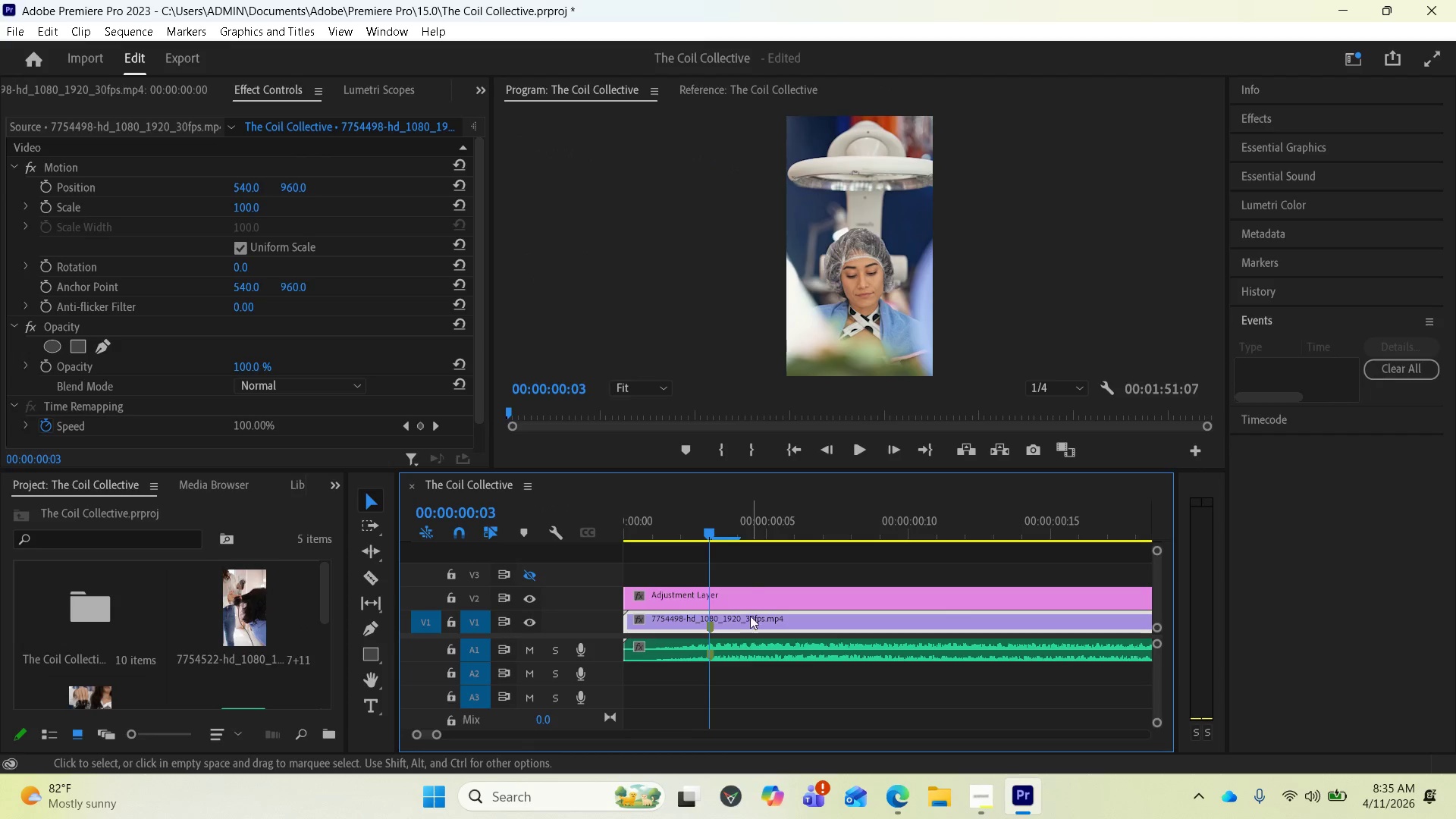 
wait(5.25)
 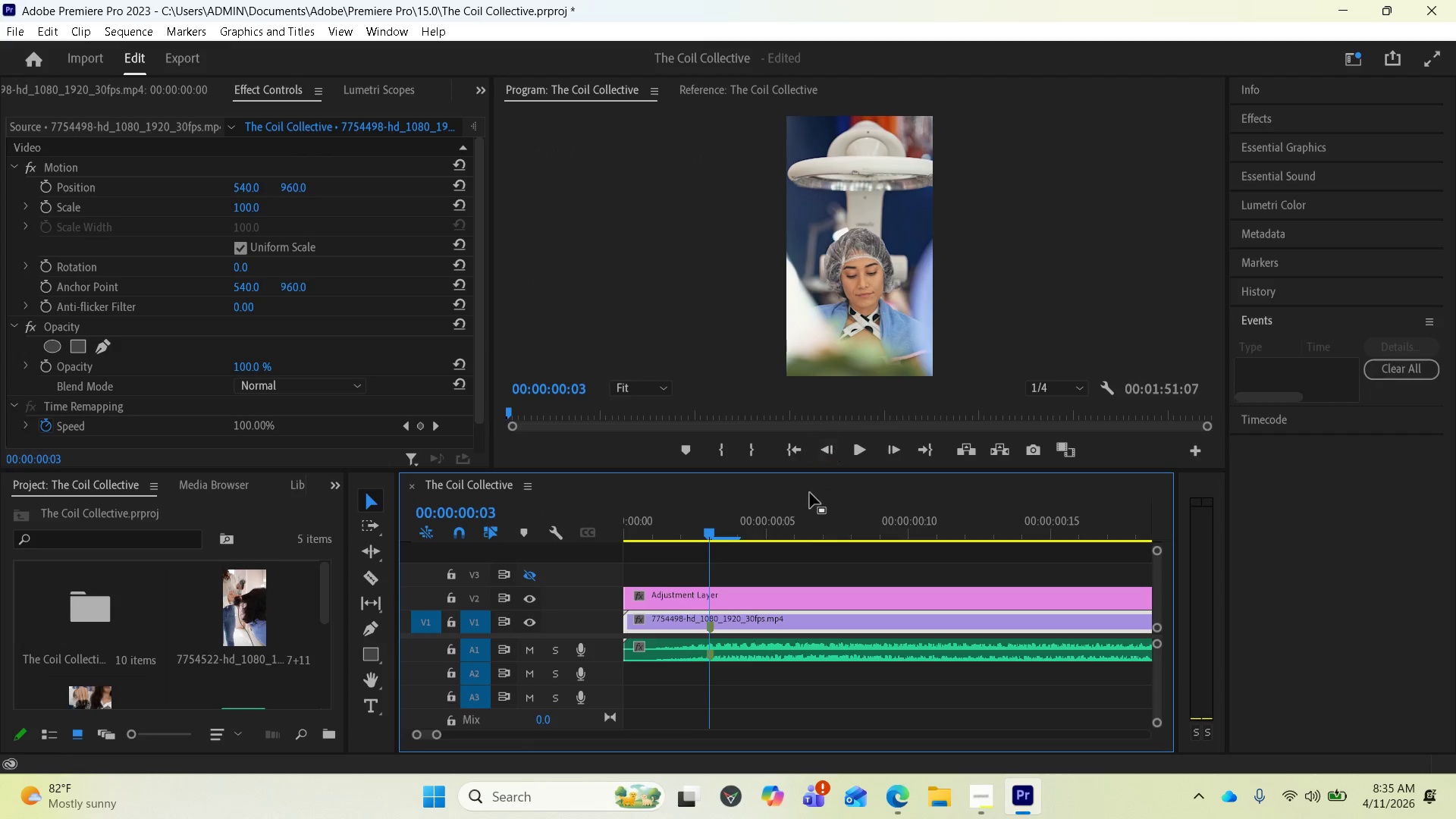 
left_click_drag(start_coordinate=[713, 532], to_coordinate=[745, 531])
 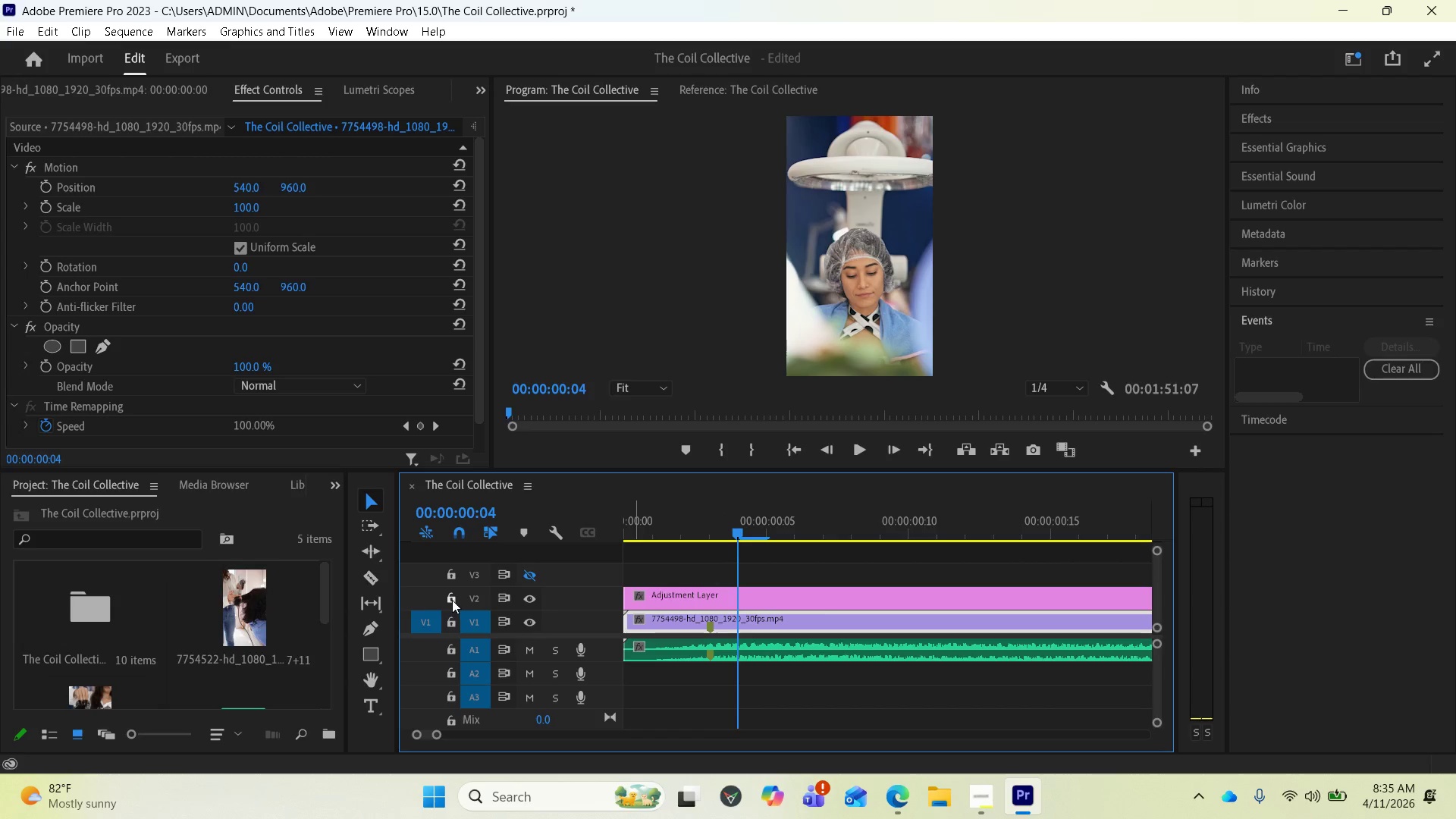 
wait(10.56)
 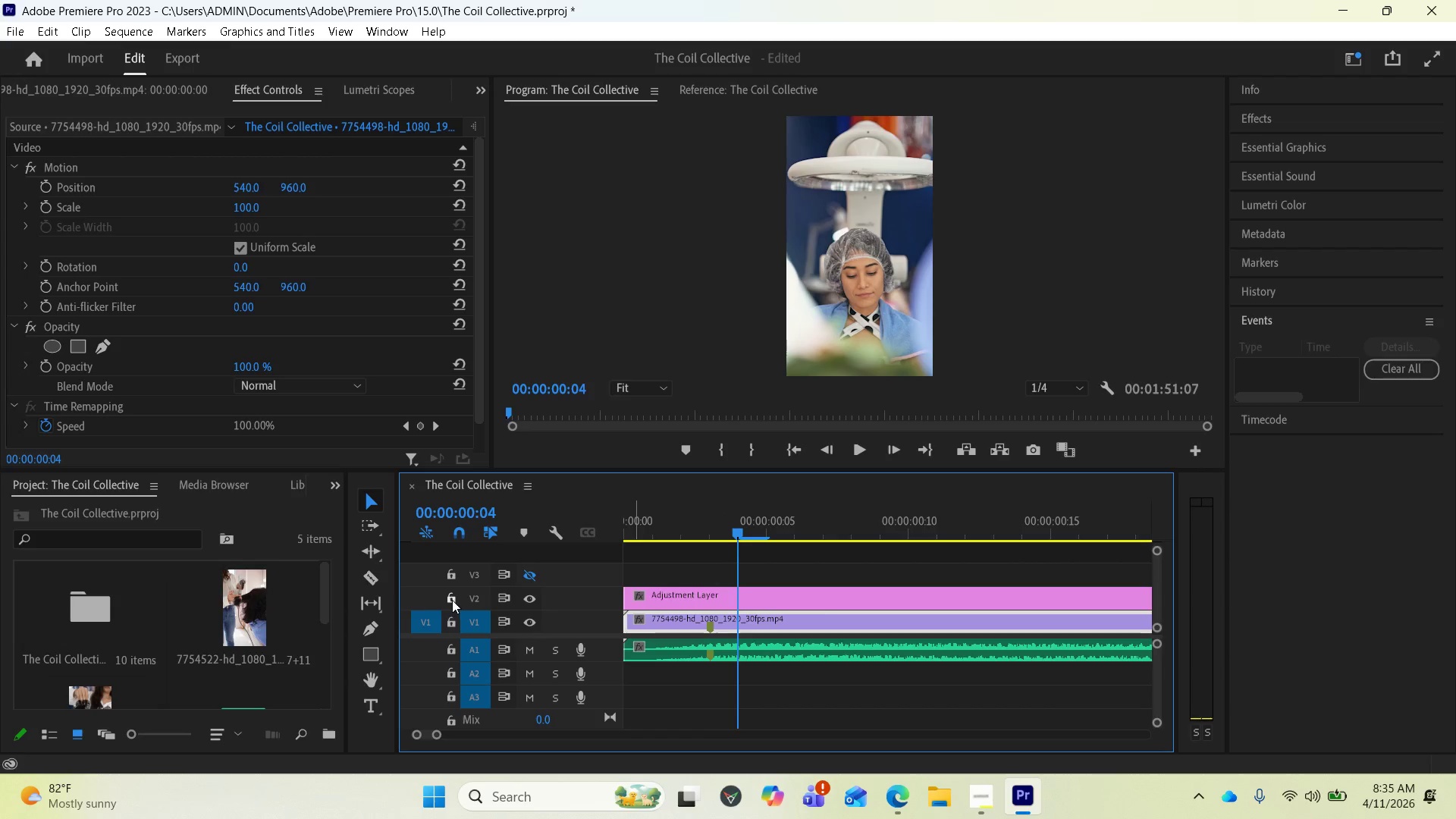 
left_click_drag(start_coordinate=[732, 529], to_coordinate=[720, 530])
 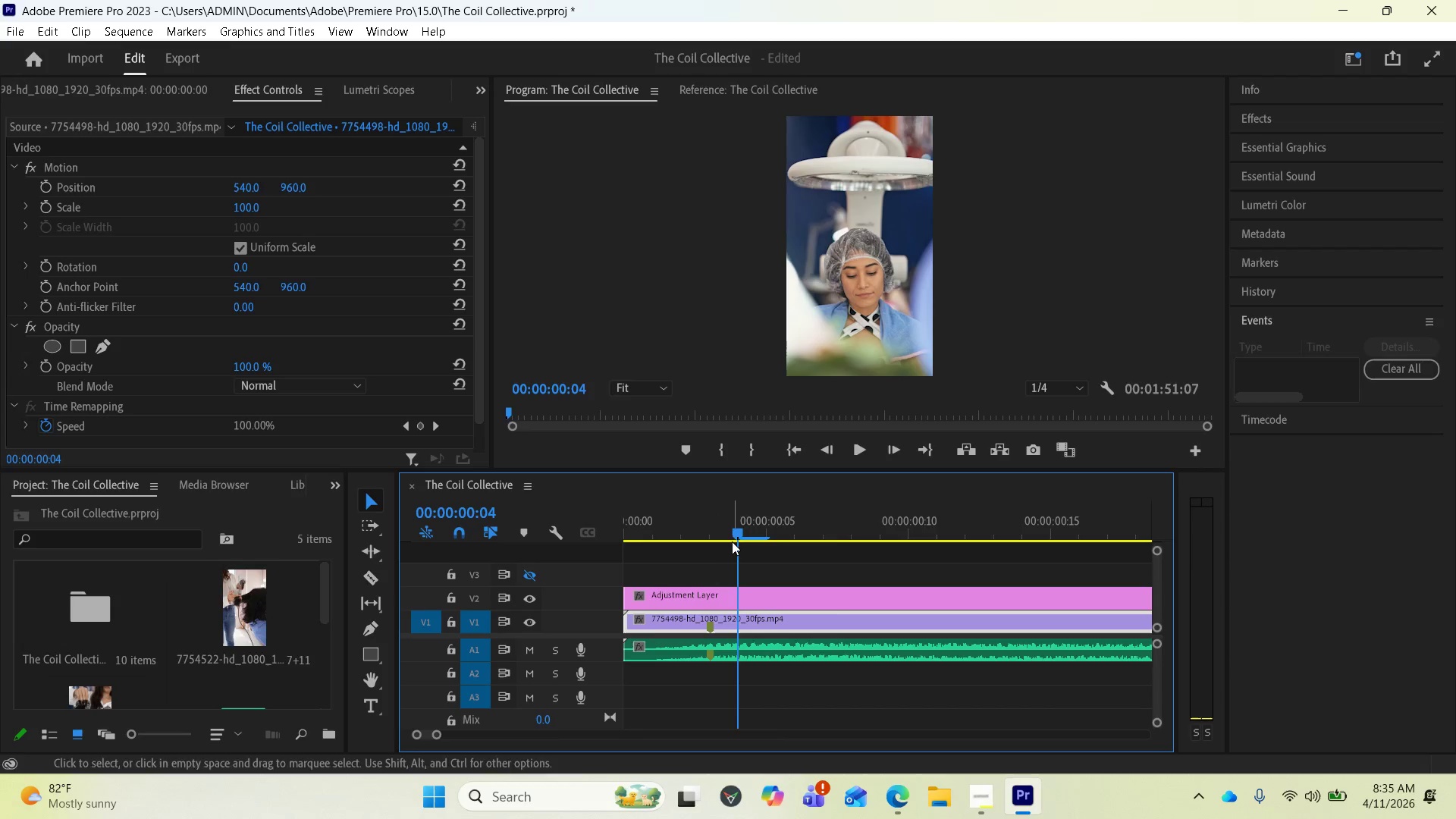 
left_click_drag(start_coordinate=[735, 535], to_coordinate=[719, 532])
 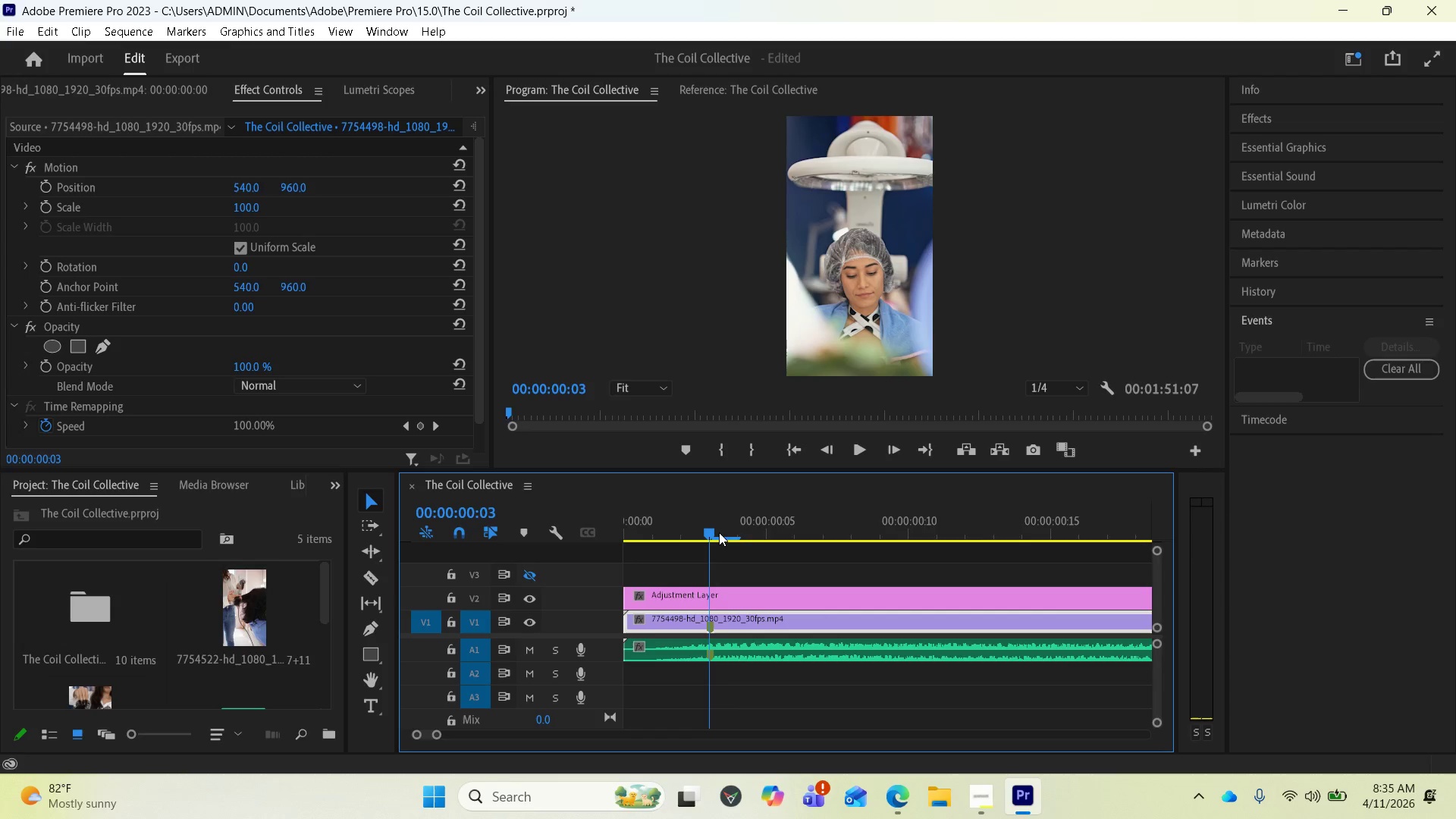 
left_click([719, 532])
 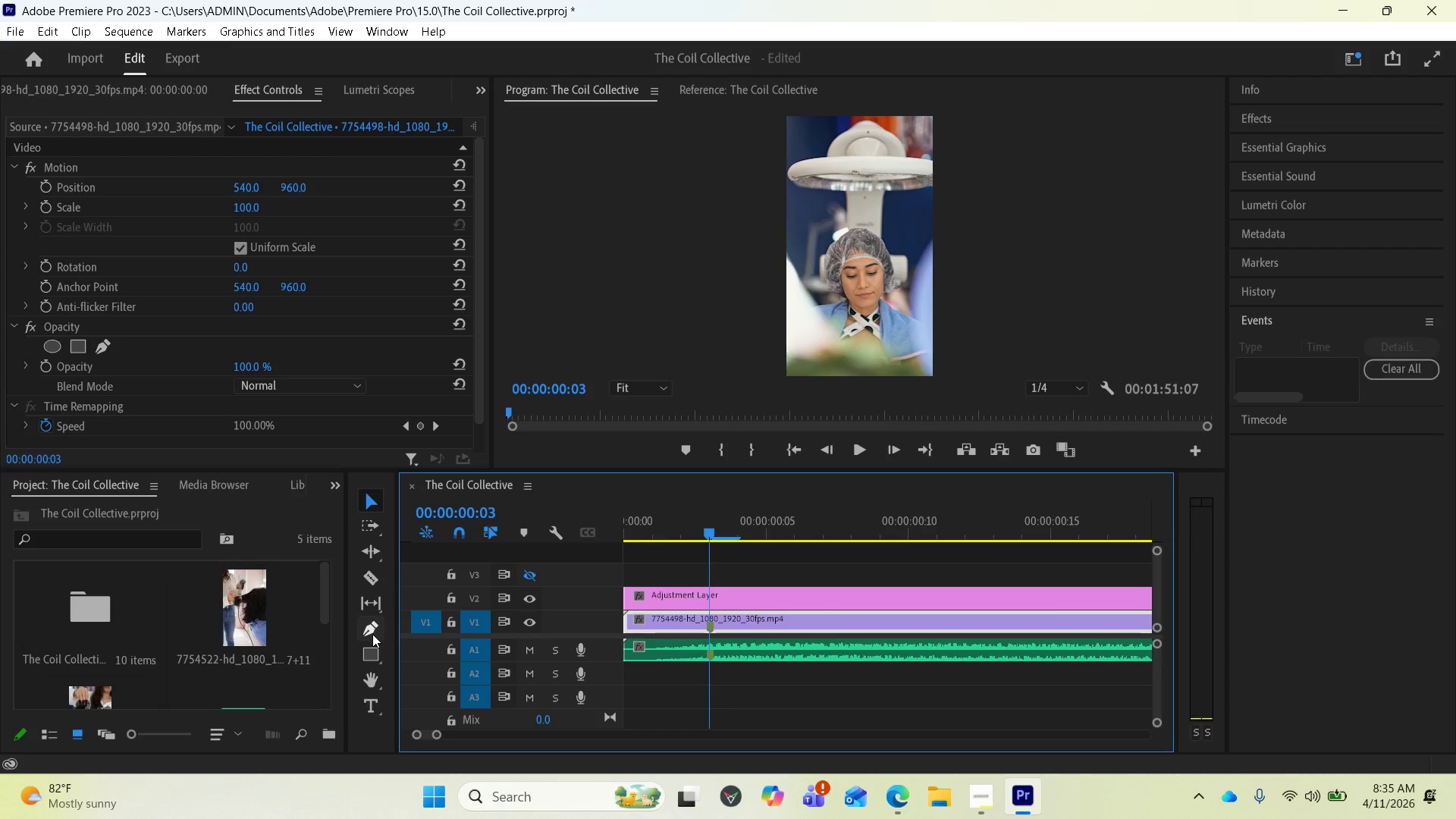 
left_click([373, 579])
 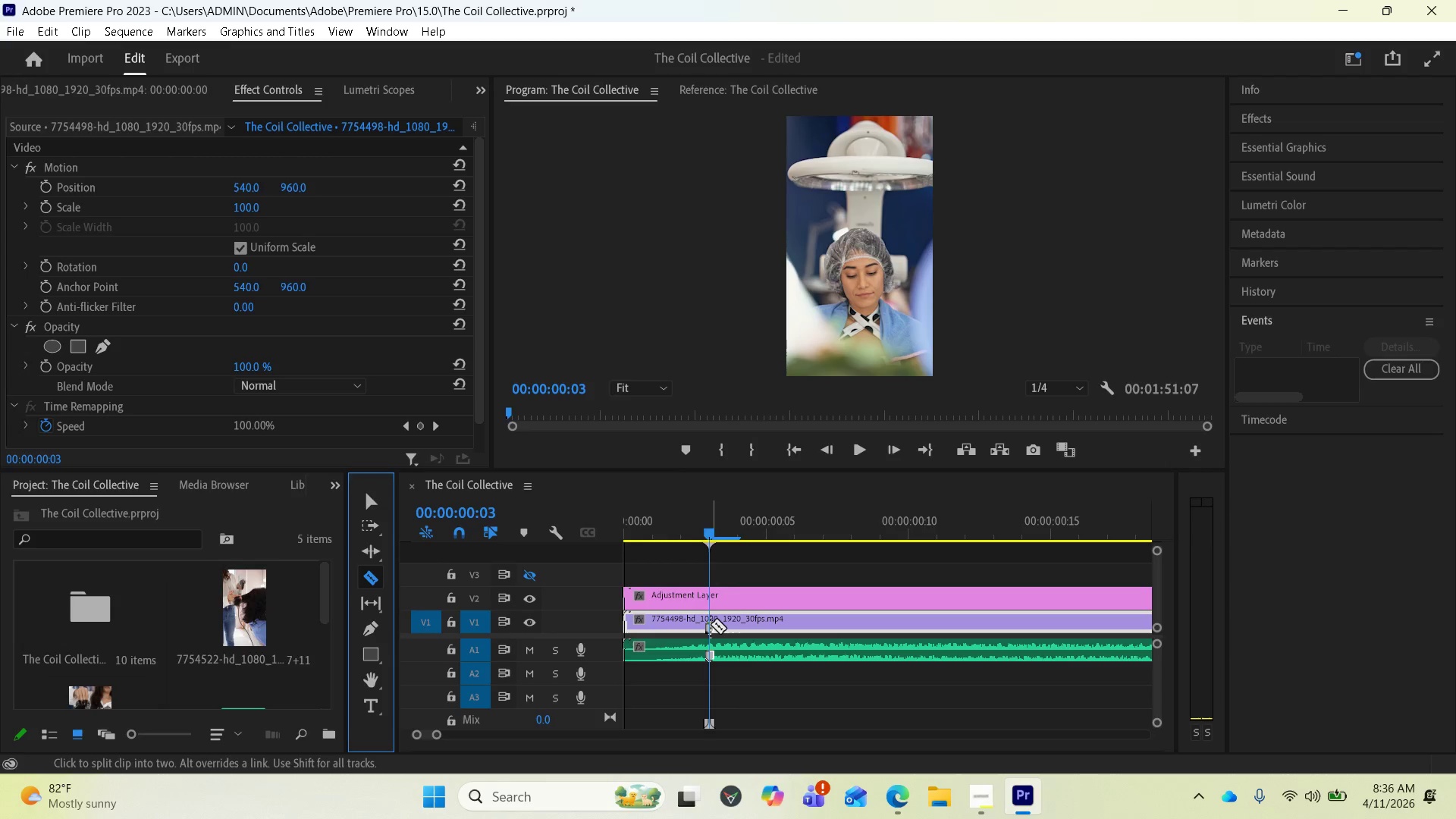 
wait(5.49)
 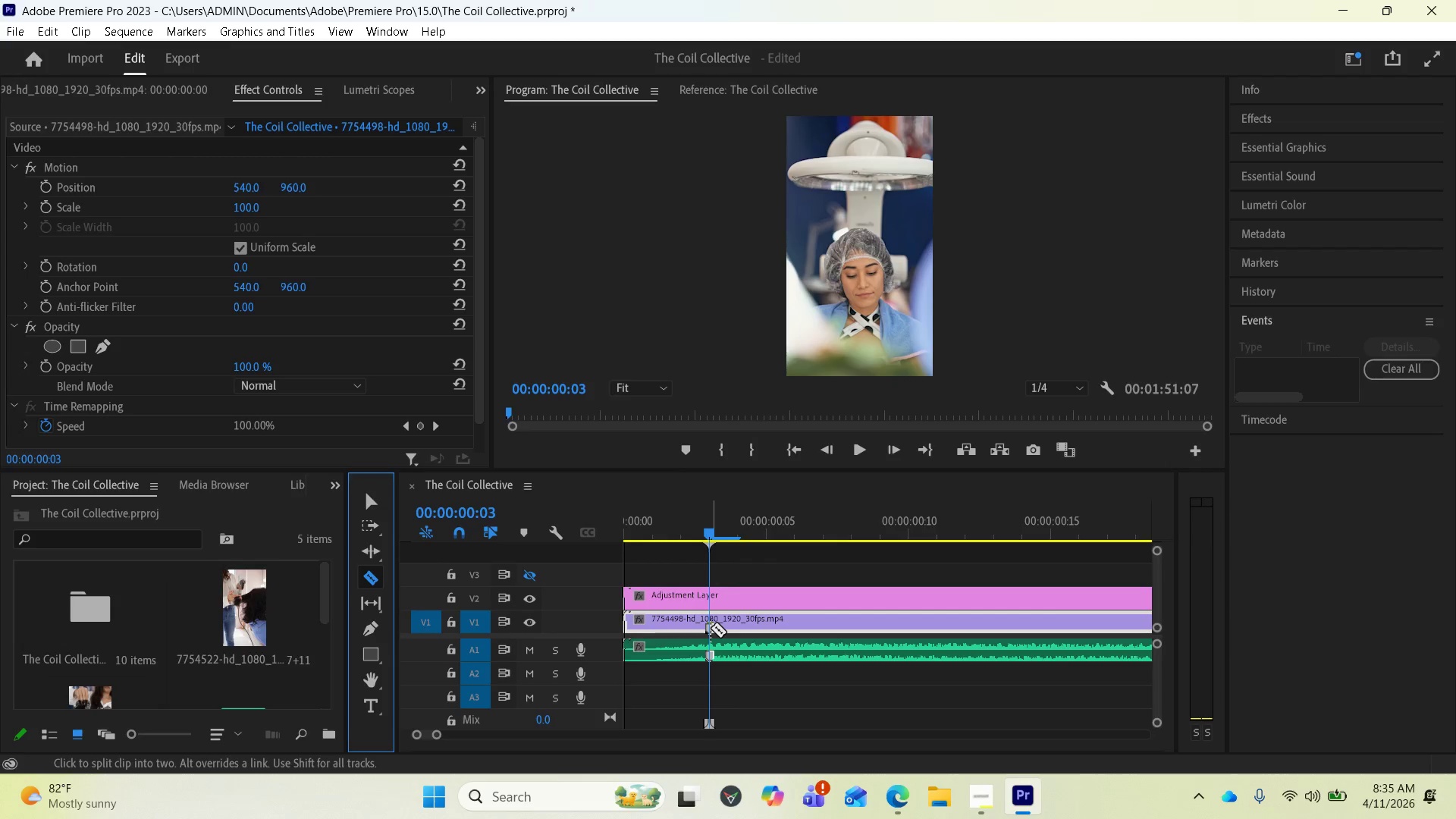 
left_click([711, 624])
 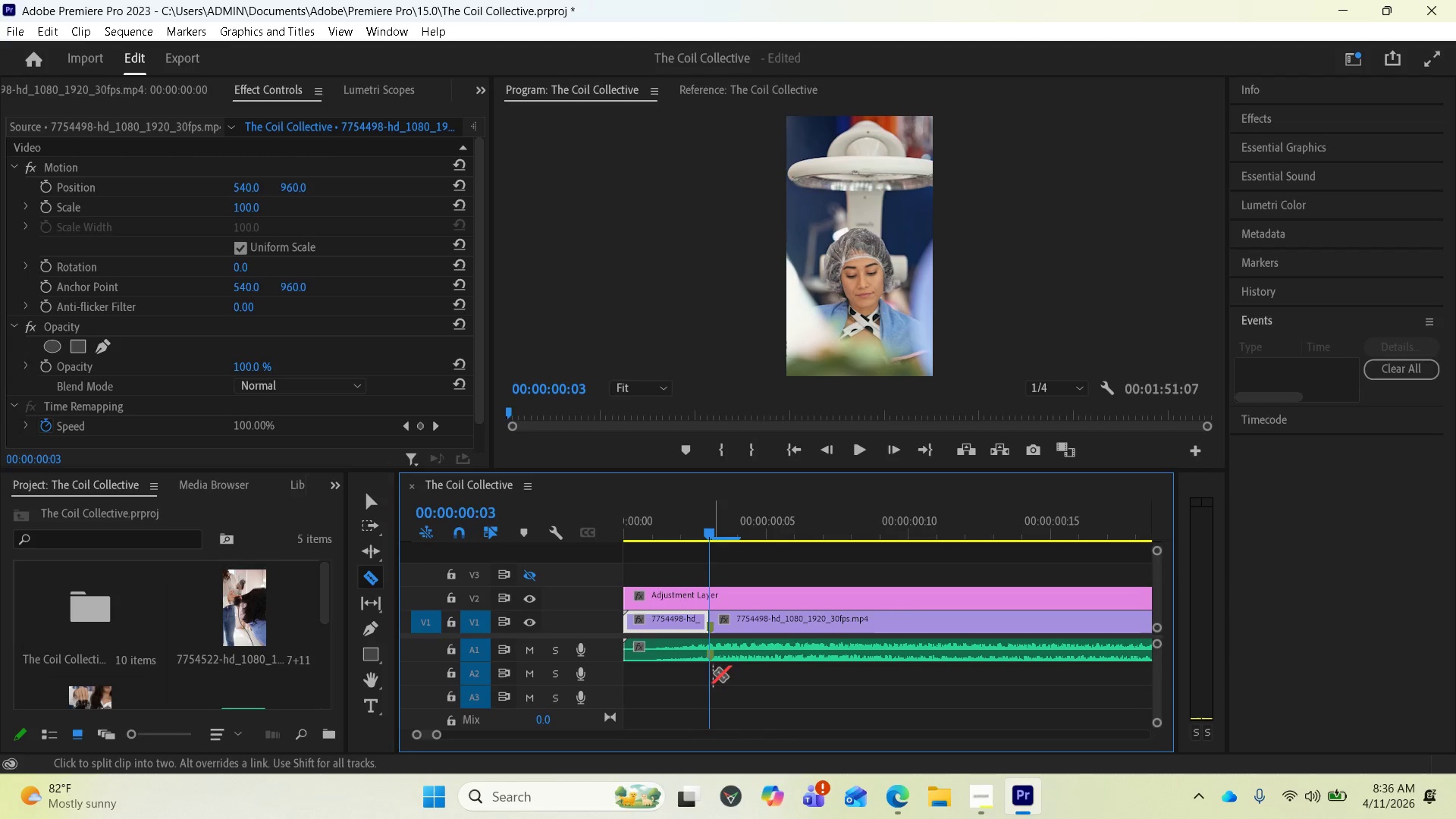 
left_click([711, 656])
 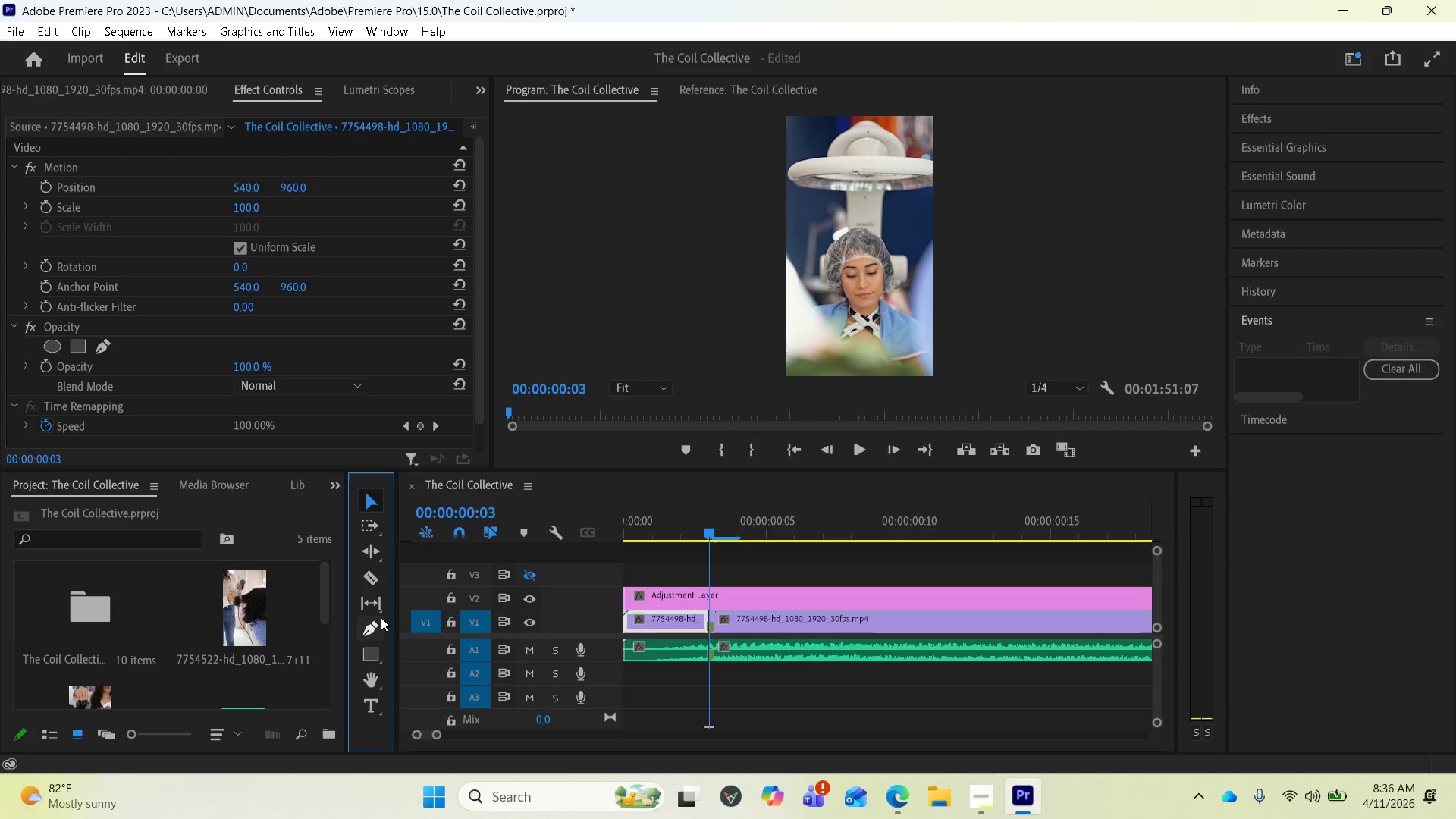 
wait(8.39)
 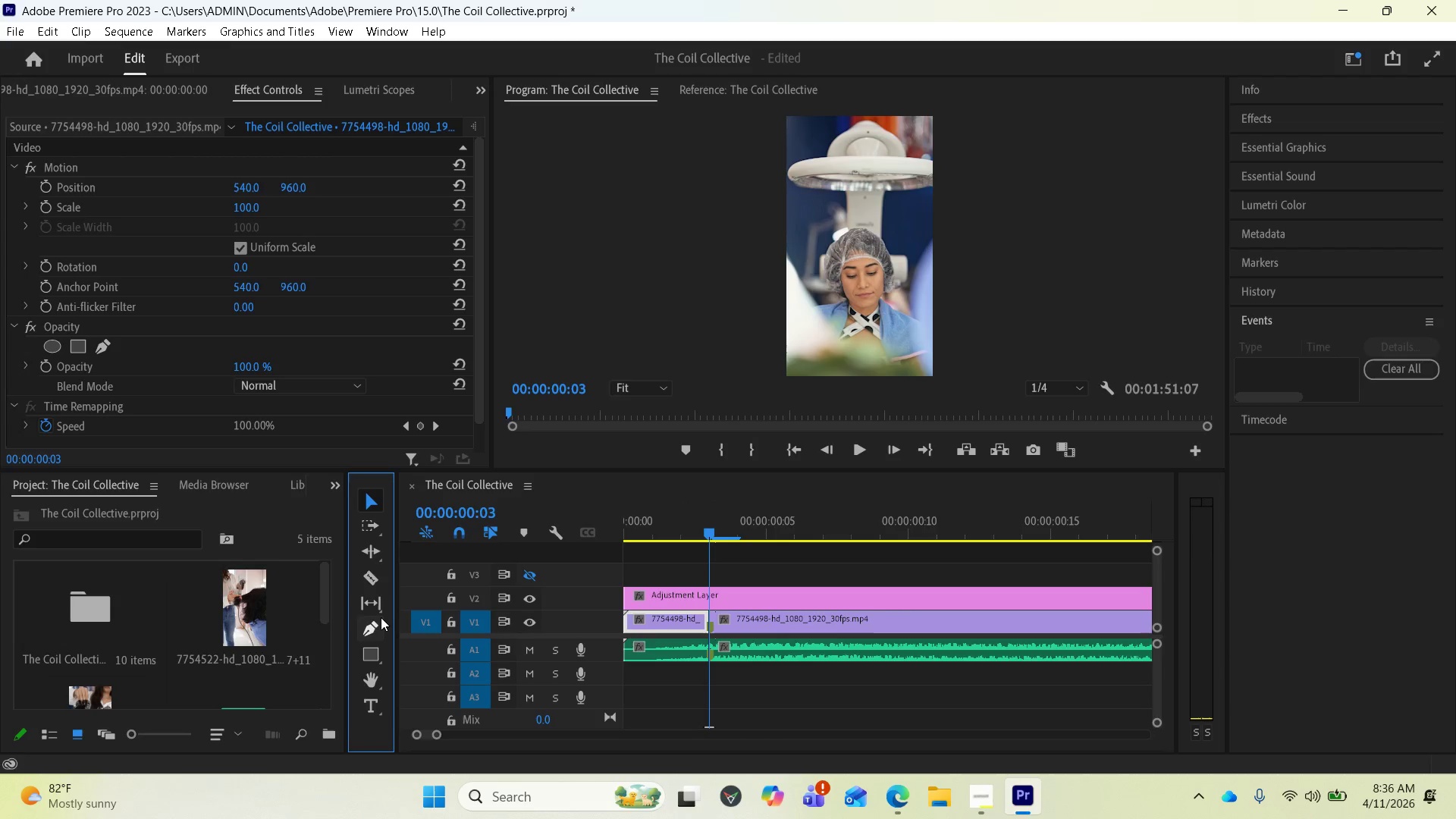 
left_click([760, 624])
 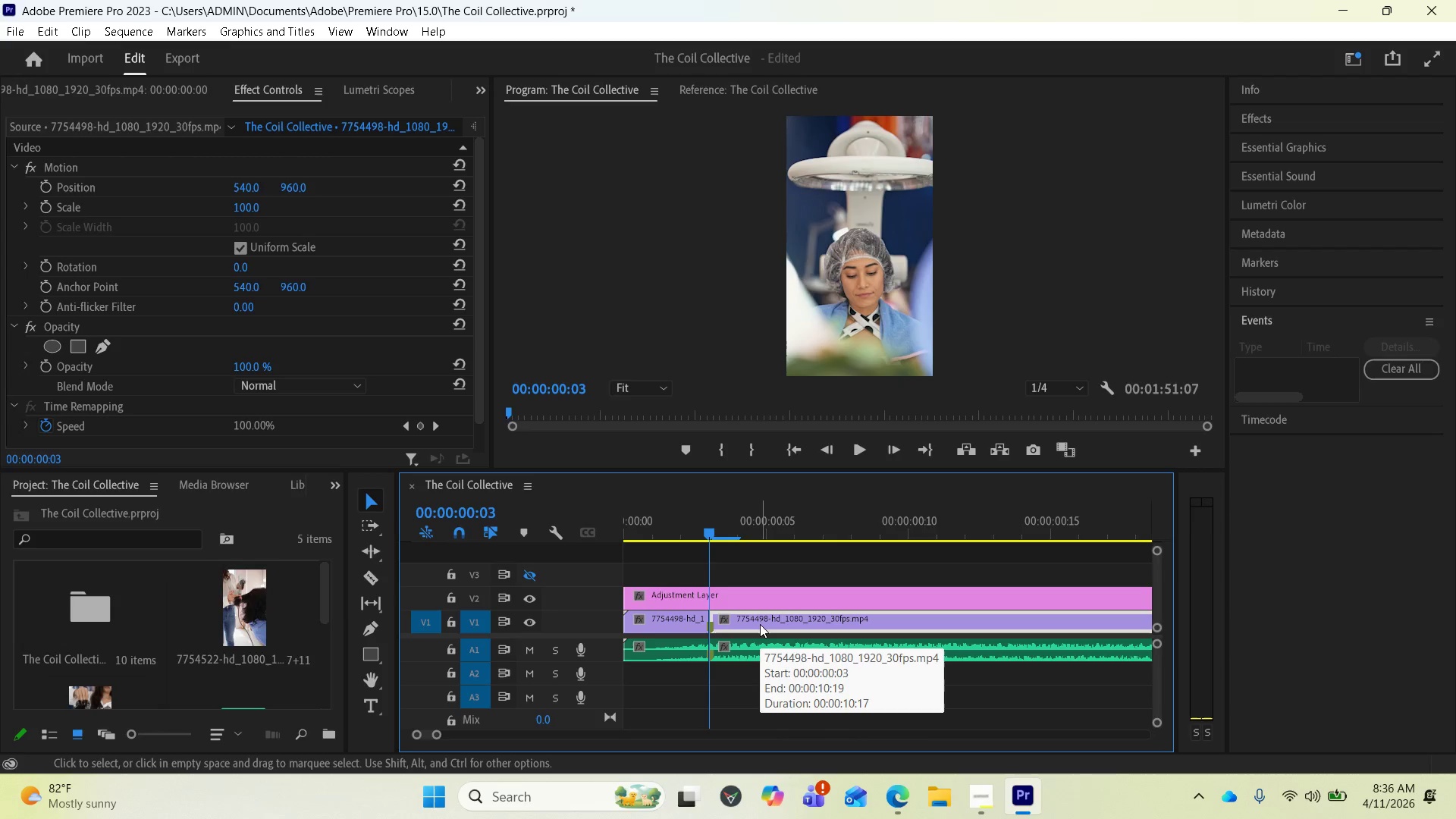 
key(Delete)
 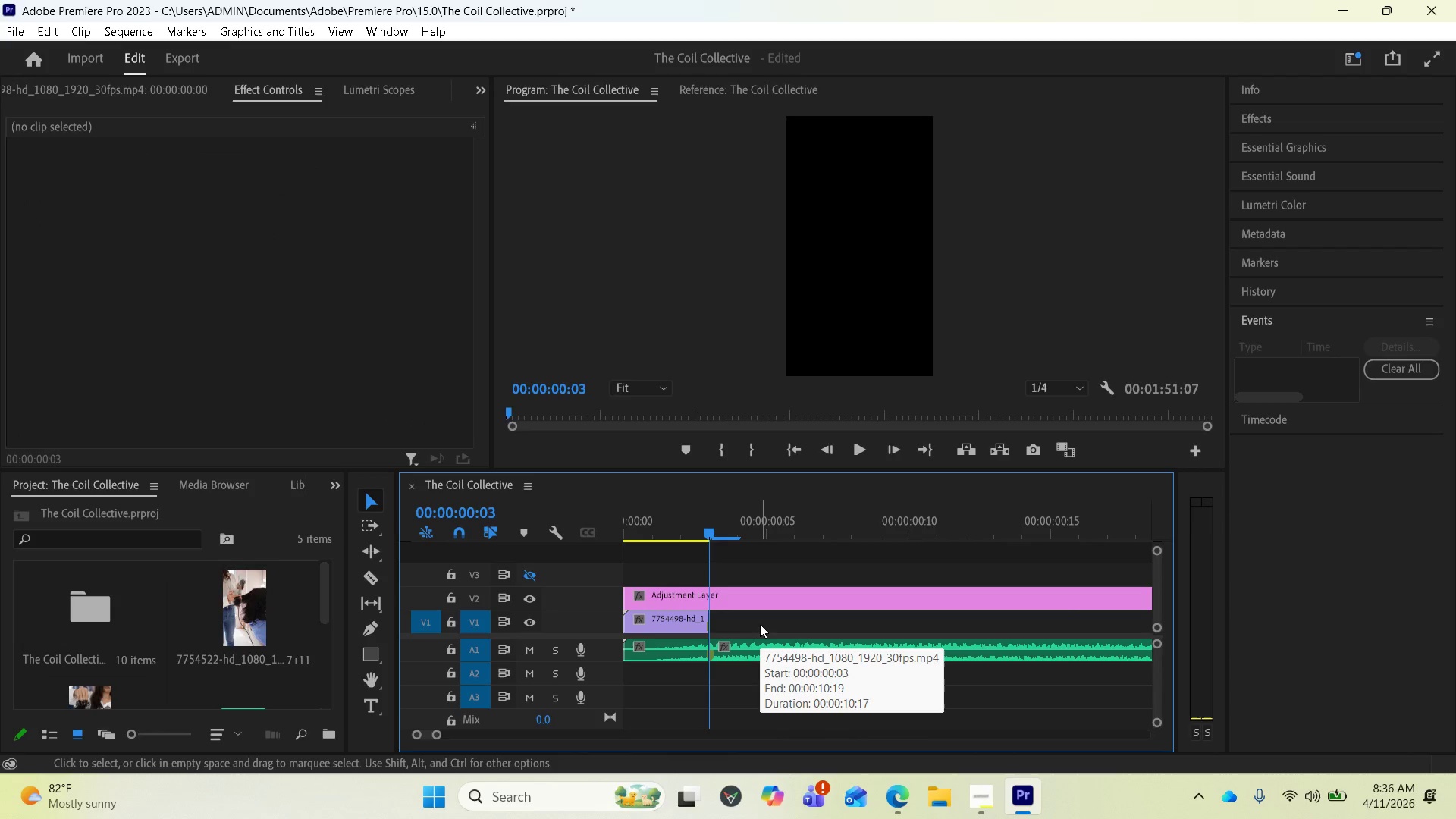 
scroll: coordinate [772, 622], scroll_direction: down, amount: 1.0
 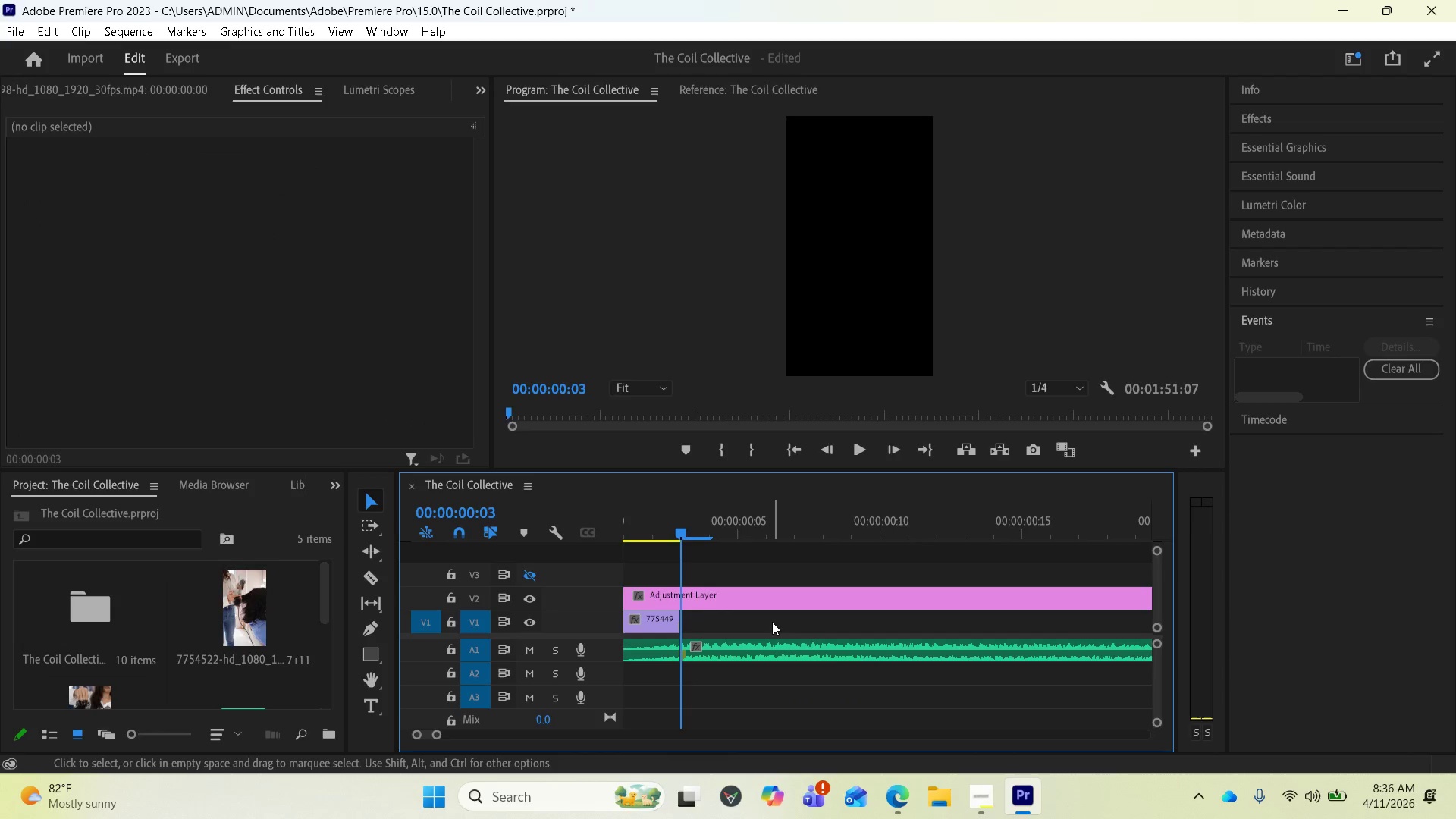 
scroll: coordinate [772, 622], scroll_direction: up, amount: 3.0
 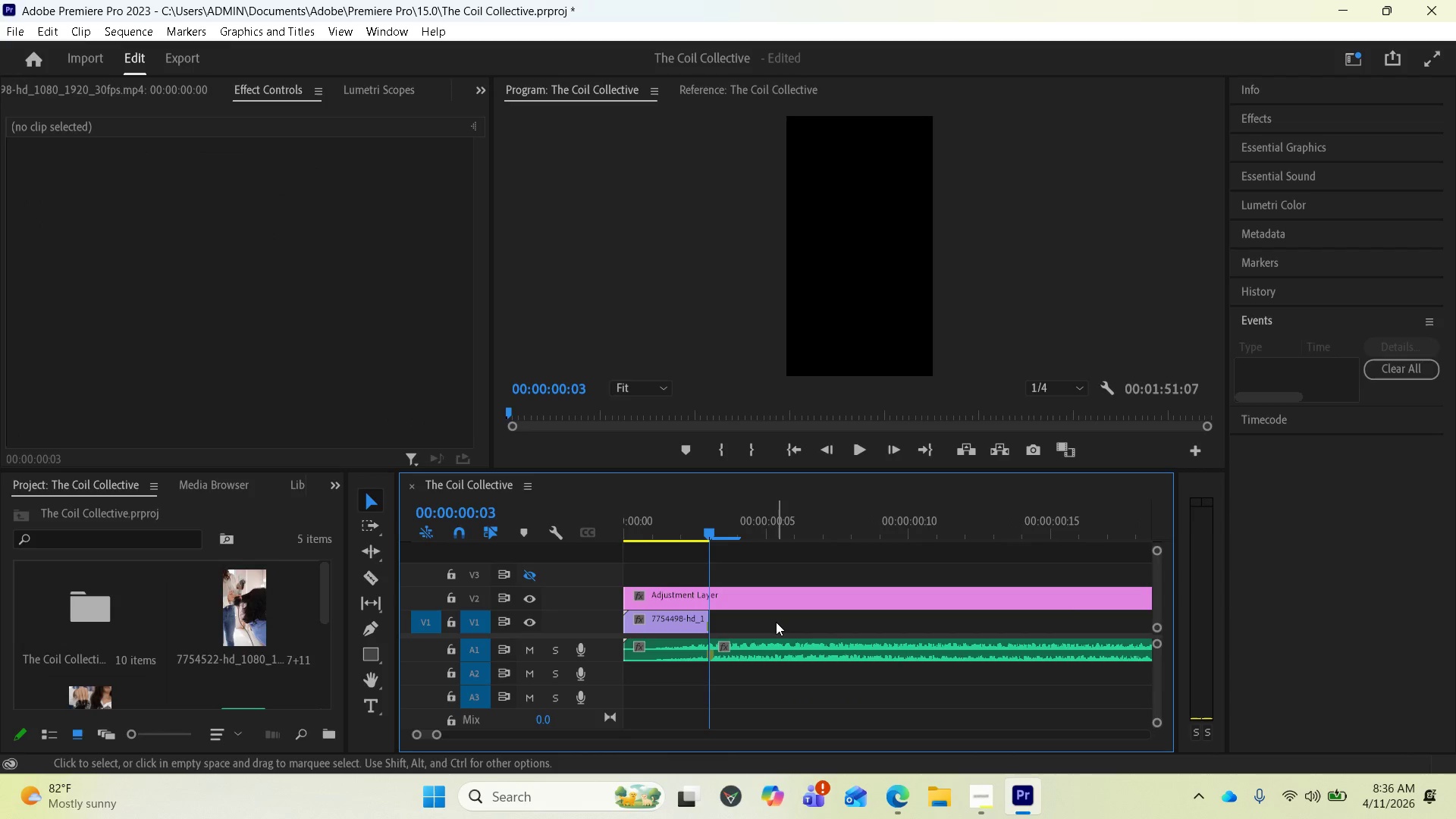 
key(Minus)
 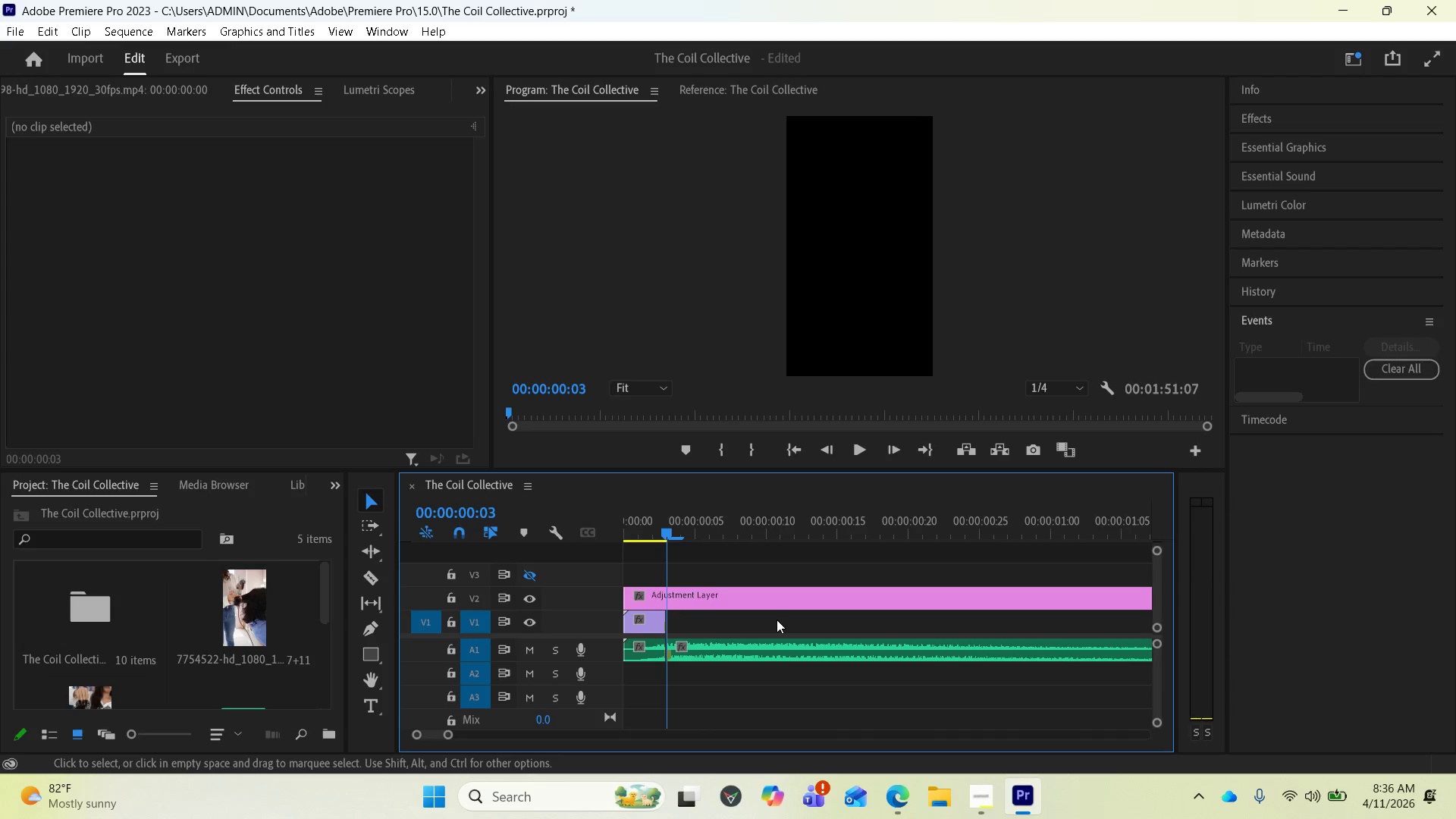 
key(Minus)
 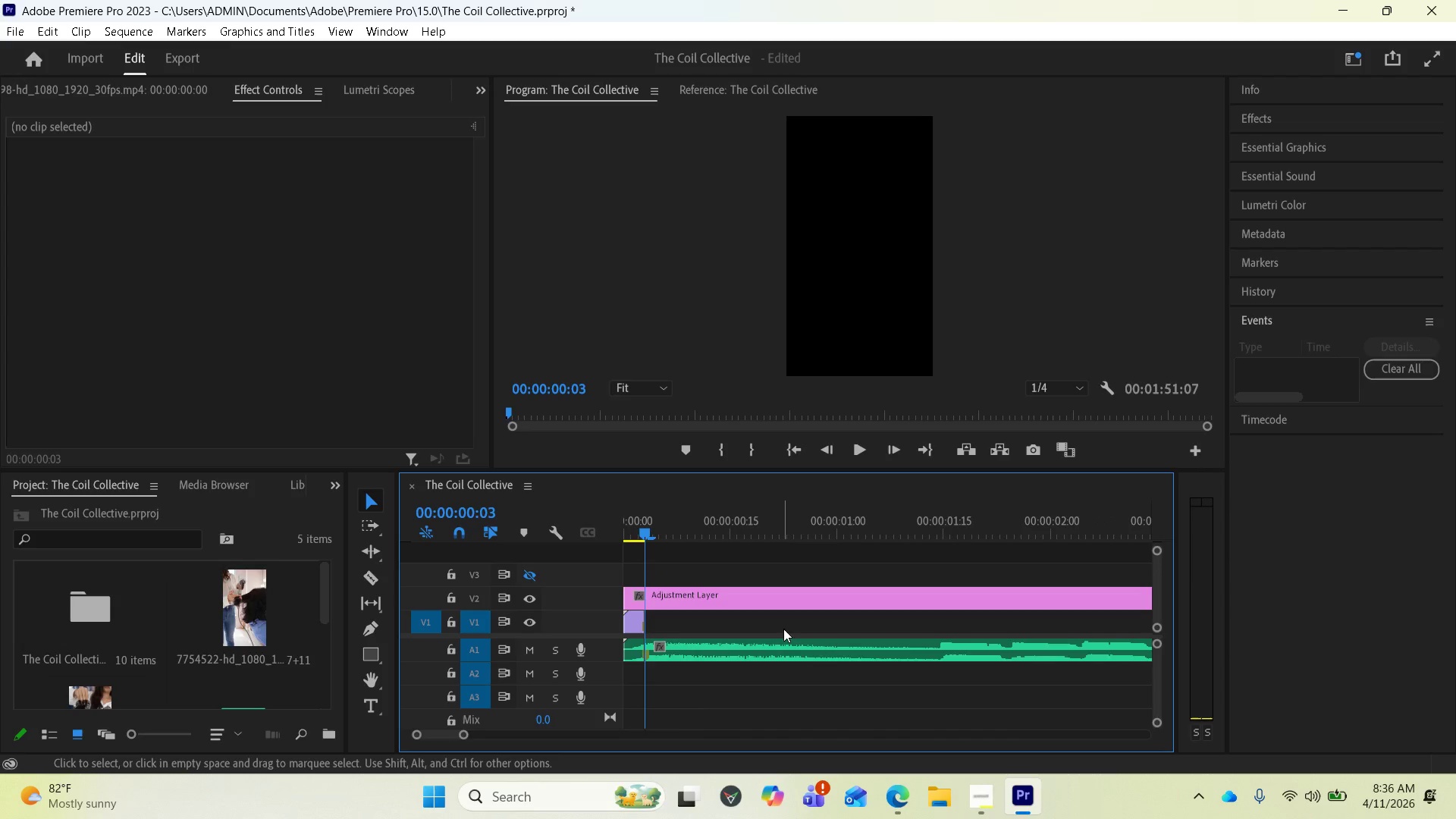 
key(Minus)
 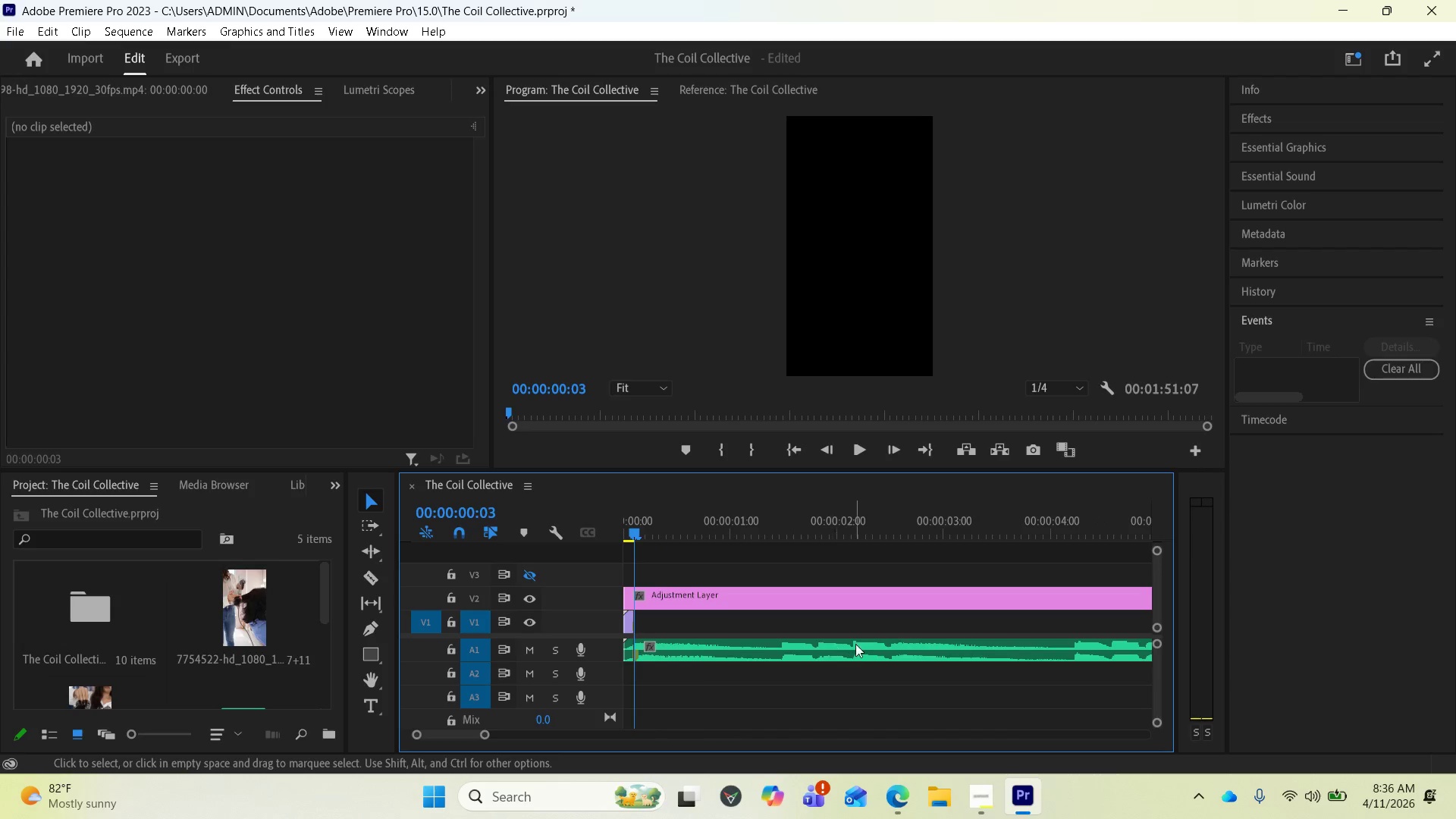 
key(Minus)
 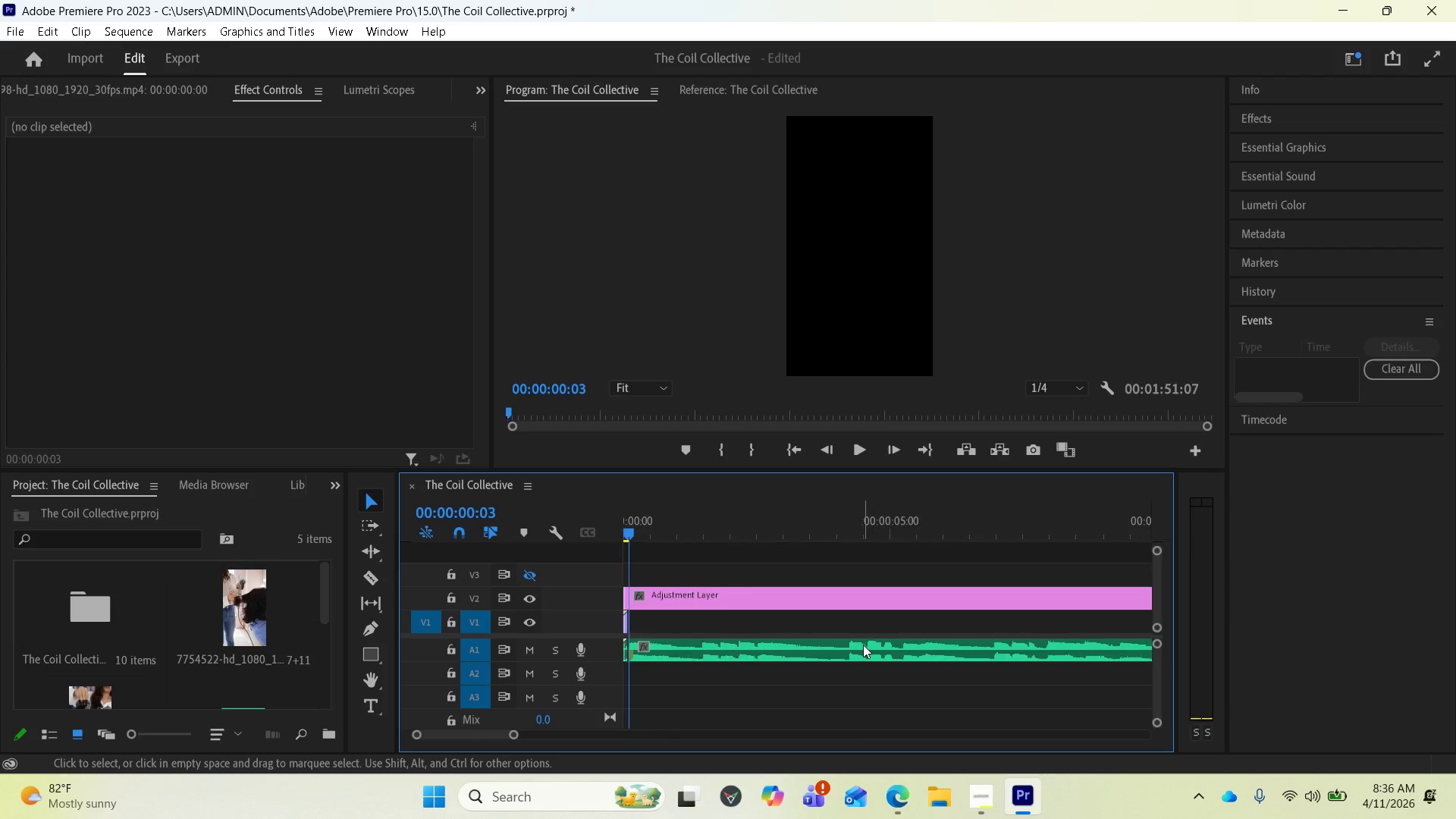 
key(Minus)
 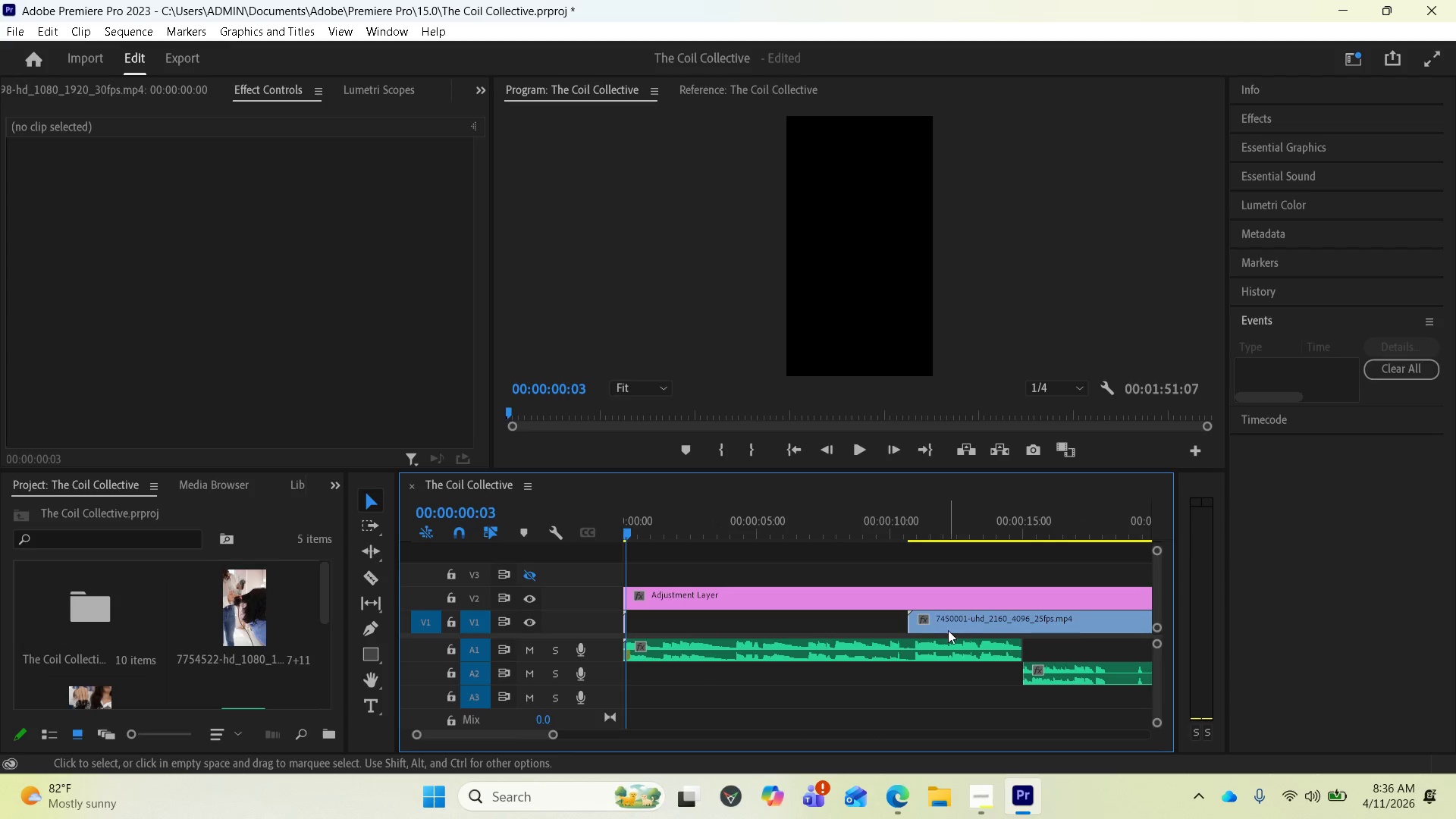 
left_click_drag(start_coordinate=[968, 629], to_coordinate=[691, 638])
 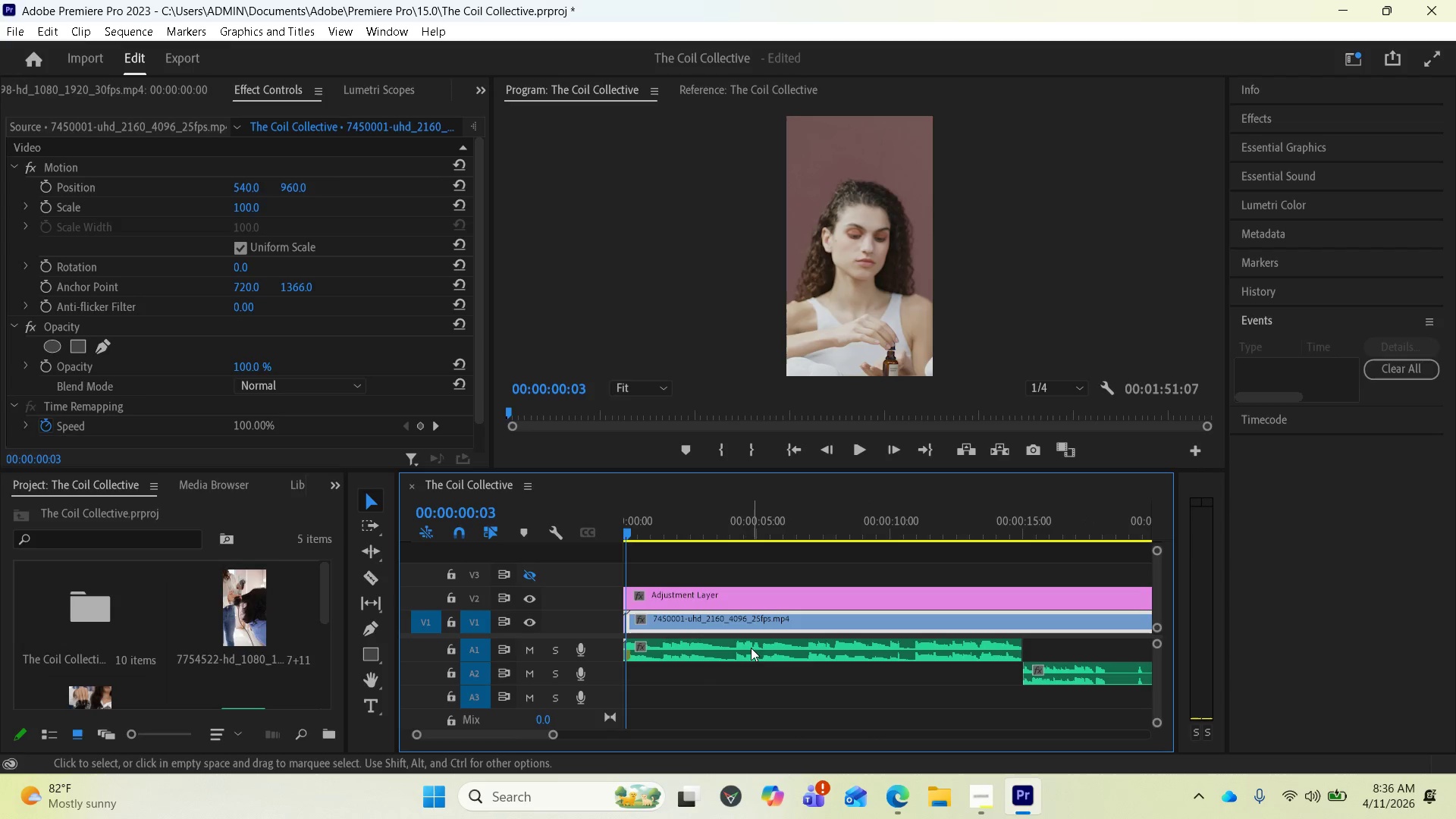 
scroll: coordinate [744, 670], scroll_direction: up, amount: 5.0
 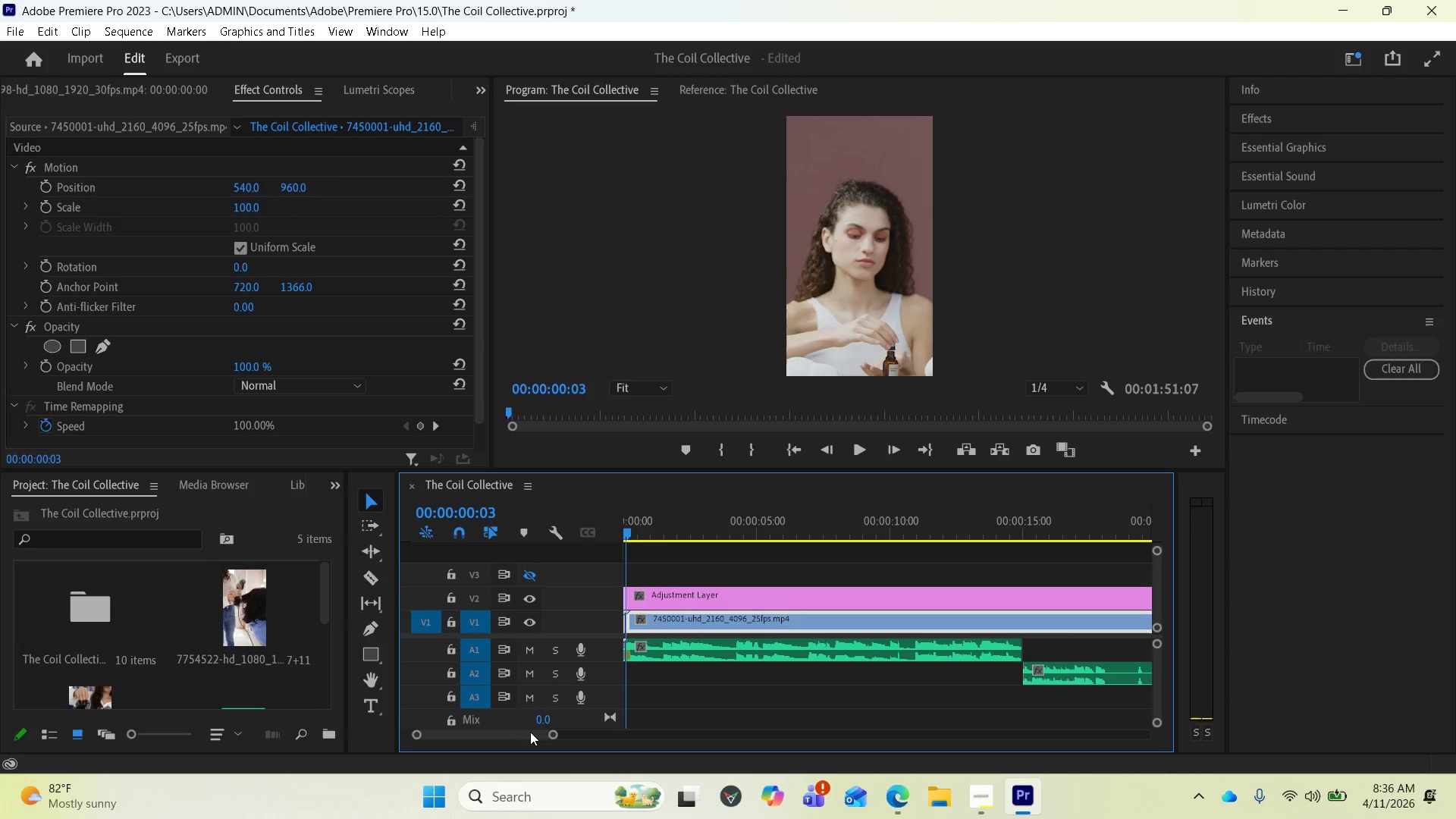 
left_click_drag(start_coordinate=[522, 733], to_coordinate=[497, 738])
 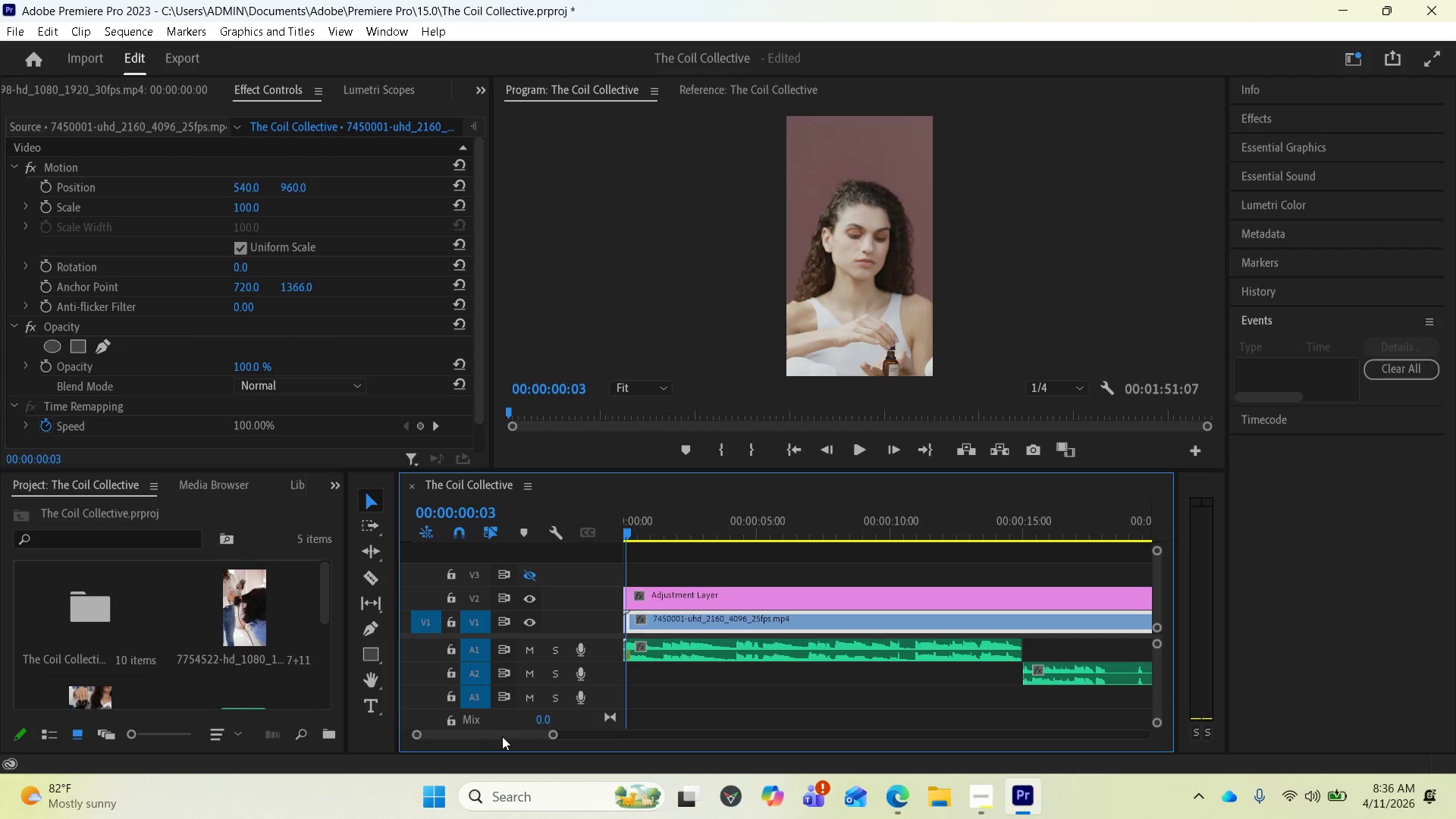 
left_click_drag(start_coordinate=[503, 736], to_coordinate=[489, 735])
 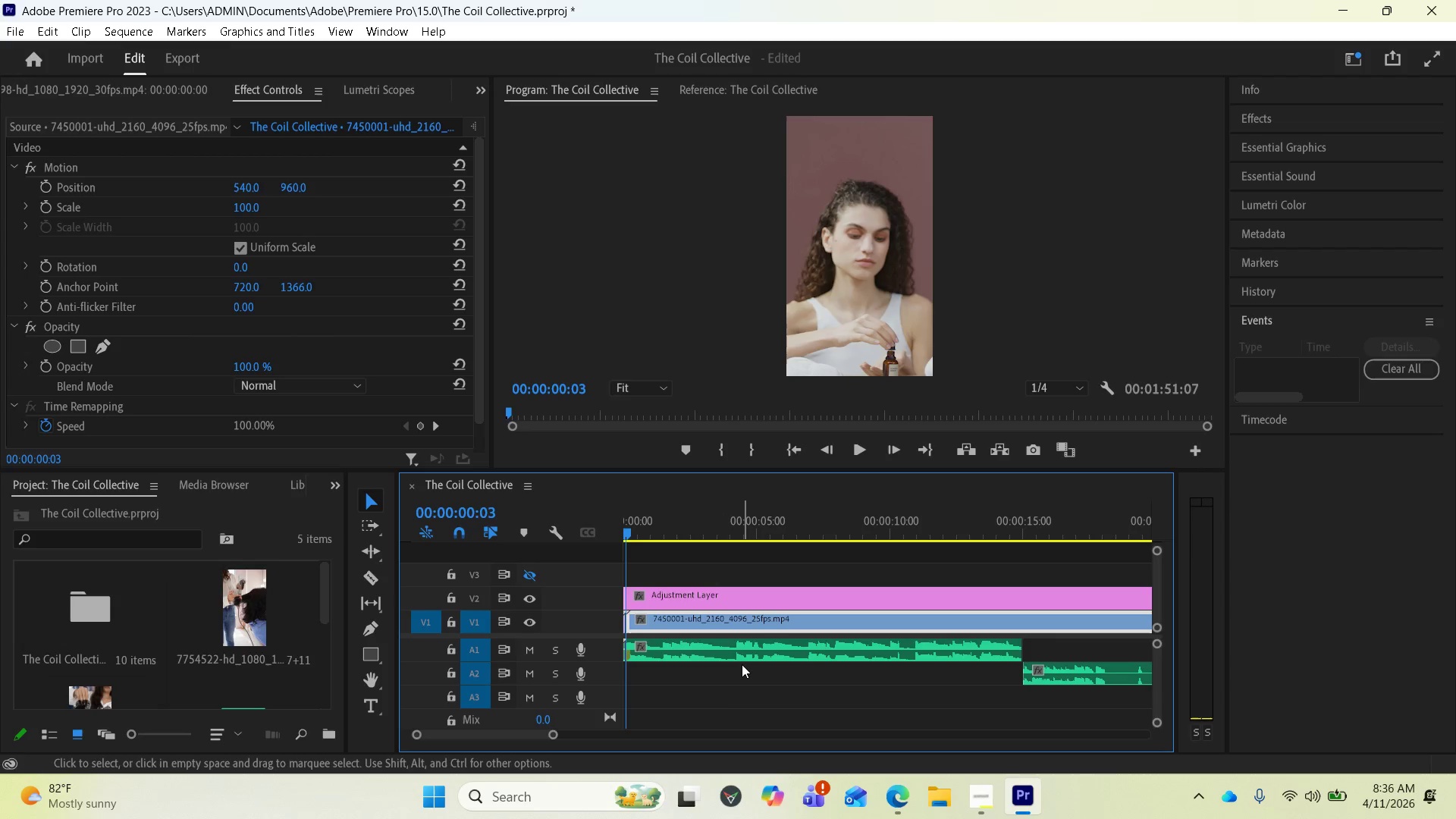 
key(Equal)
 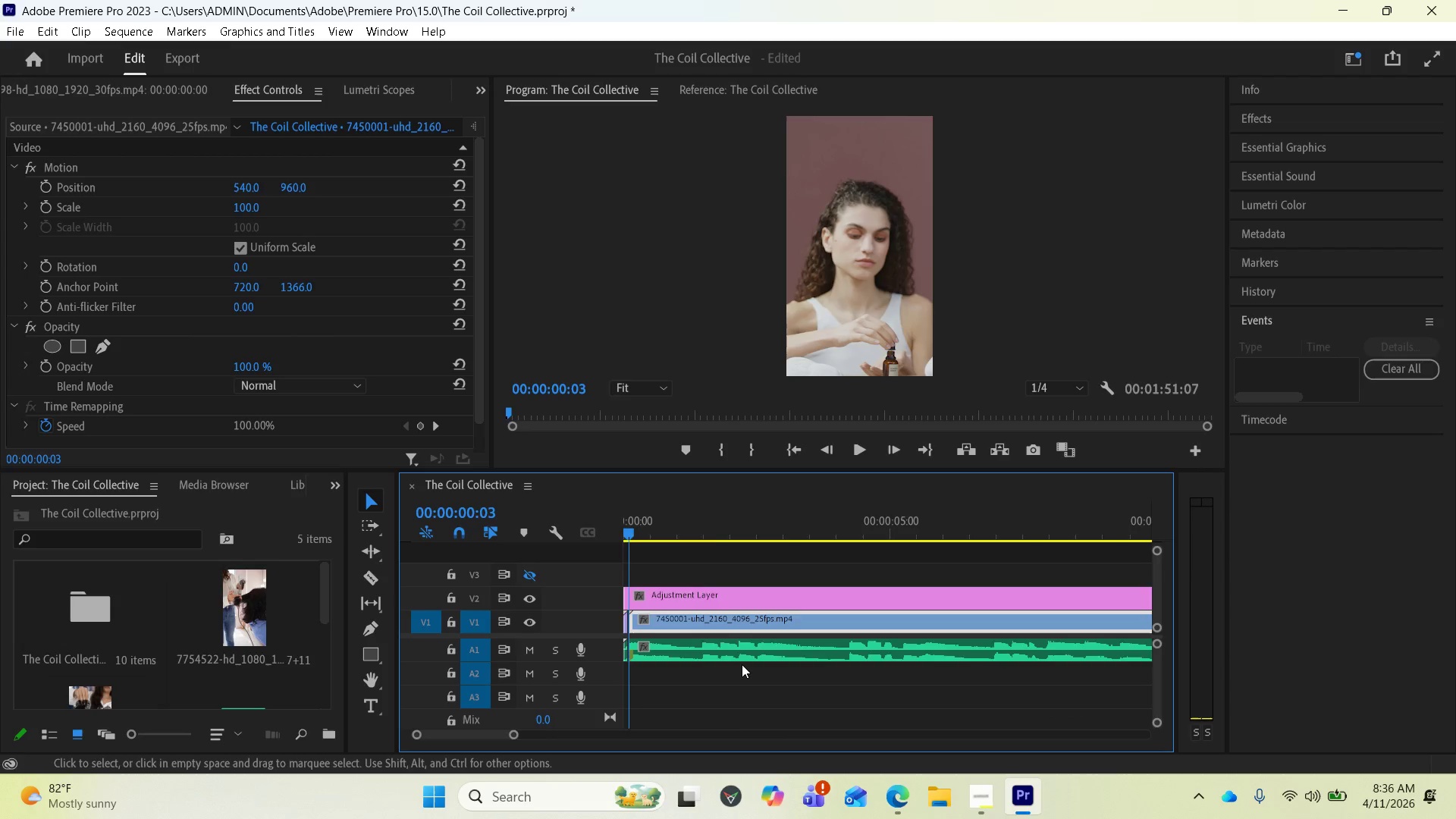 
key(Equal)
 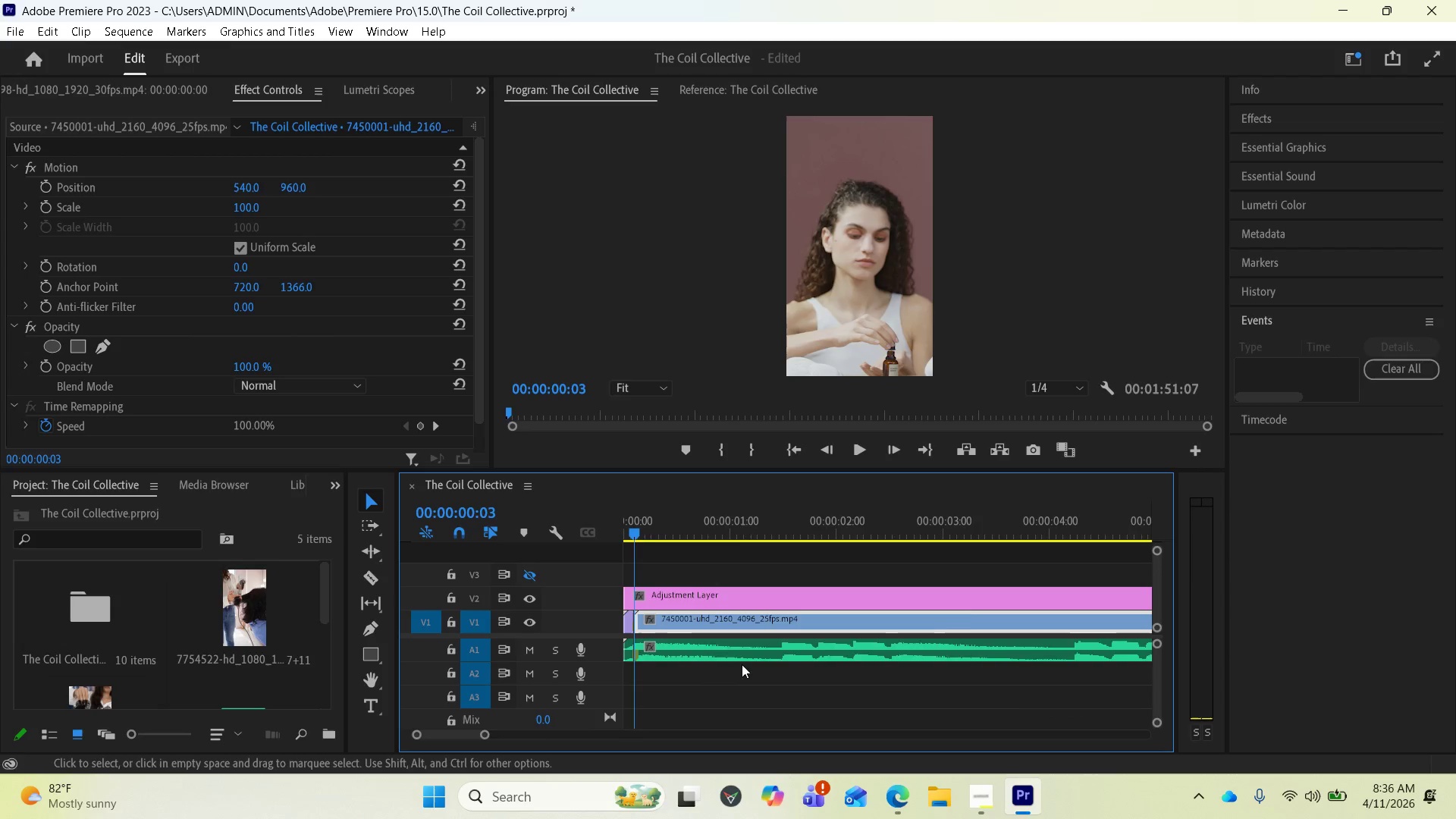 
key(Equal)
 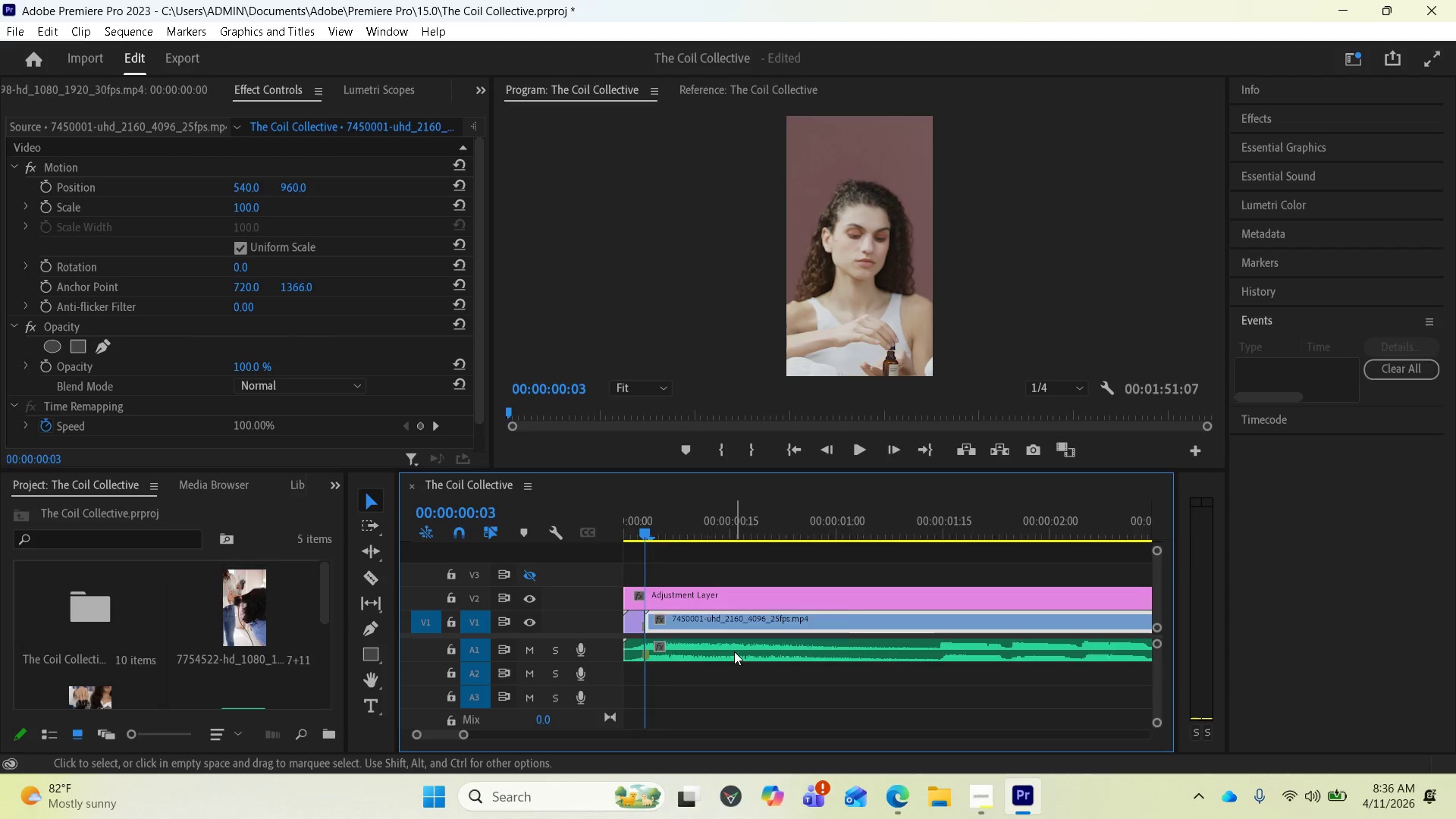 
key(Equal)
 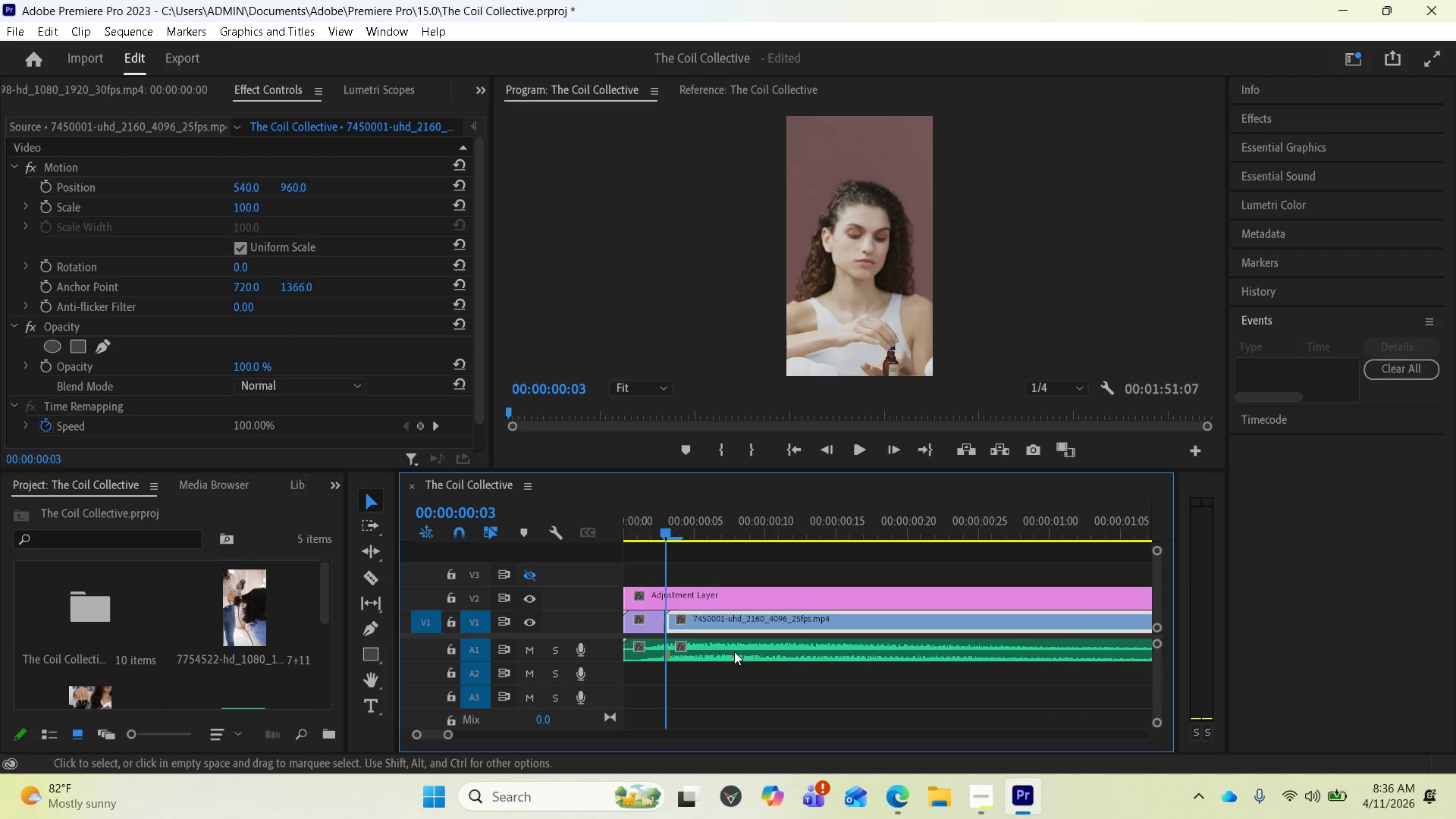 
key(Equal)
 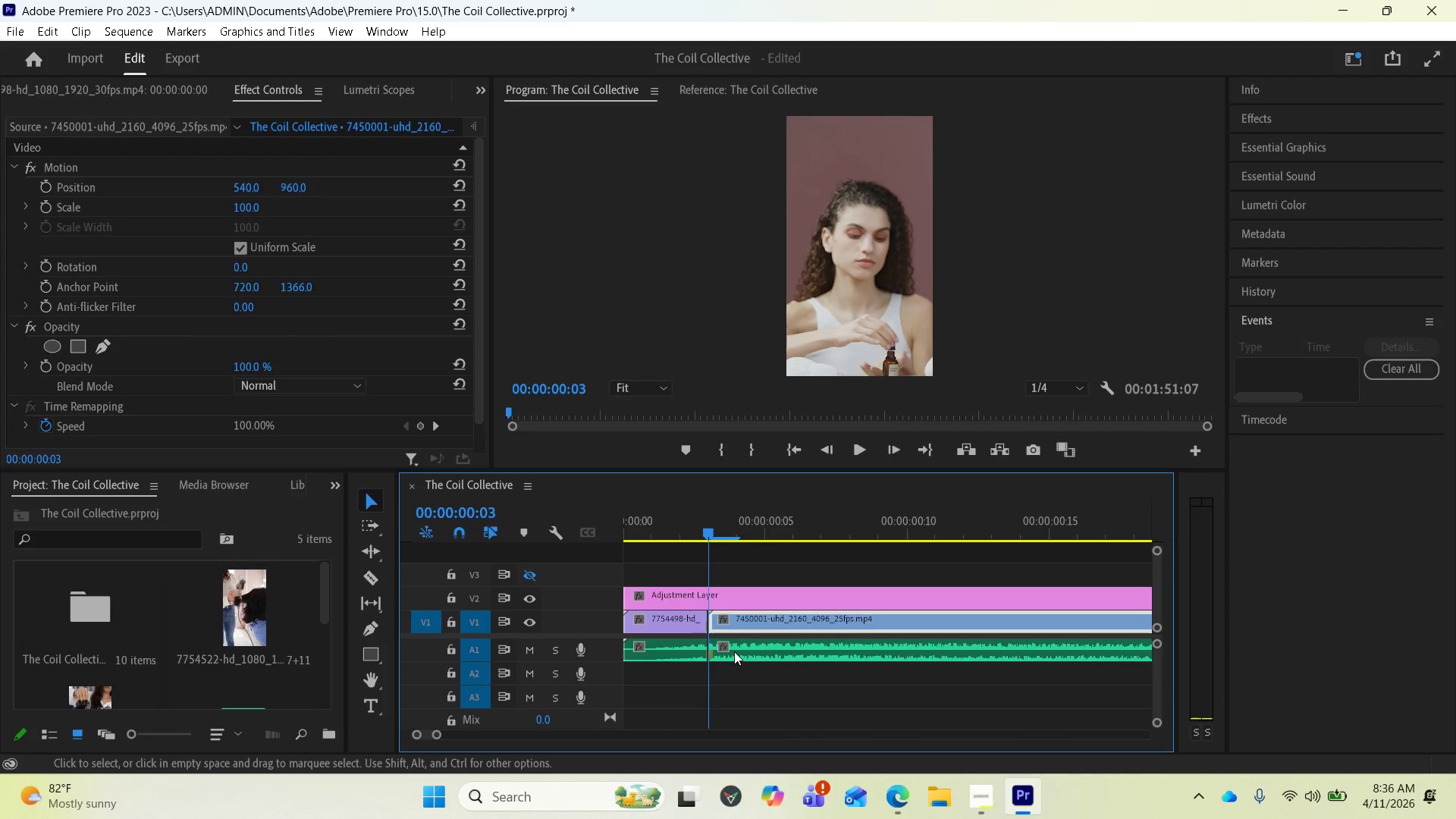 
key(Equal)
 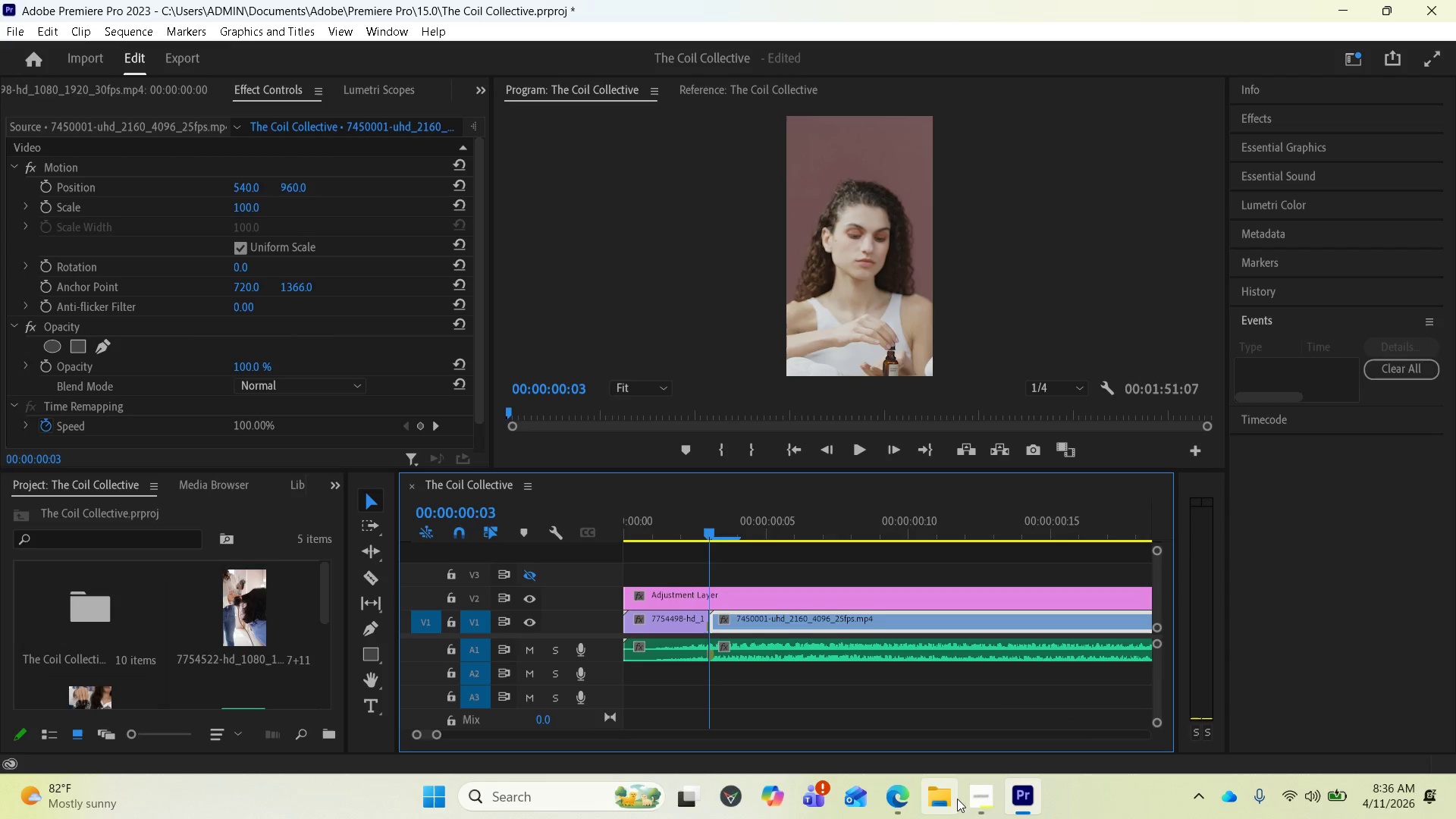 
left_click([899, 797])
 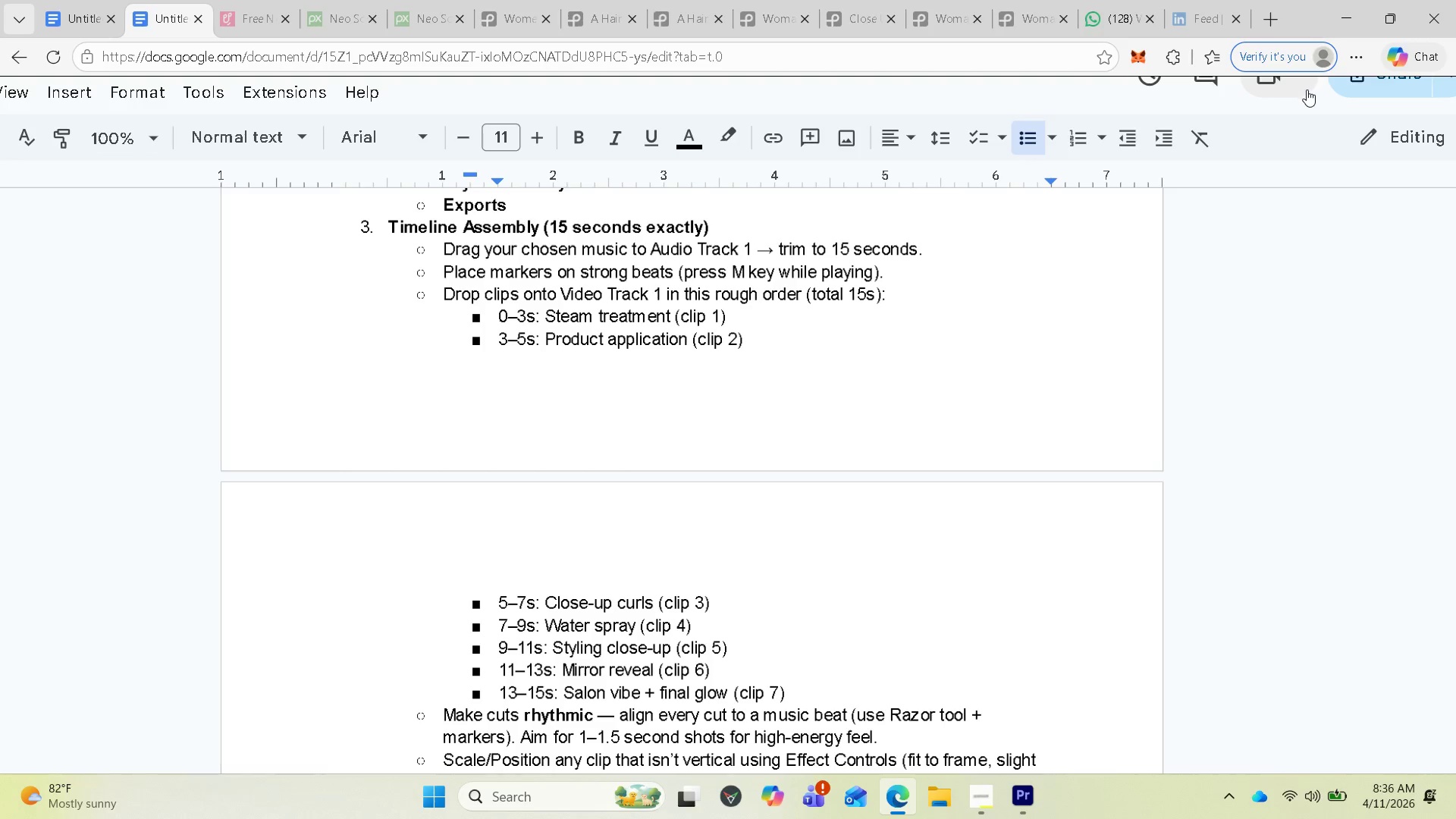 
wait(8.51)
 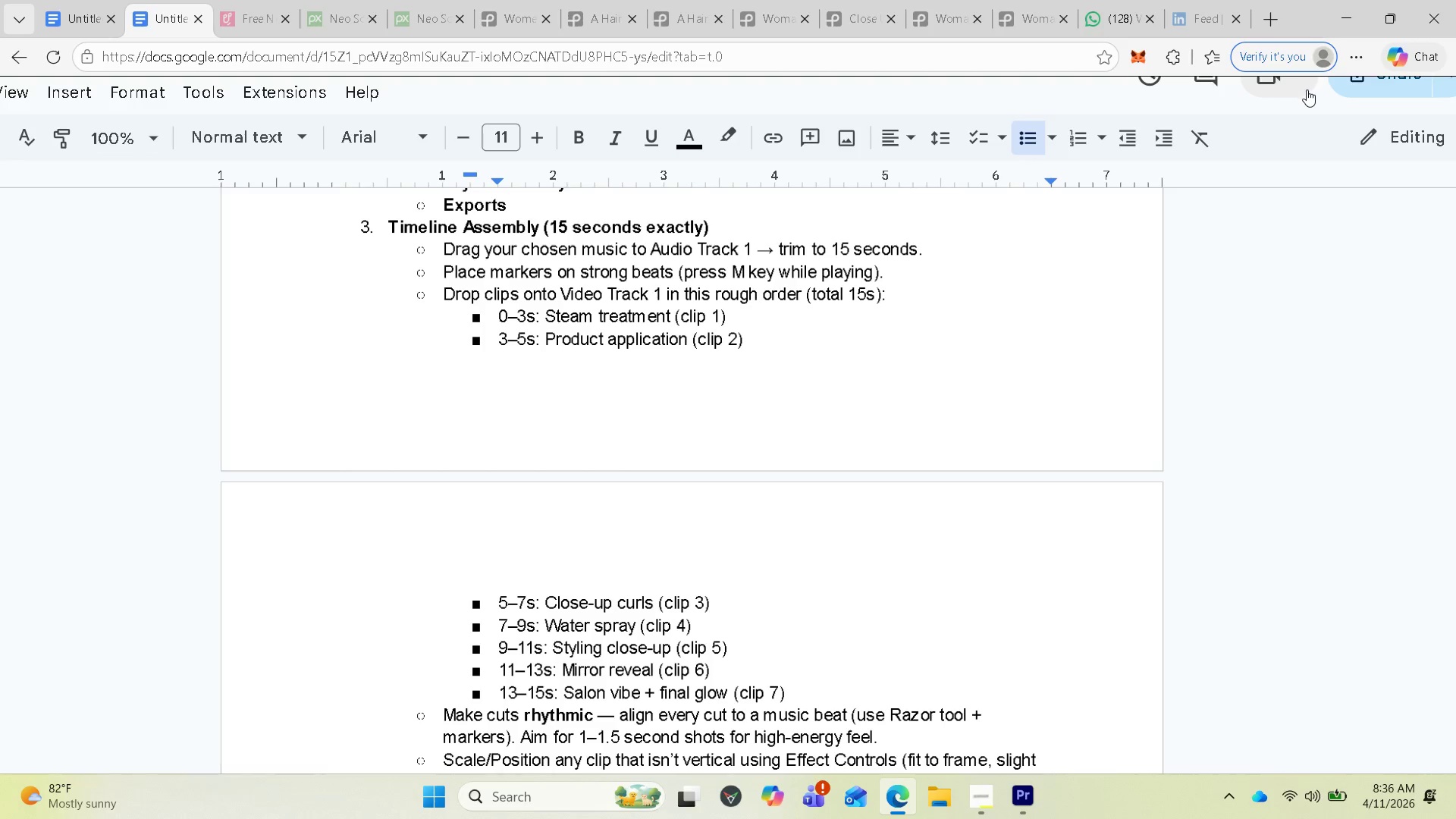 
left_click([1340, 23])
 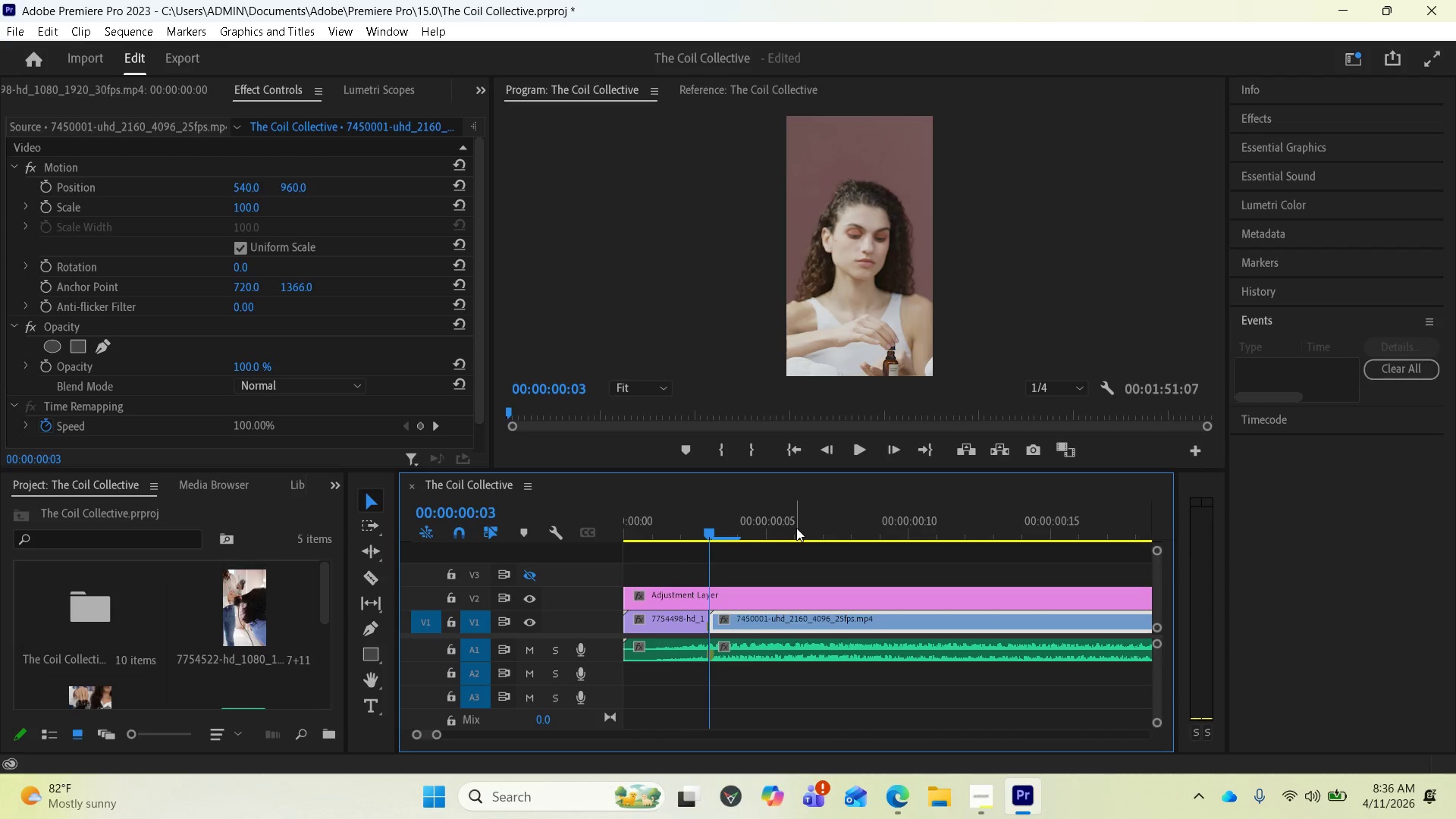 
left_click([767, 528])
 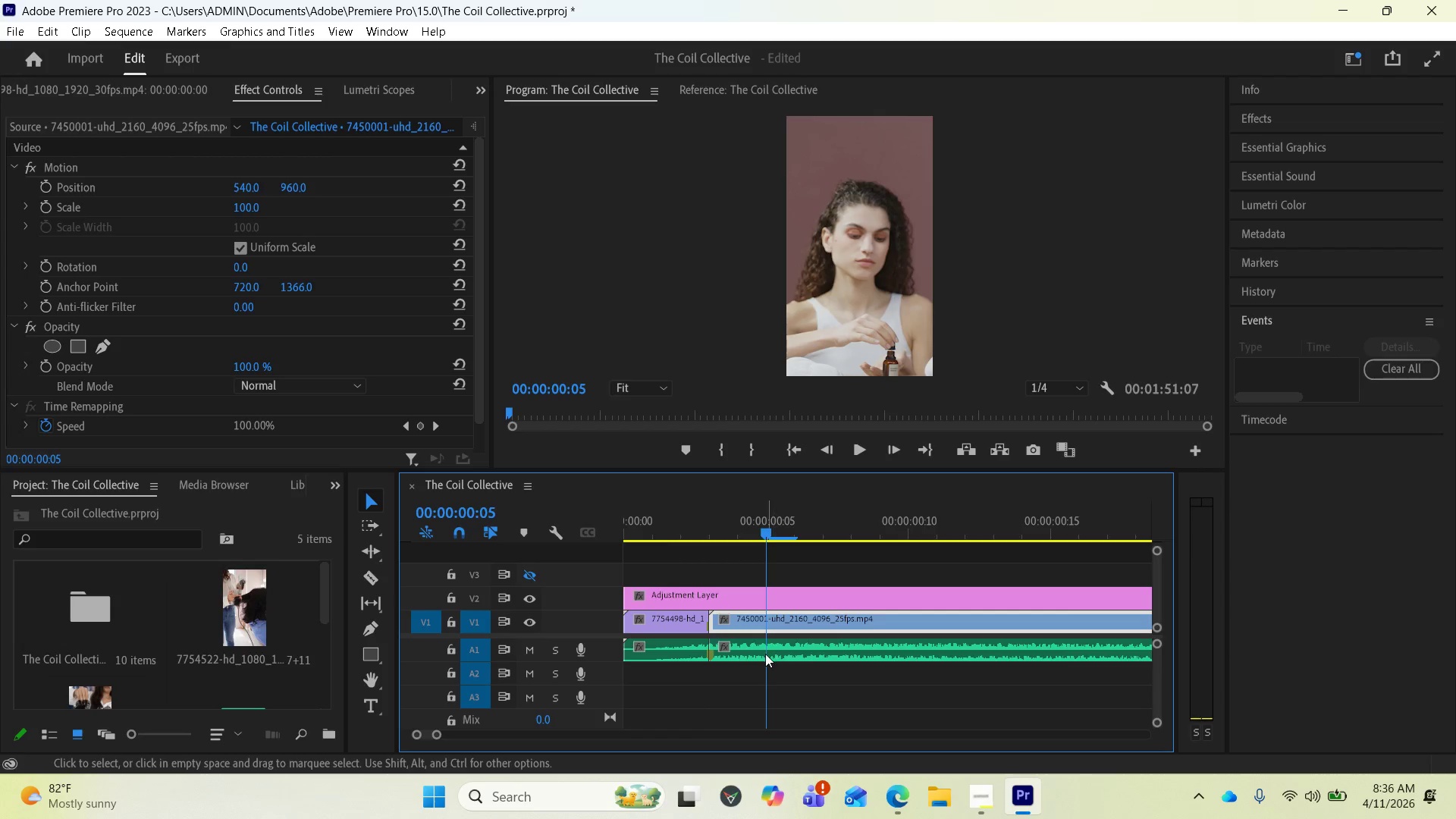 
wait(6.0)
 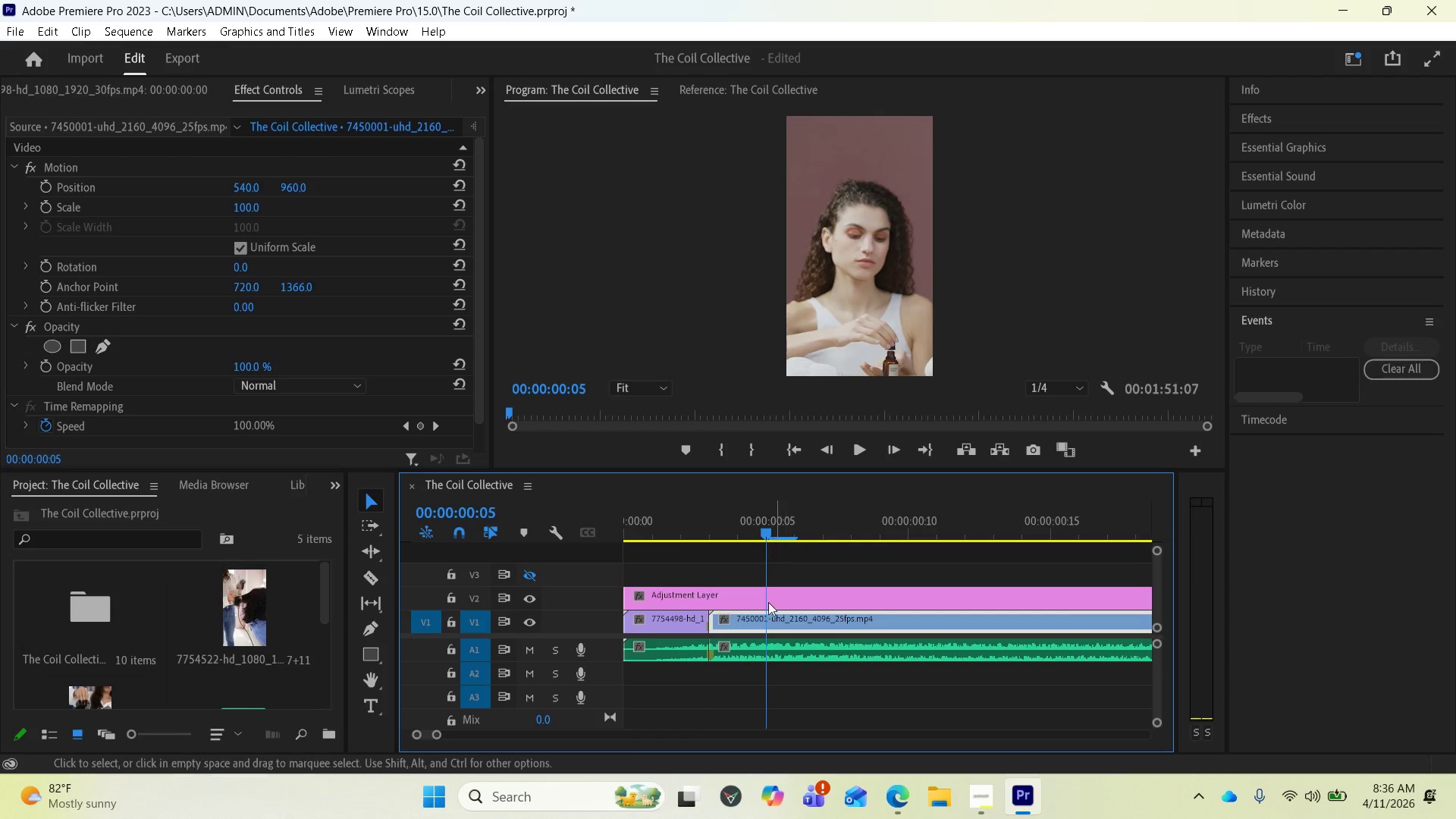 
left_click([774, 654])
 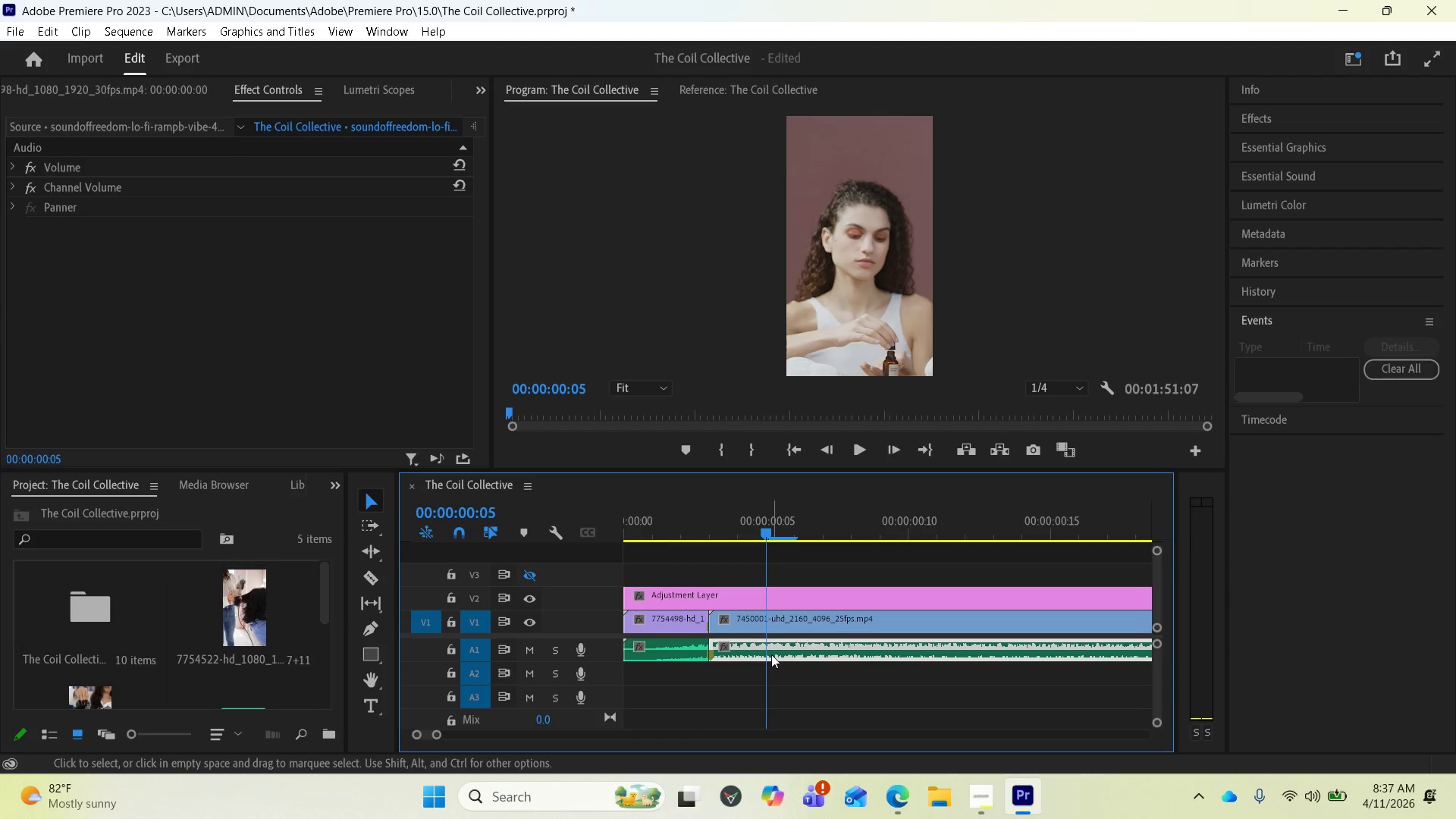 
hold_key(key=M, duration=1.52)
 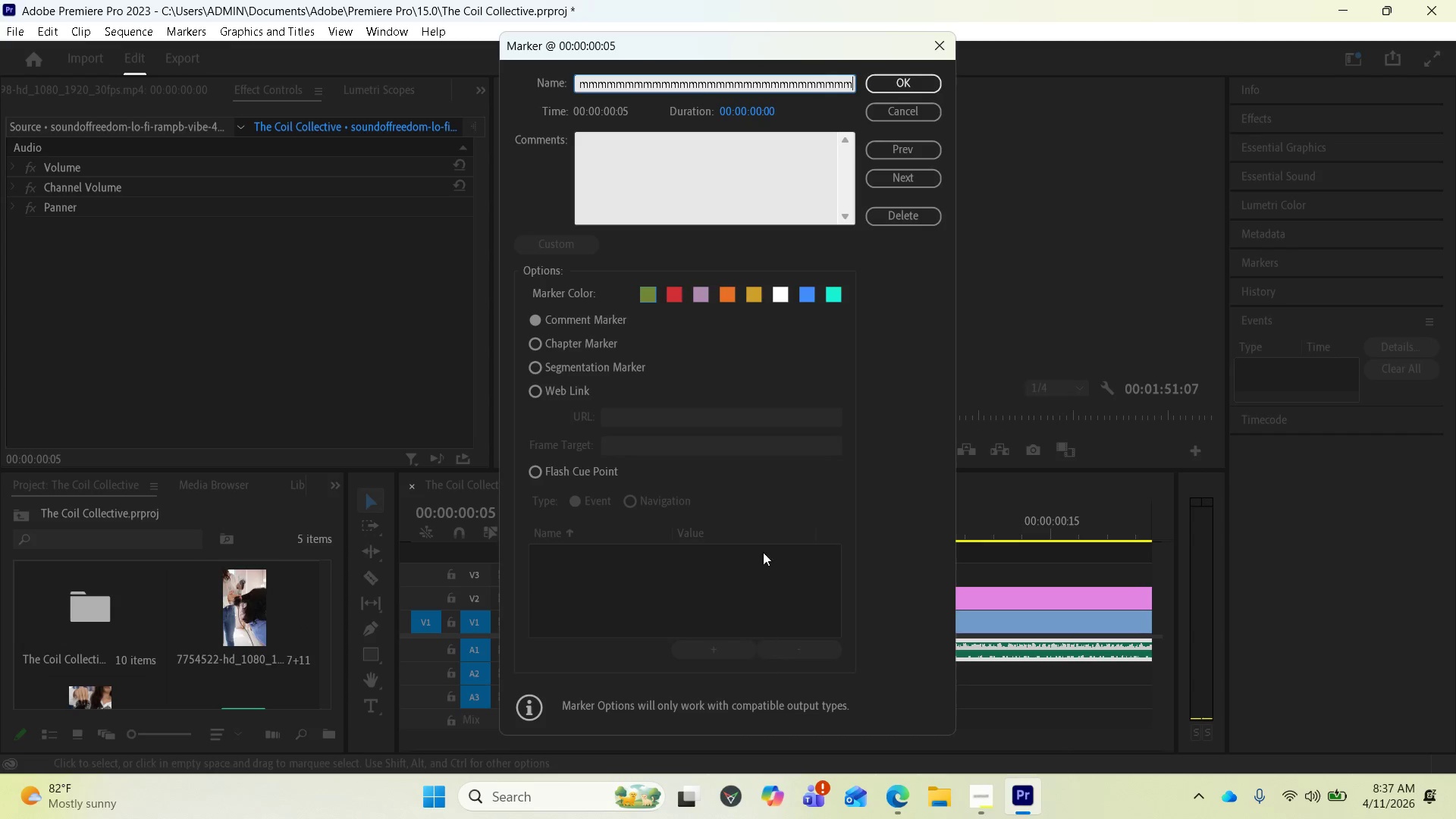 
type(mmmm)
 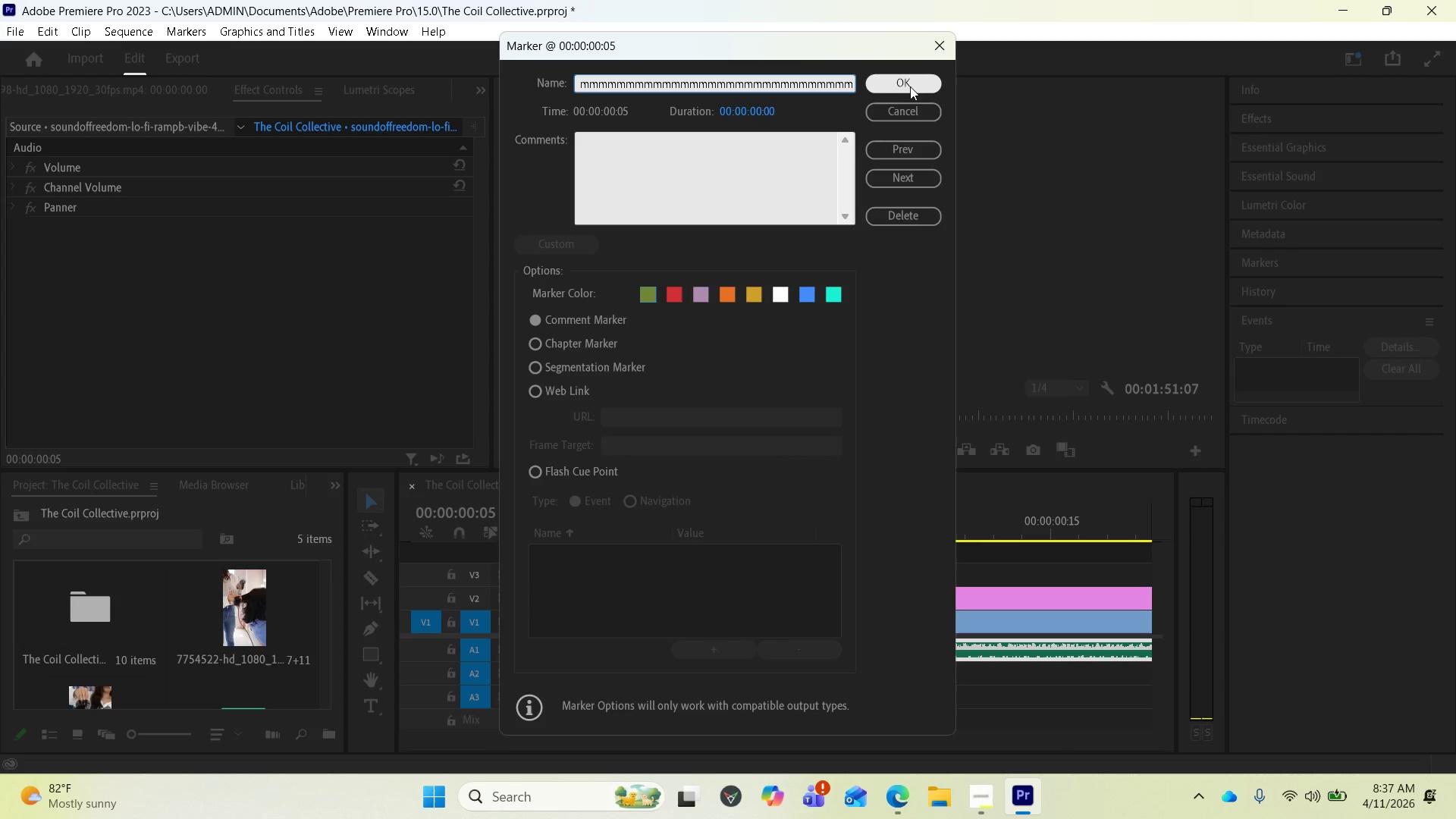 
left_click([907, 82])
 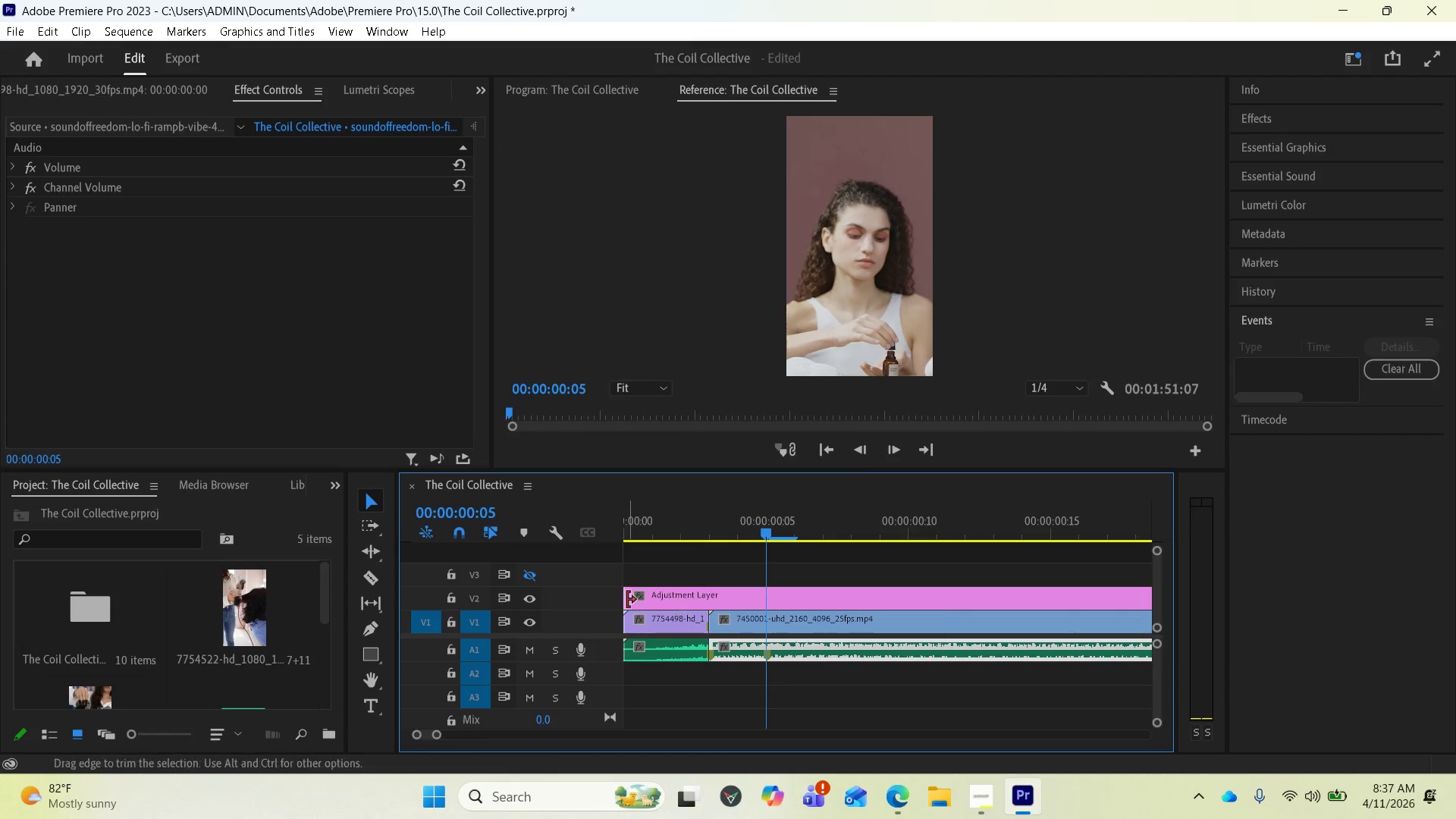 
wait(6.0)
 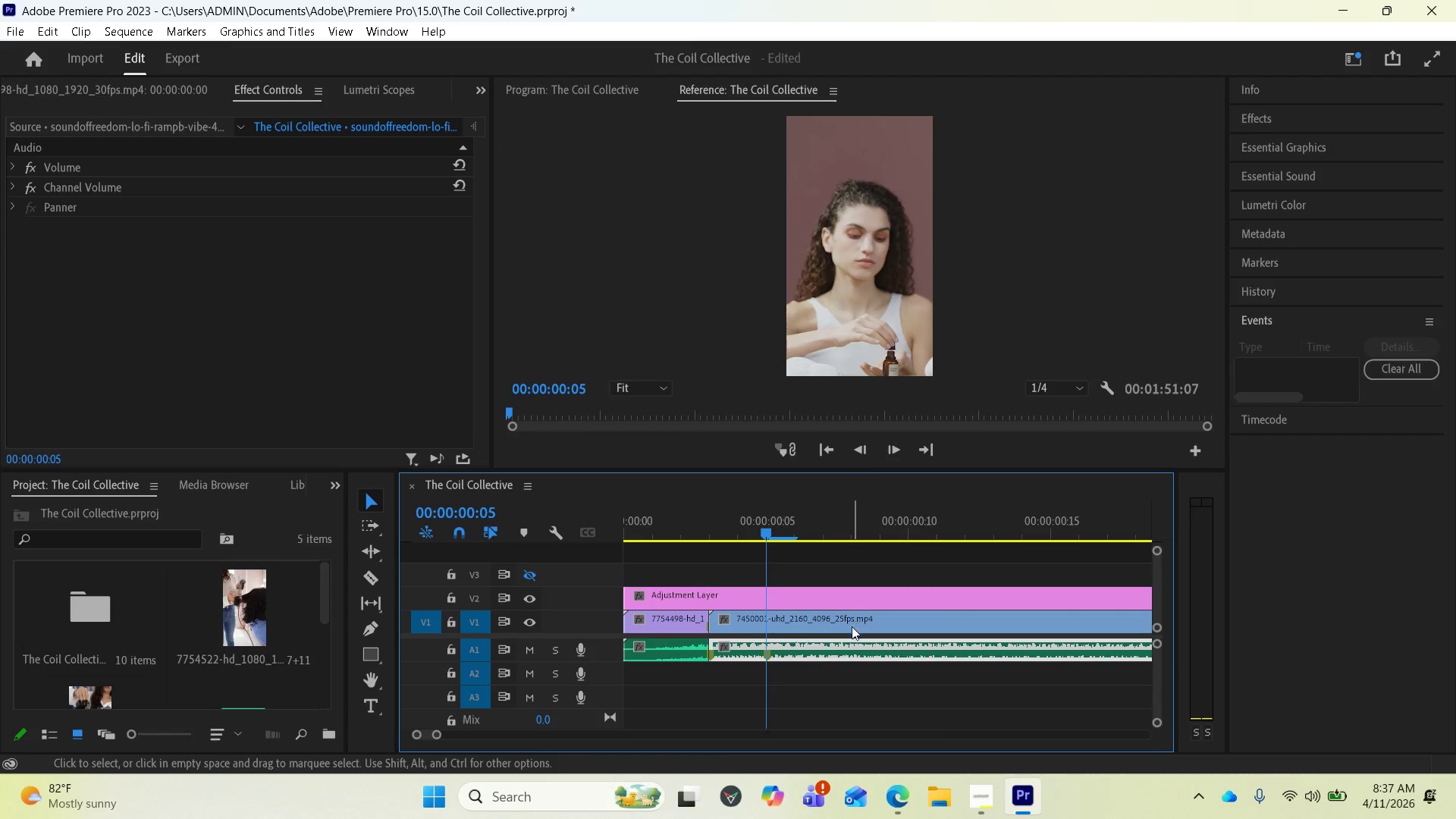 
left_click([786, 623])
 